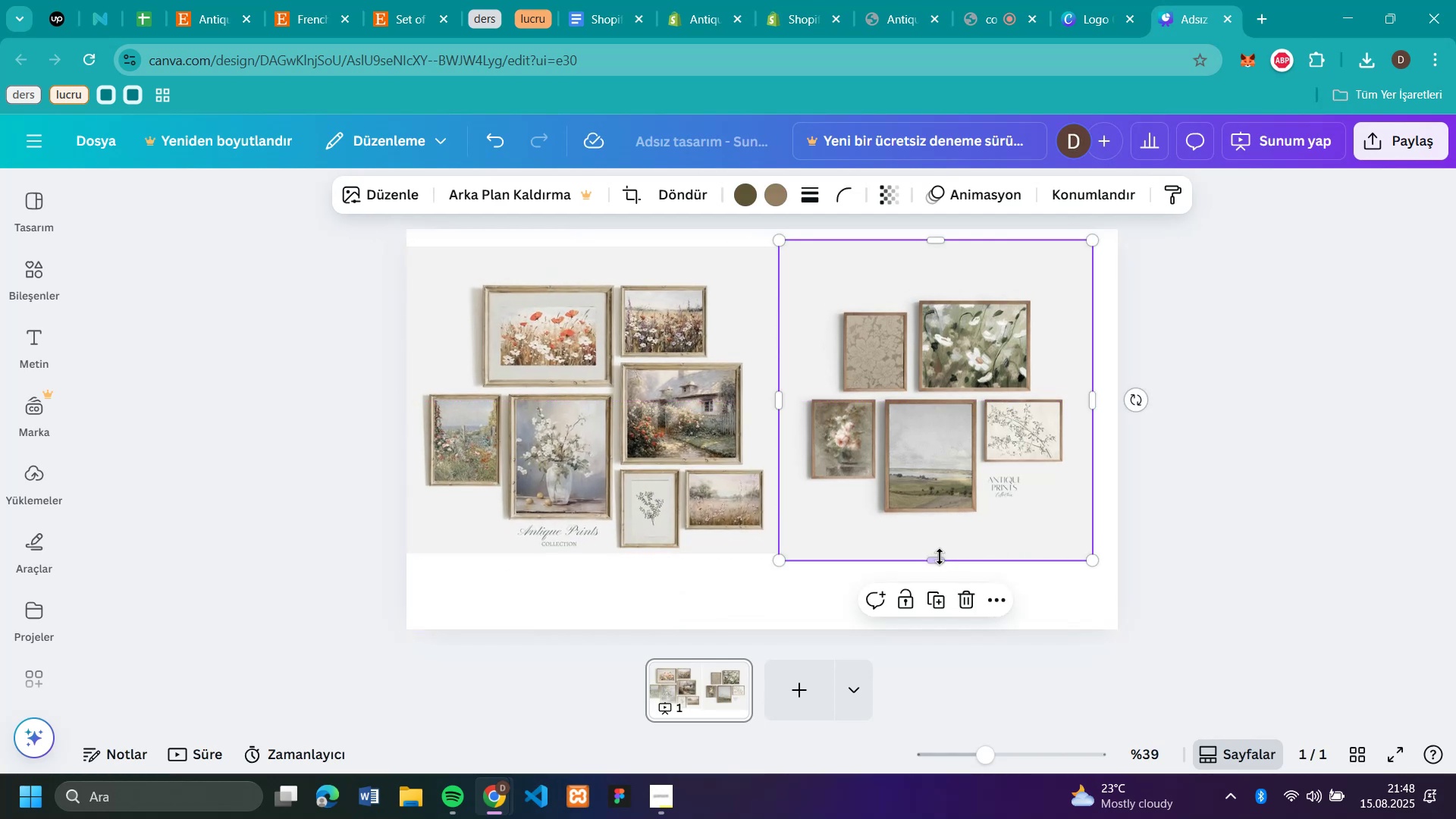 
left_click_drag(start_coordinate=[940, 559], to_coordinate=[941, 539])
 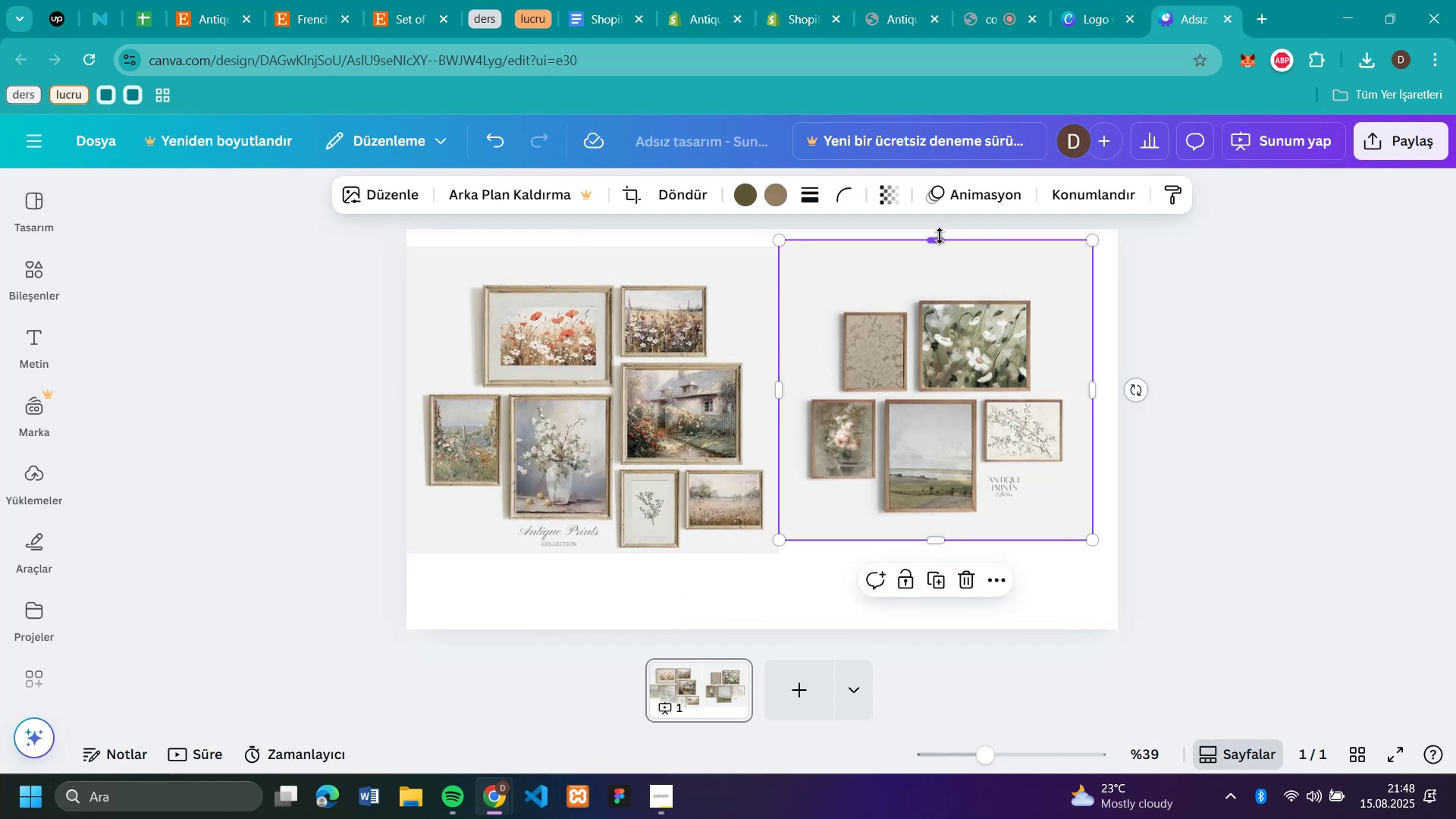 
left_click_drag(start_coordinate=[940, 238], to_coordinate=[945, 261])
 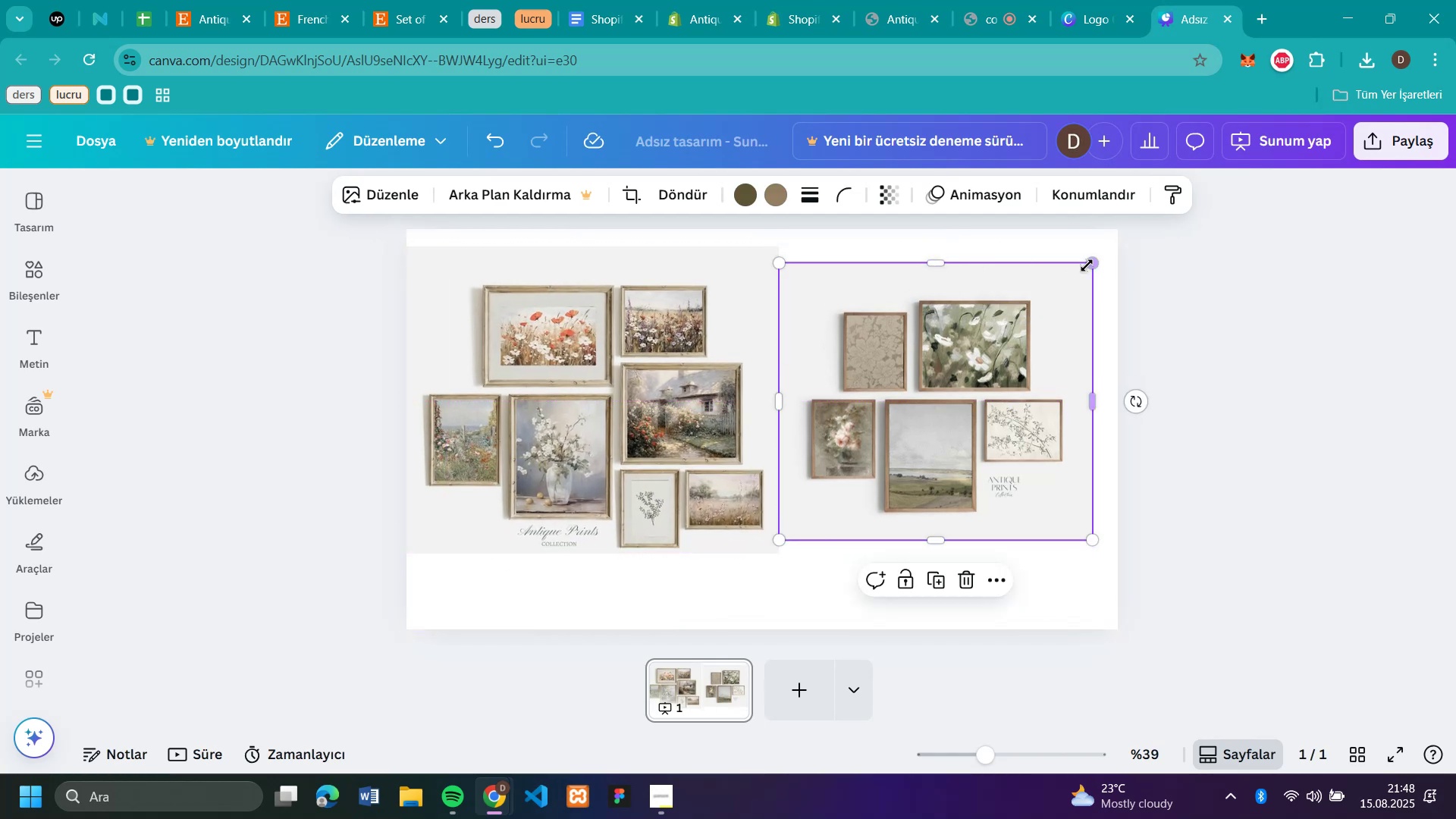 
left_click_drag(start_coordinate=[1090, 266], to_coordinate=[1116, 259])
 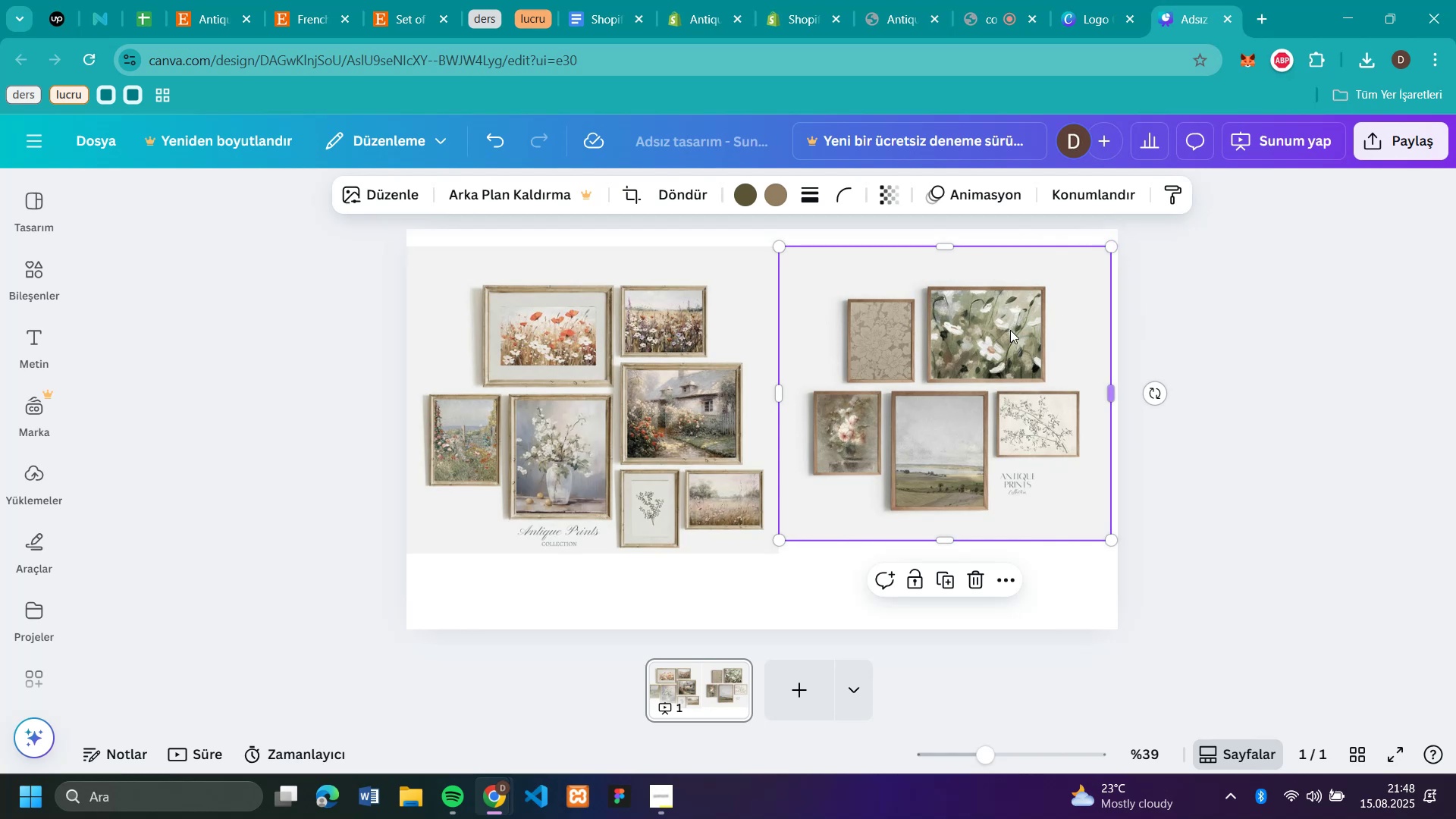 
left_click_drag(start_coordinate=[946, 359], to_coordinate=[945, 370])
 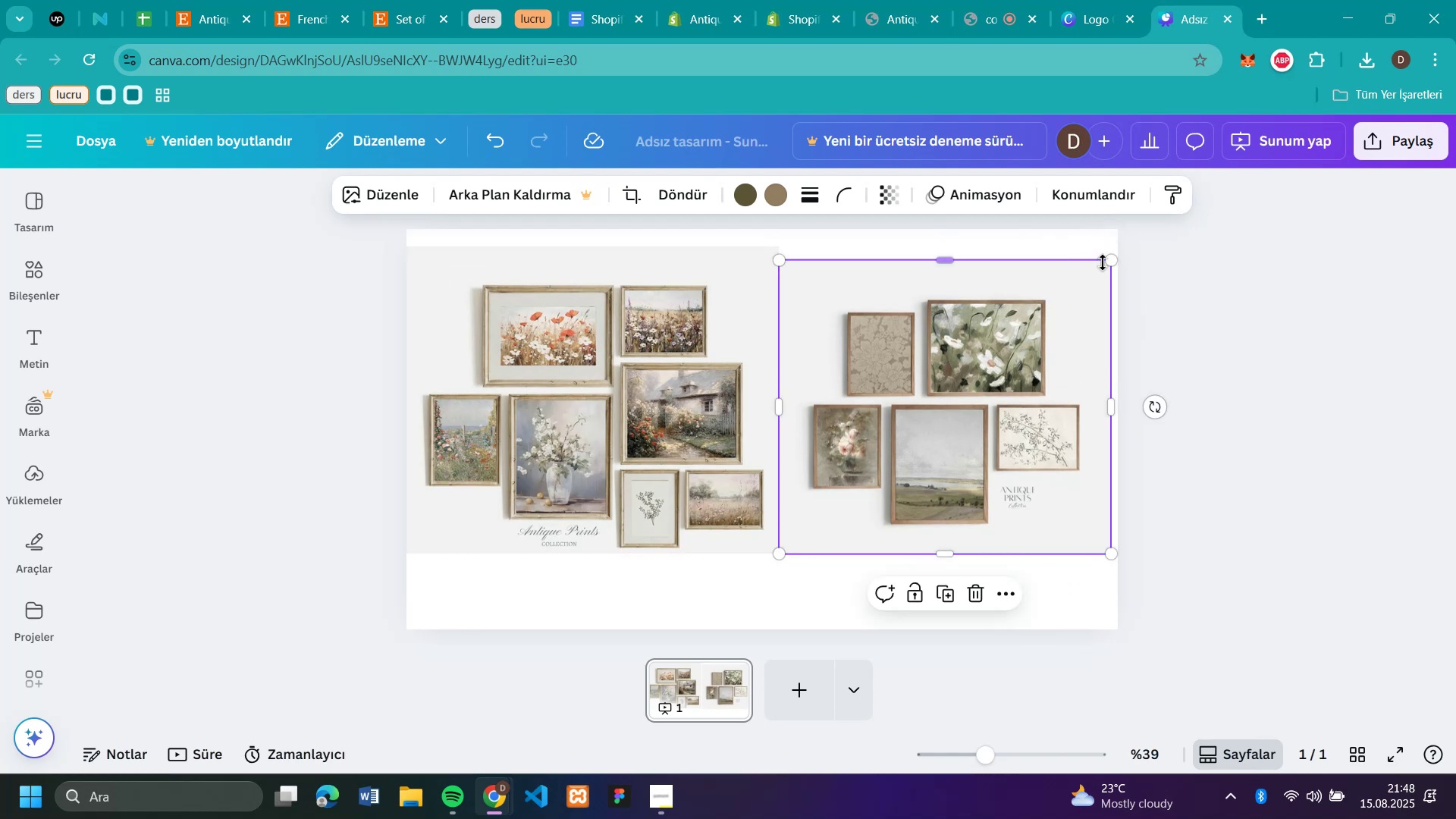 
left_click_drag(start_coordinate=[1113, 258], to_coordinate=[1119, 242])
 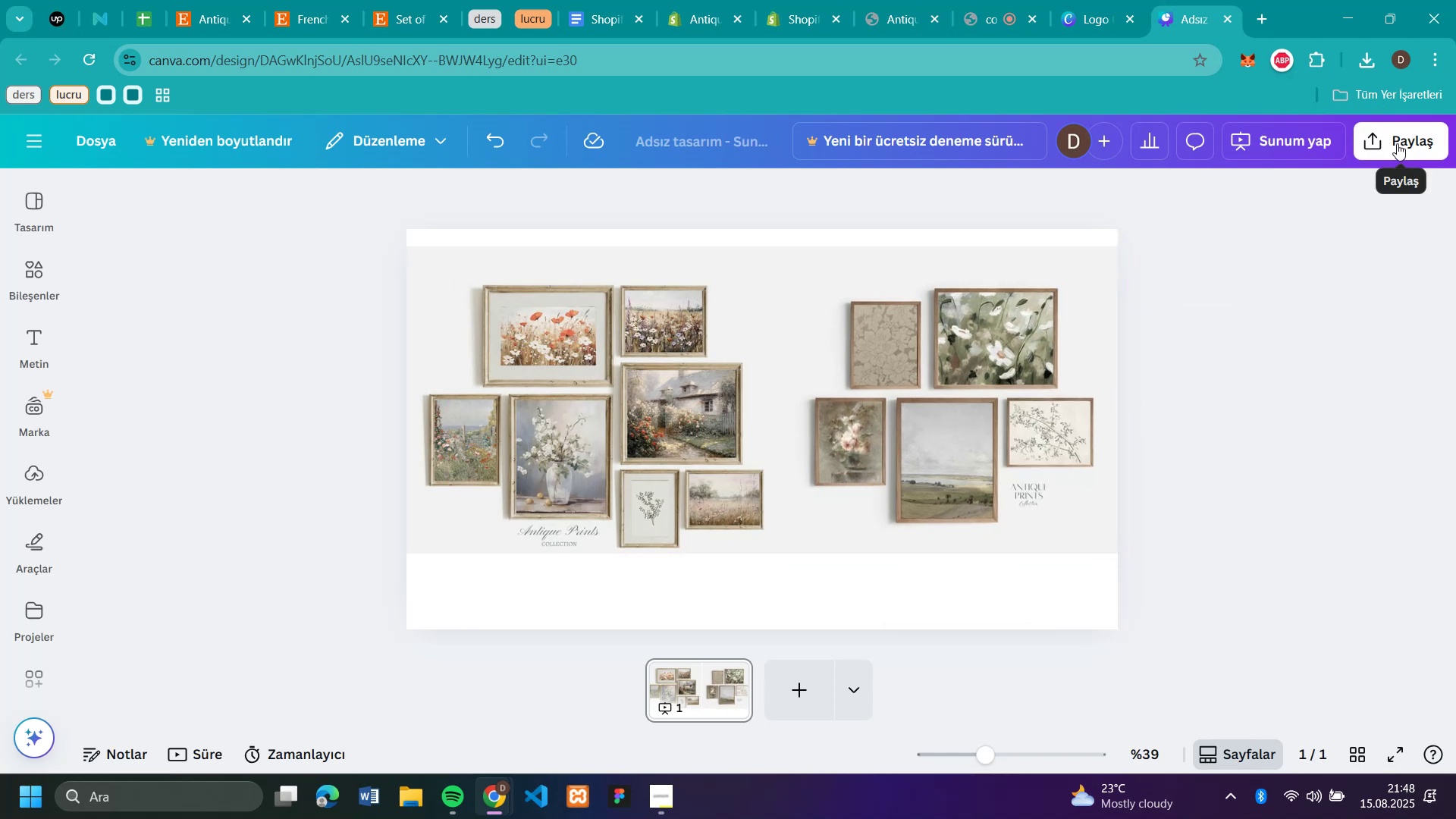 
wait(5.24)
 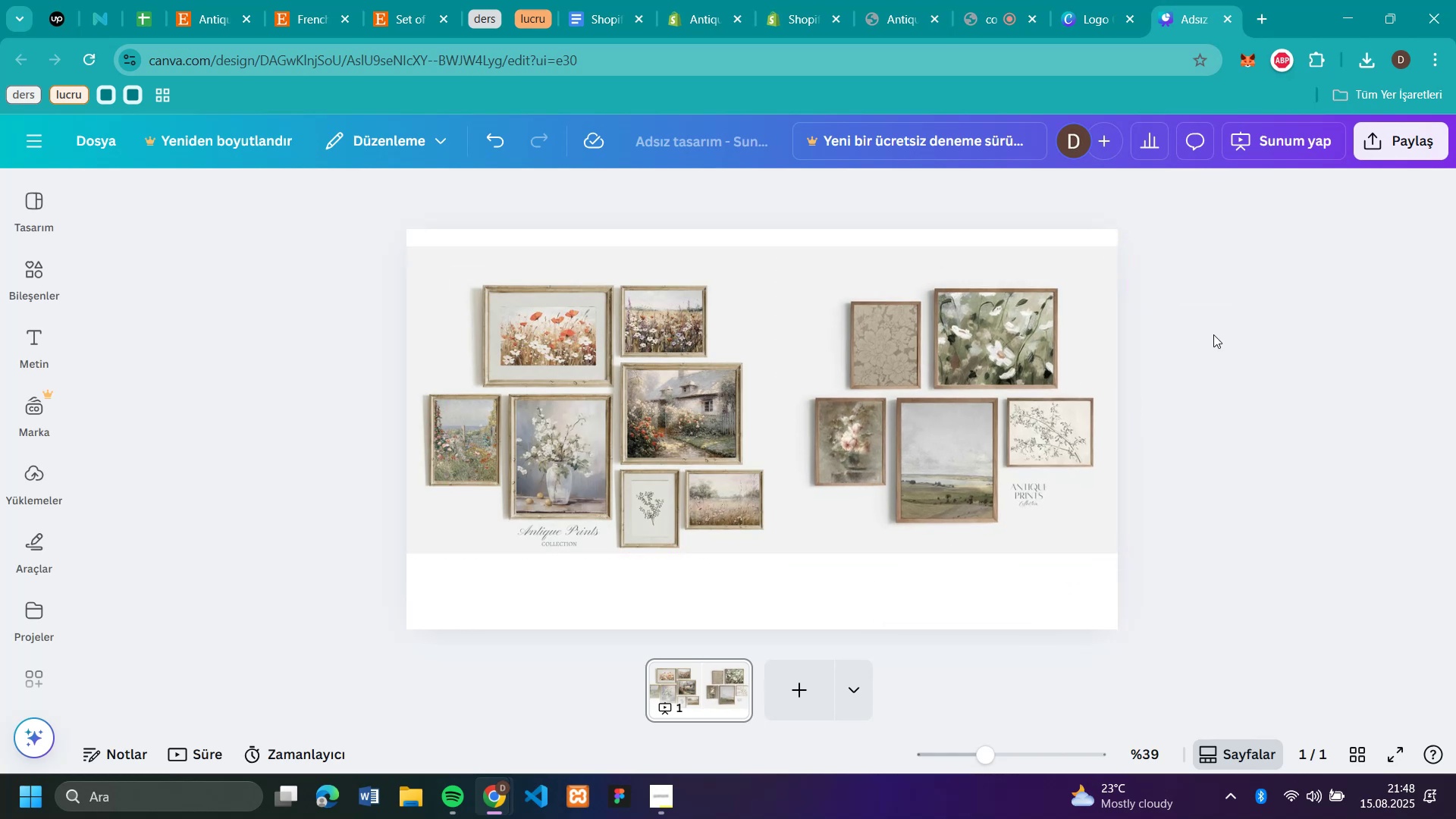 
left_click([1397, 143])
 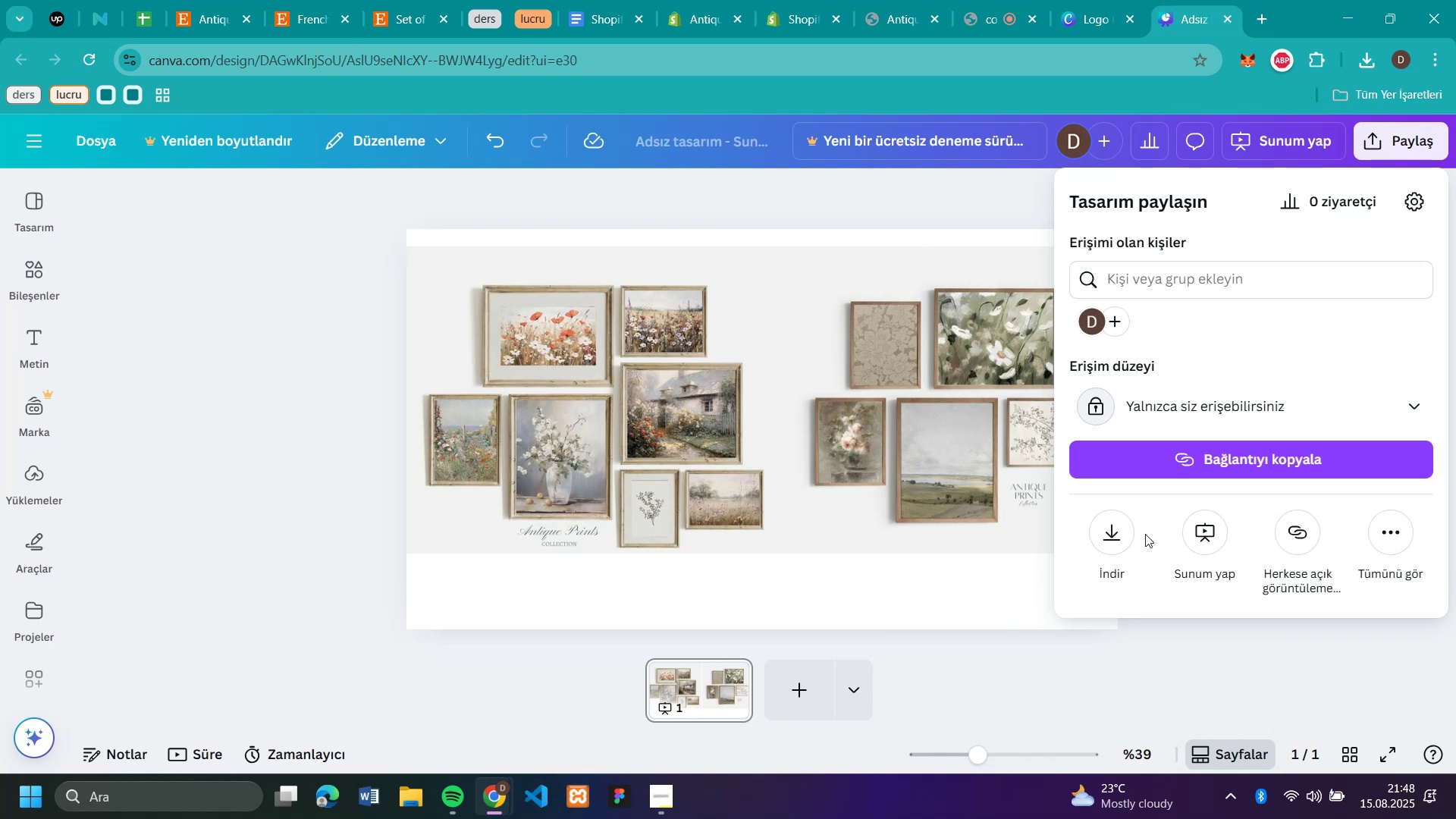 
left_click([1106, 526])
 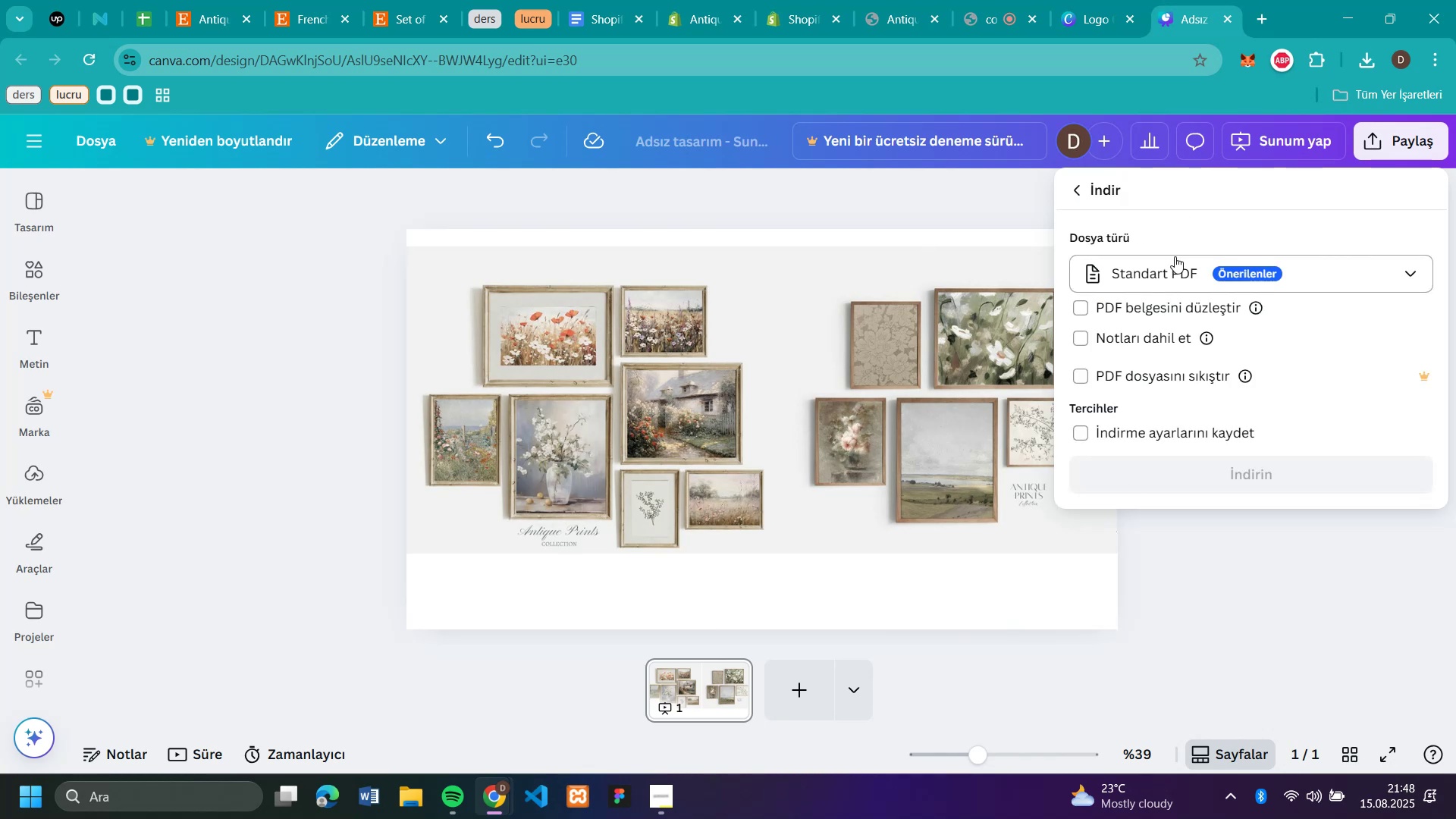 
left_click([1175, 266])
 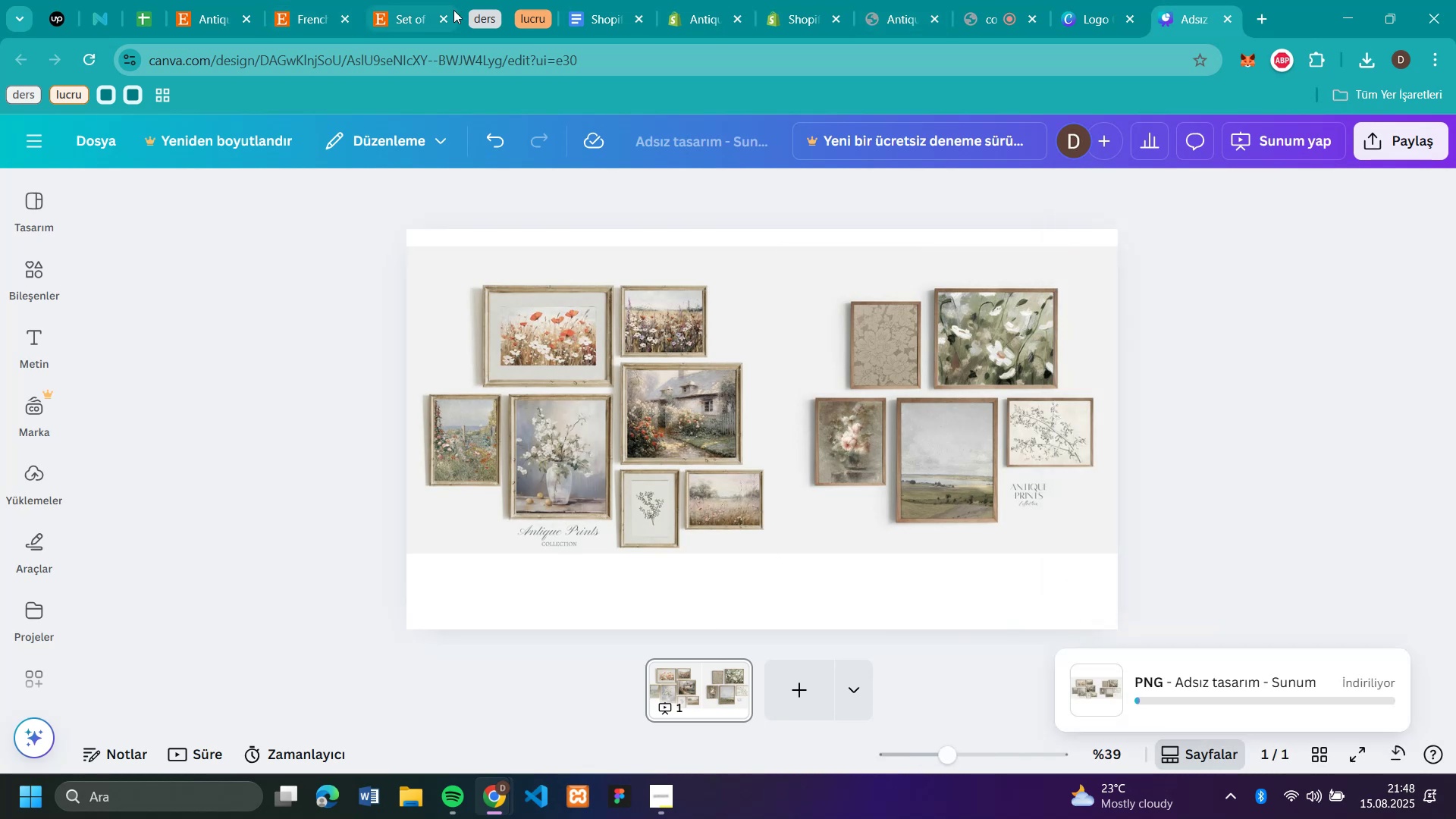 
wait(5.47)
 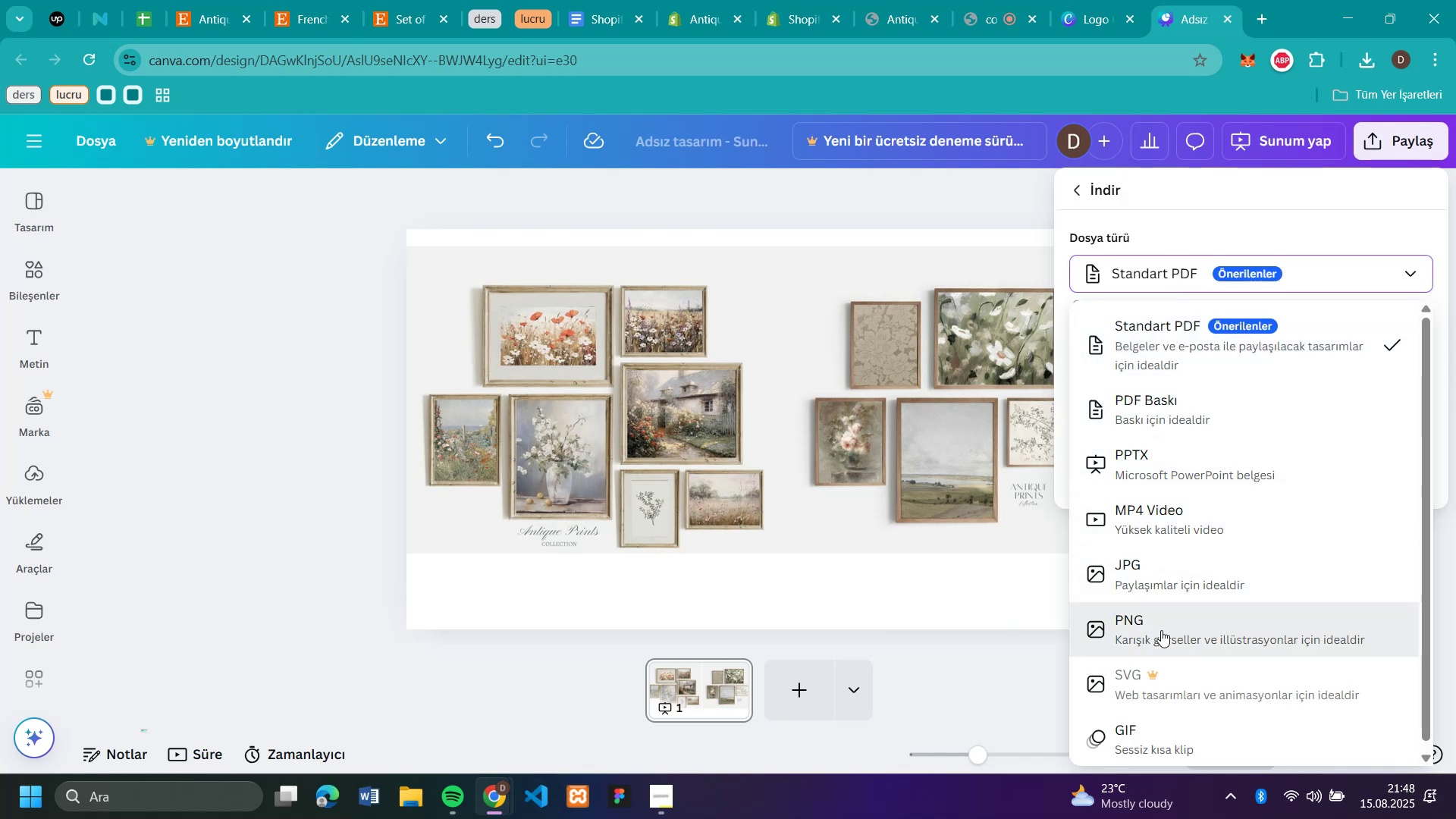 
left_click([350, 19])
 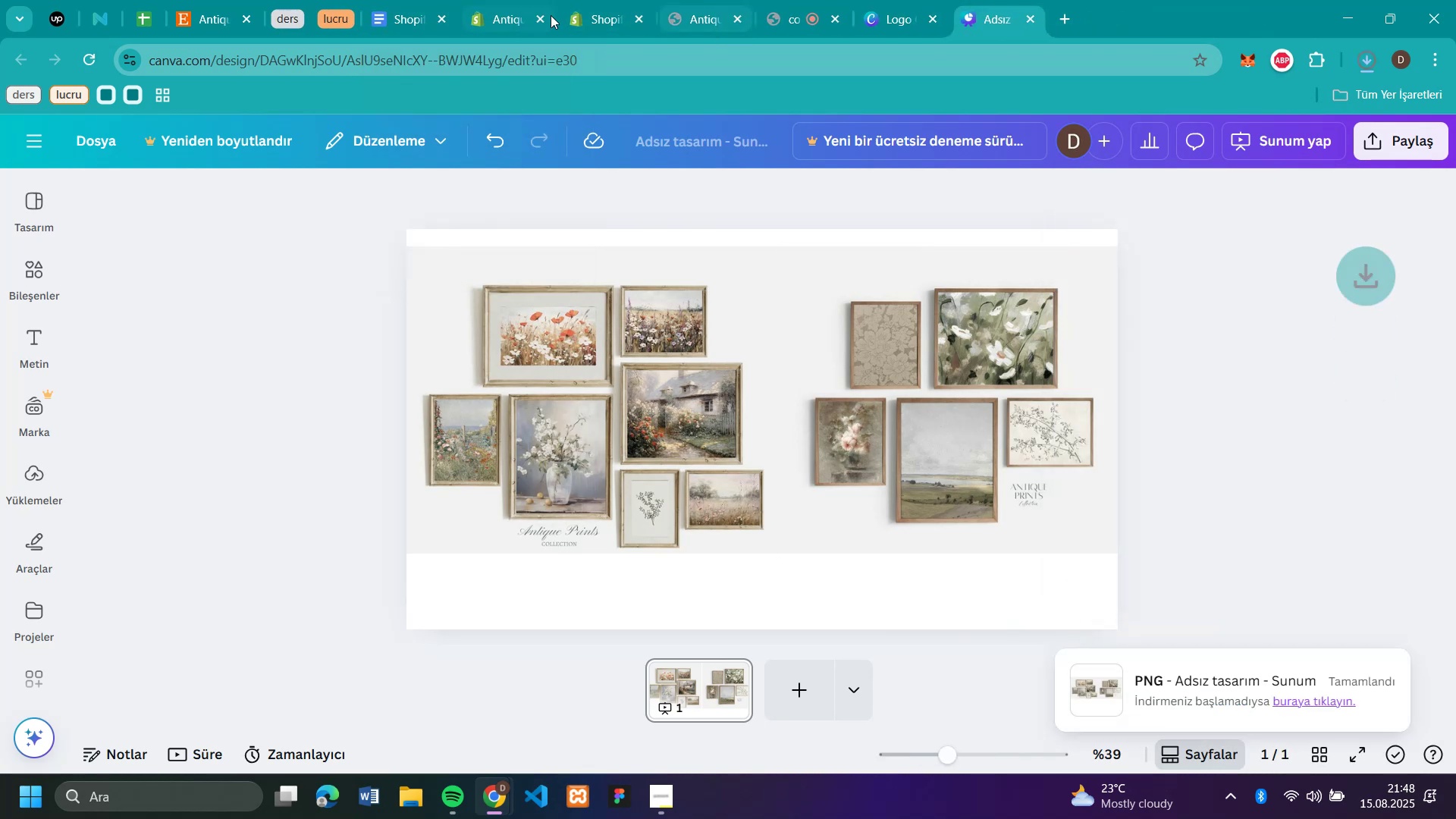 
left_click([525, 19])
 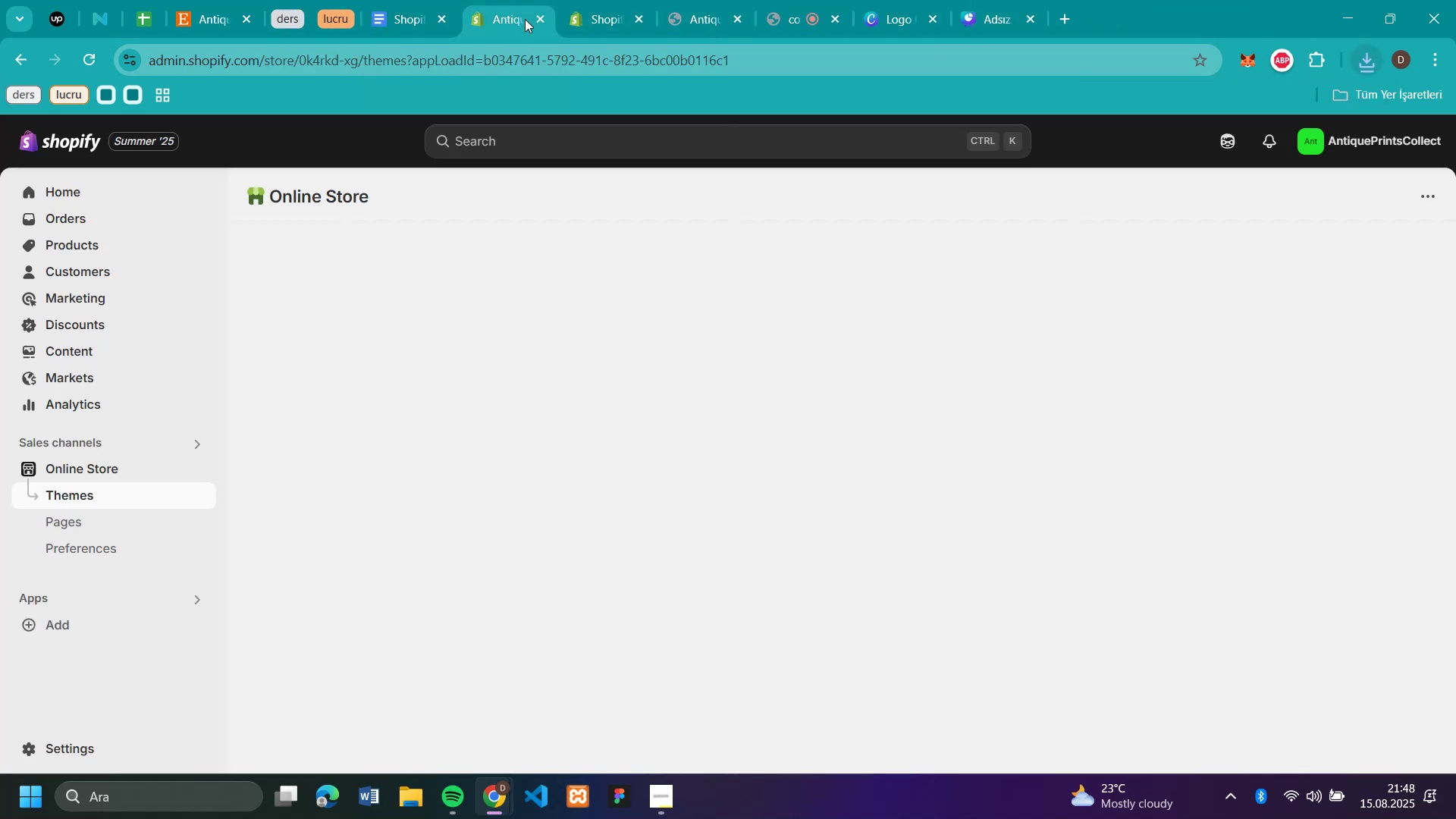 
mouse_move([566, 21])
 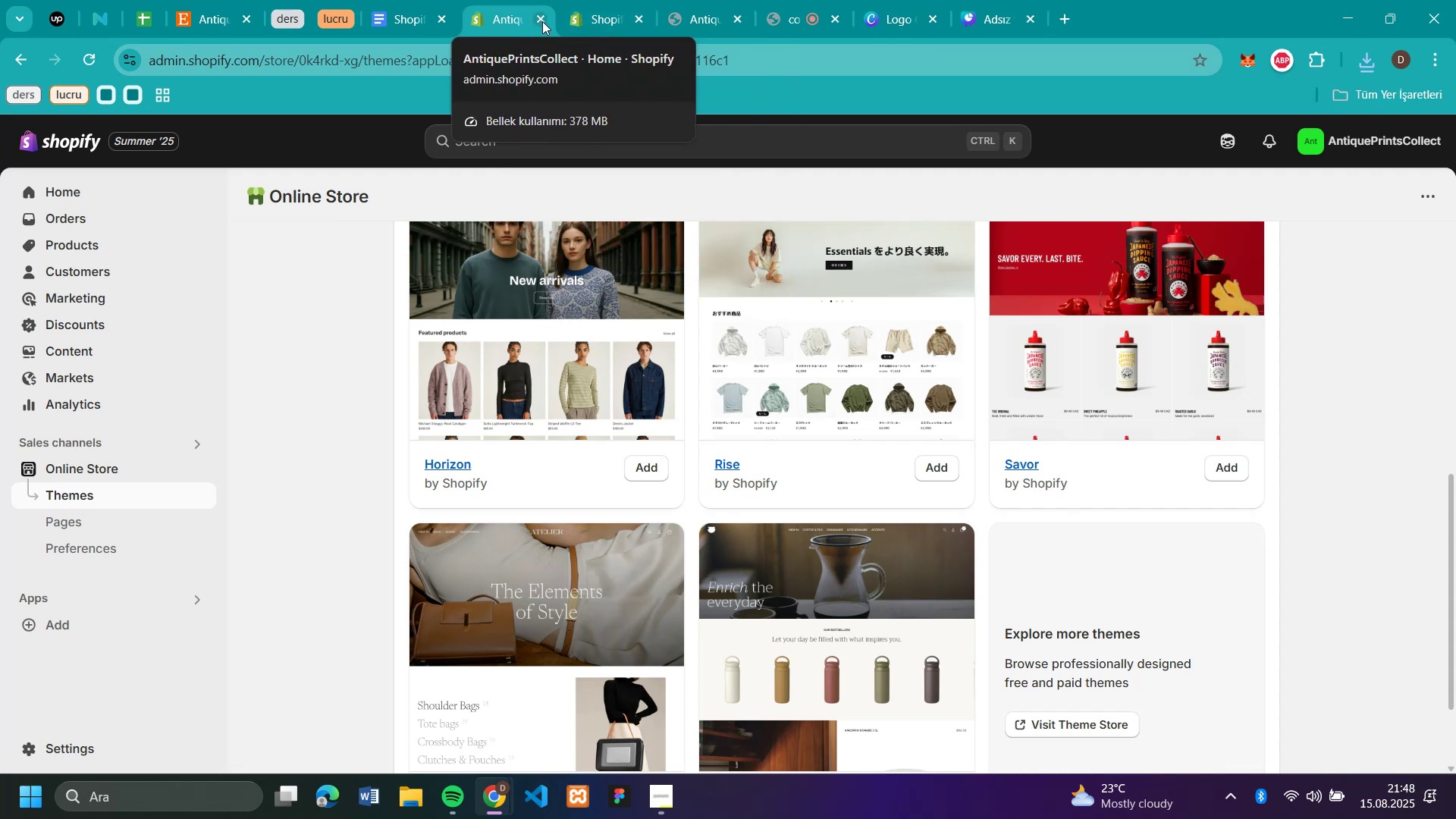 
left_click([542, 21])
 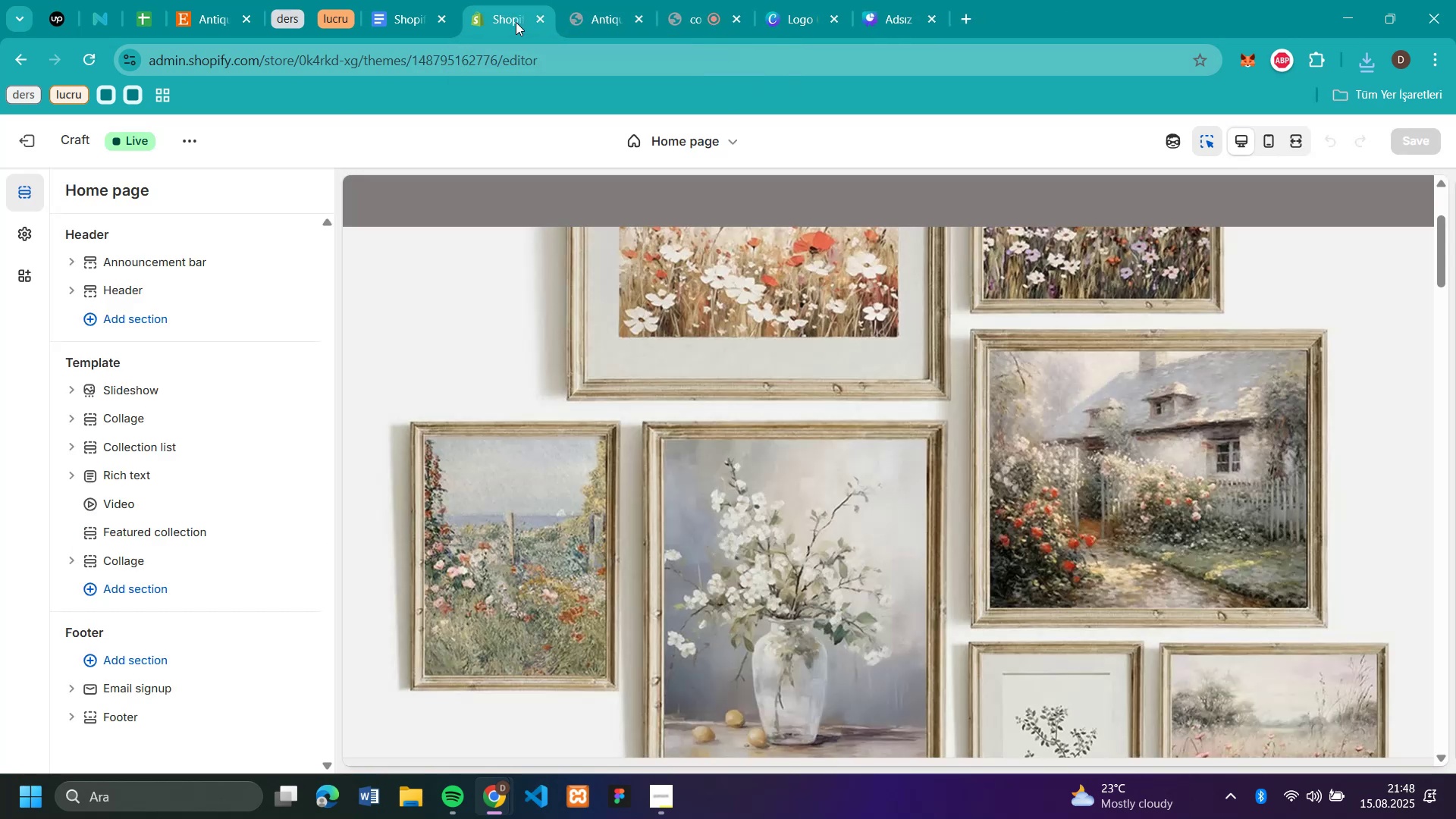 
left_click([507, 22])
 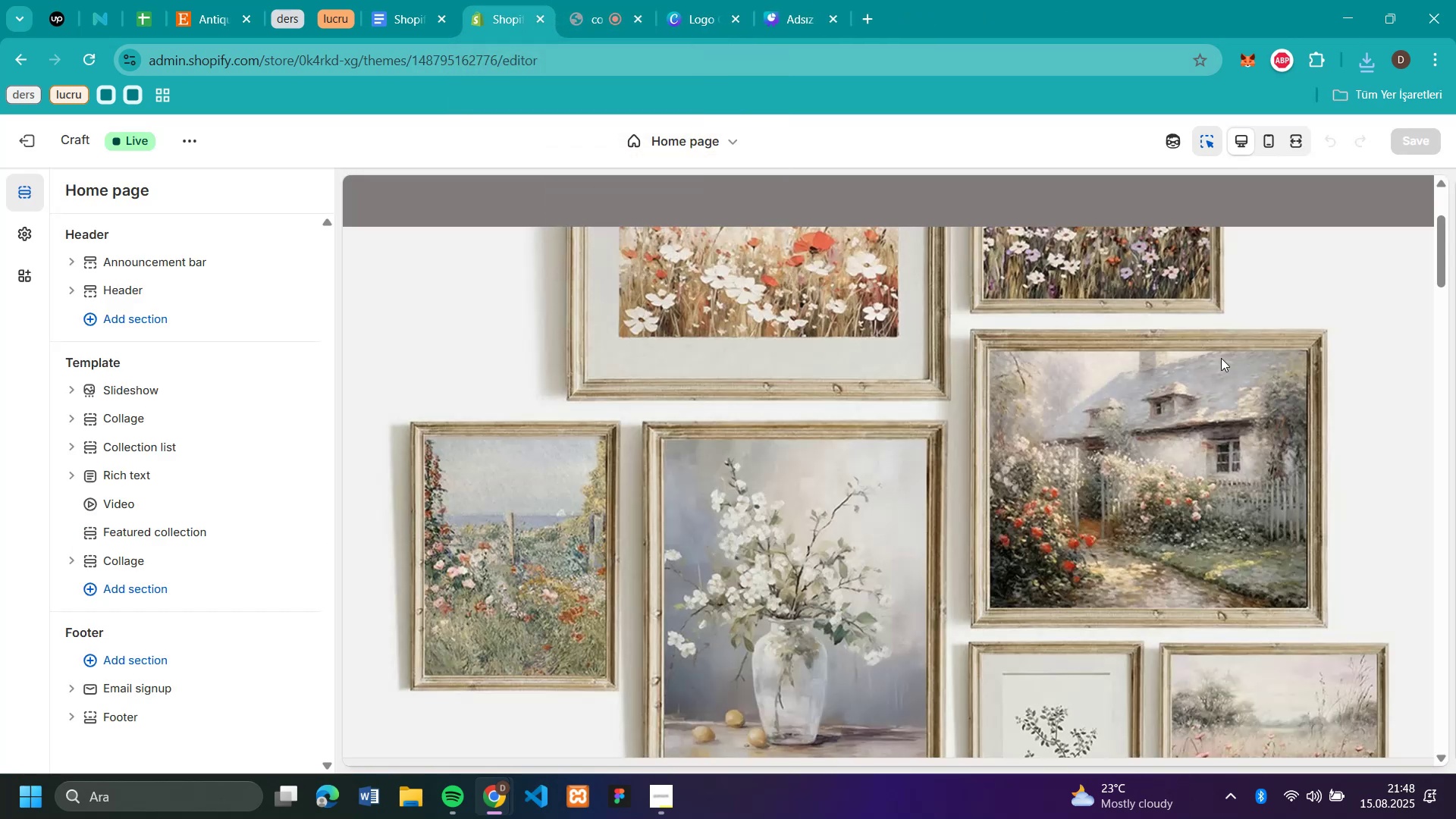 
left_click([762, 405])
 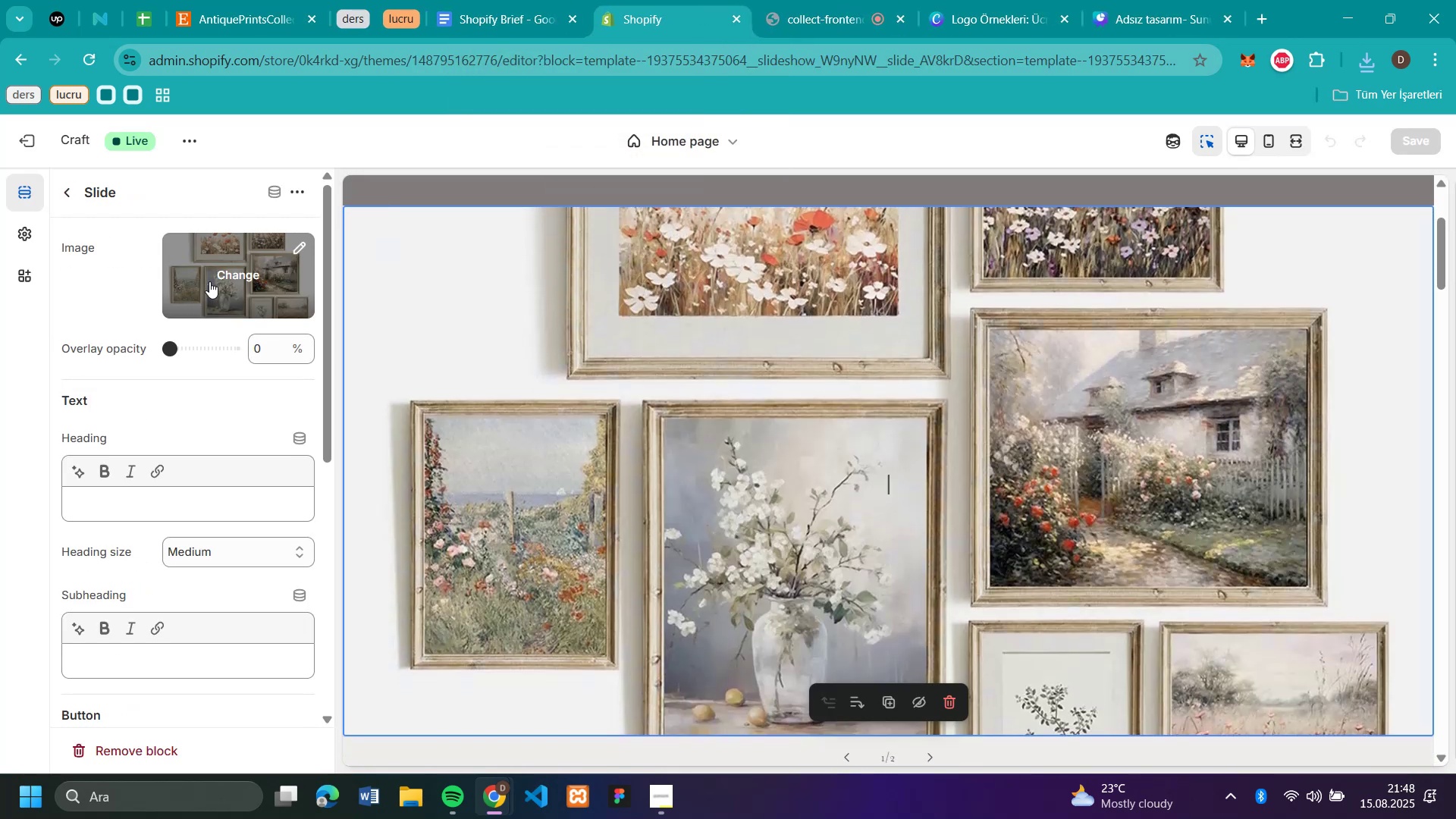 
left_click([242, 275])
 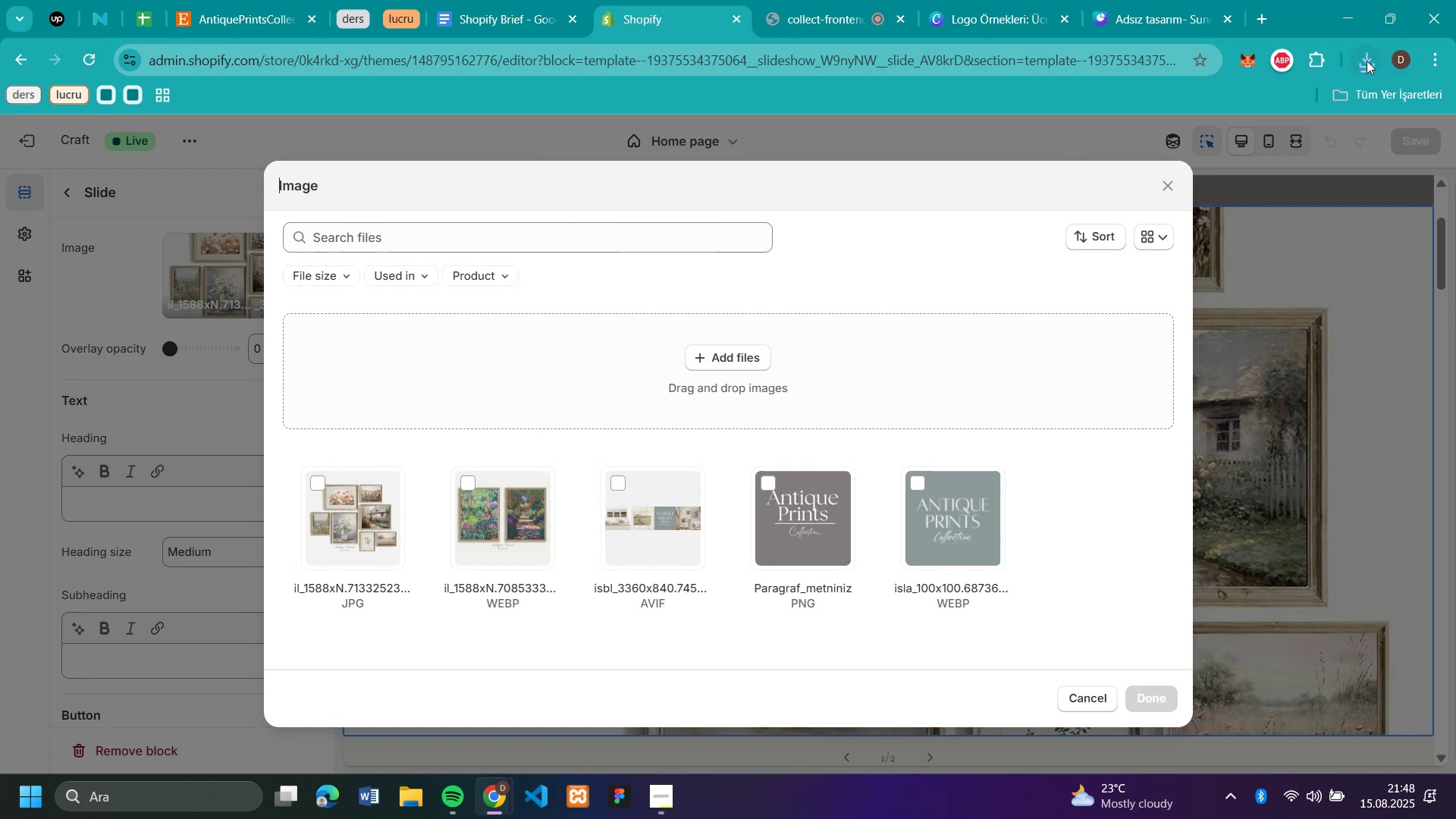 
left_click_drag(start_coordinate=[1177, 143], to_coordinate=[616, 366])
 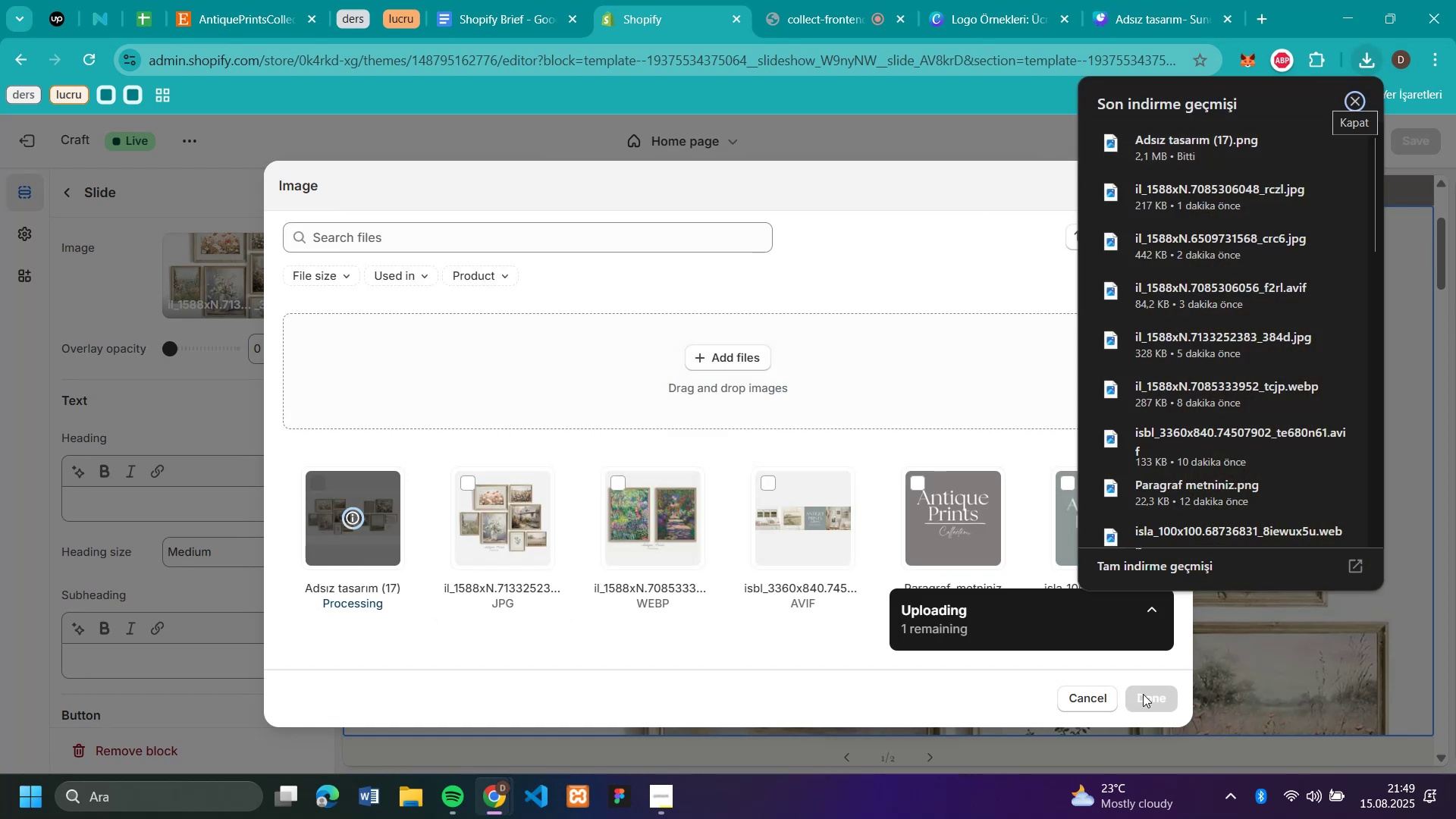 
wait(5.58)
 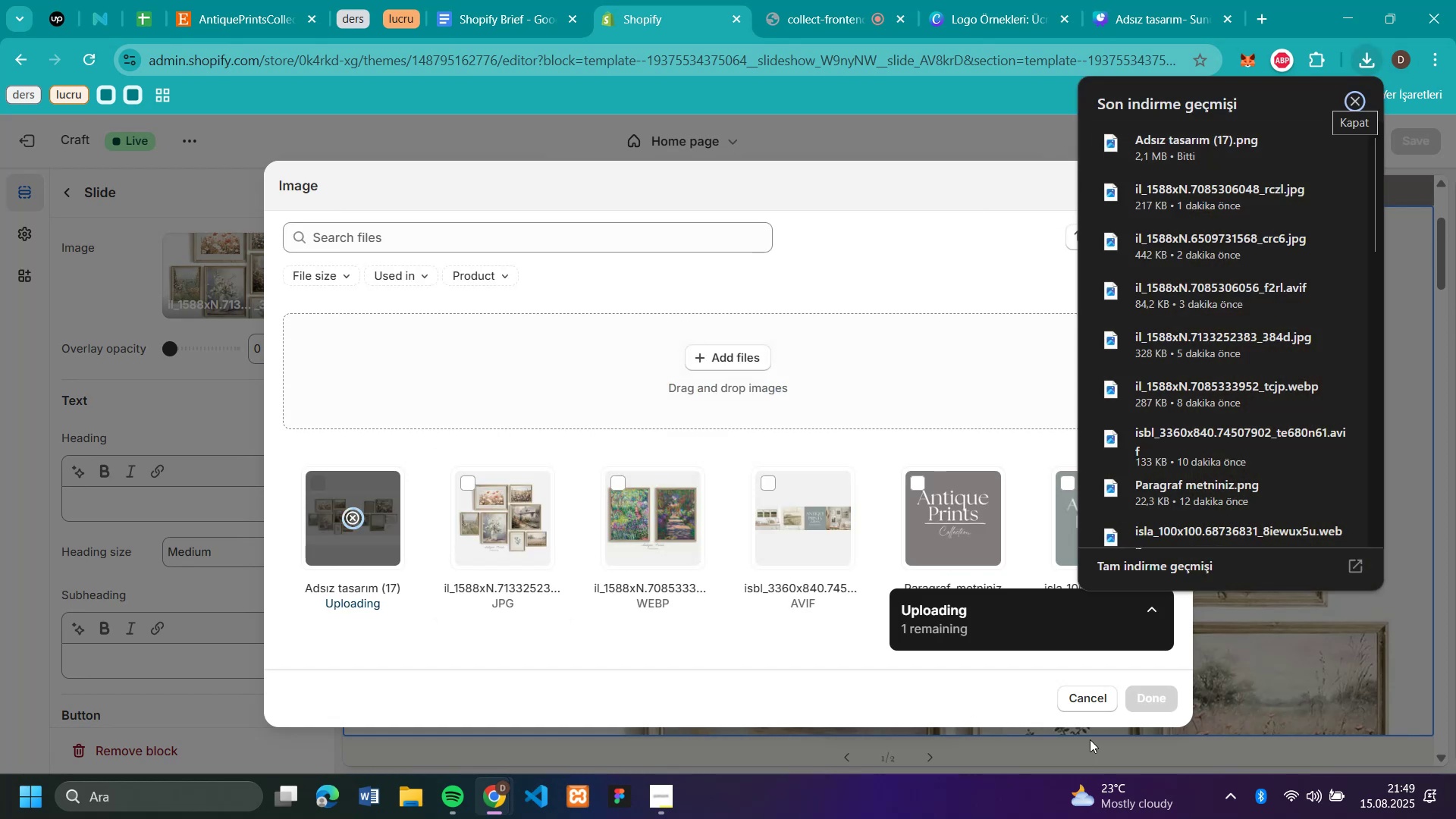 
left_click([1149, 697])
 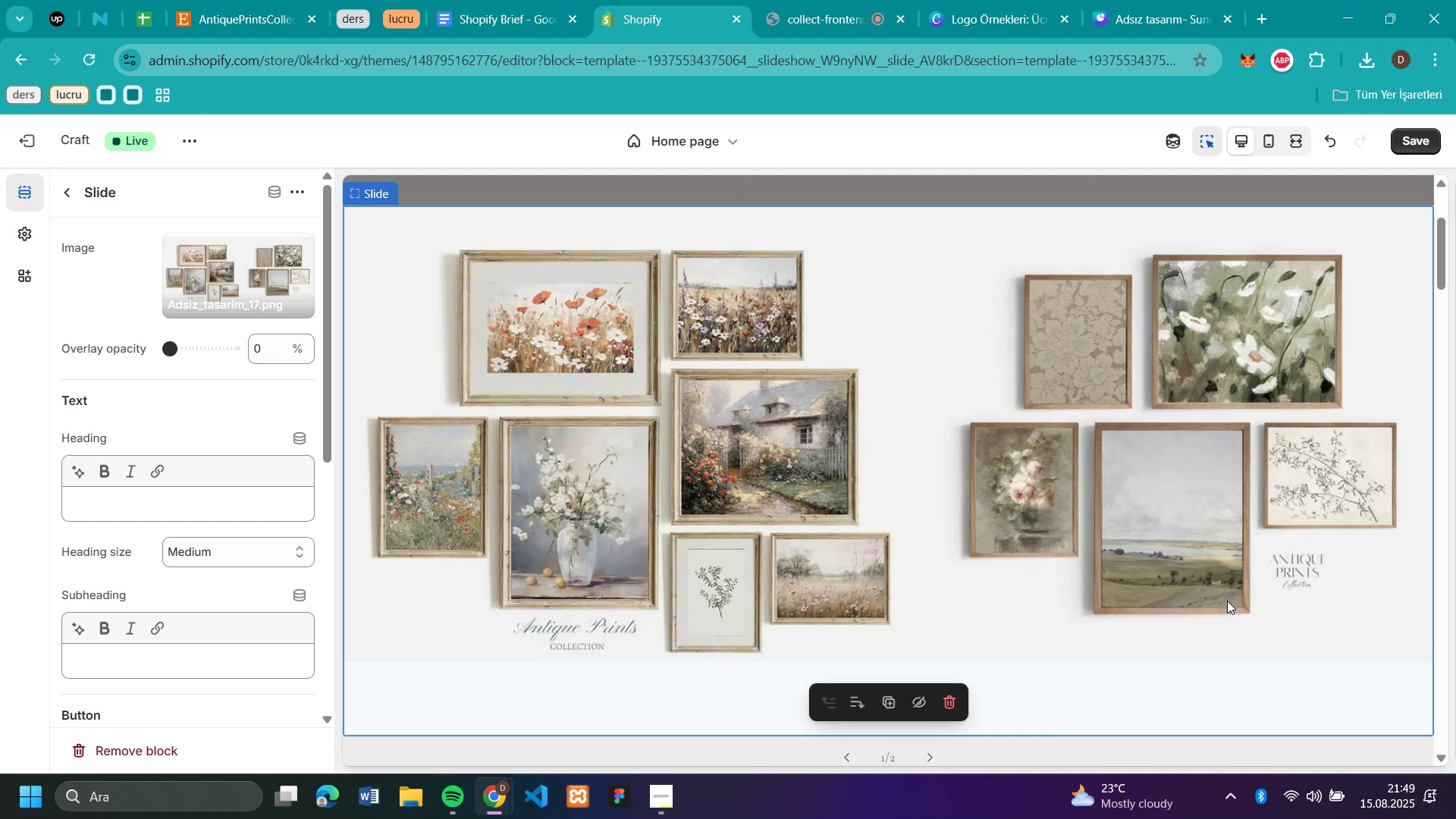 
scroll: coordinate [1157, 623], scroll_direction: up, amount: 3.0
 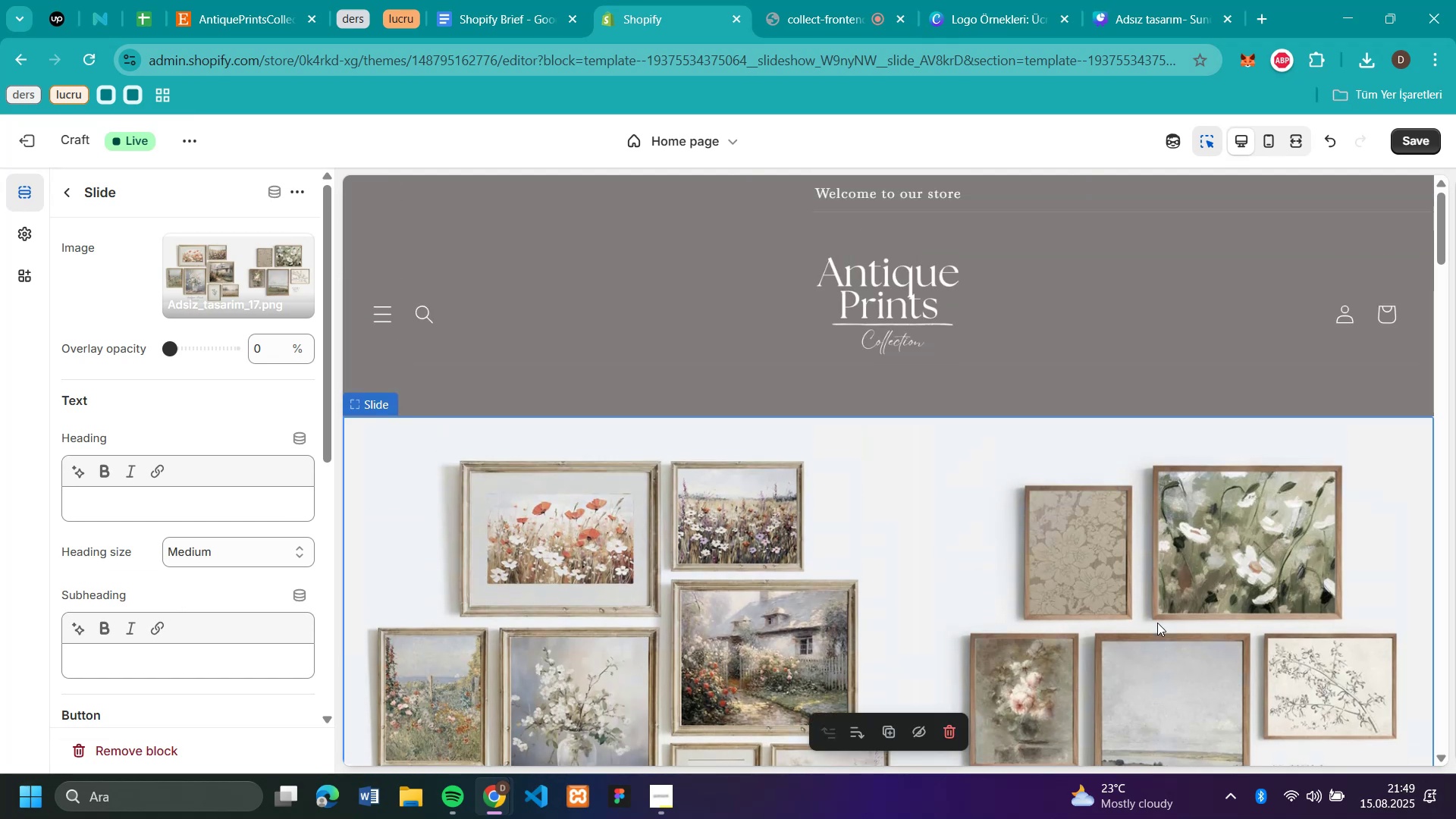 
scroll: coordinate [1157, 623], scroll_direction: down, amount: 2.0
 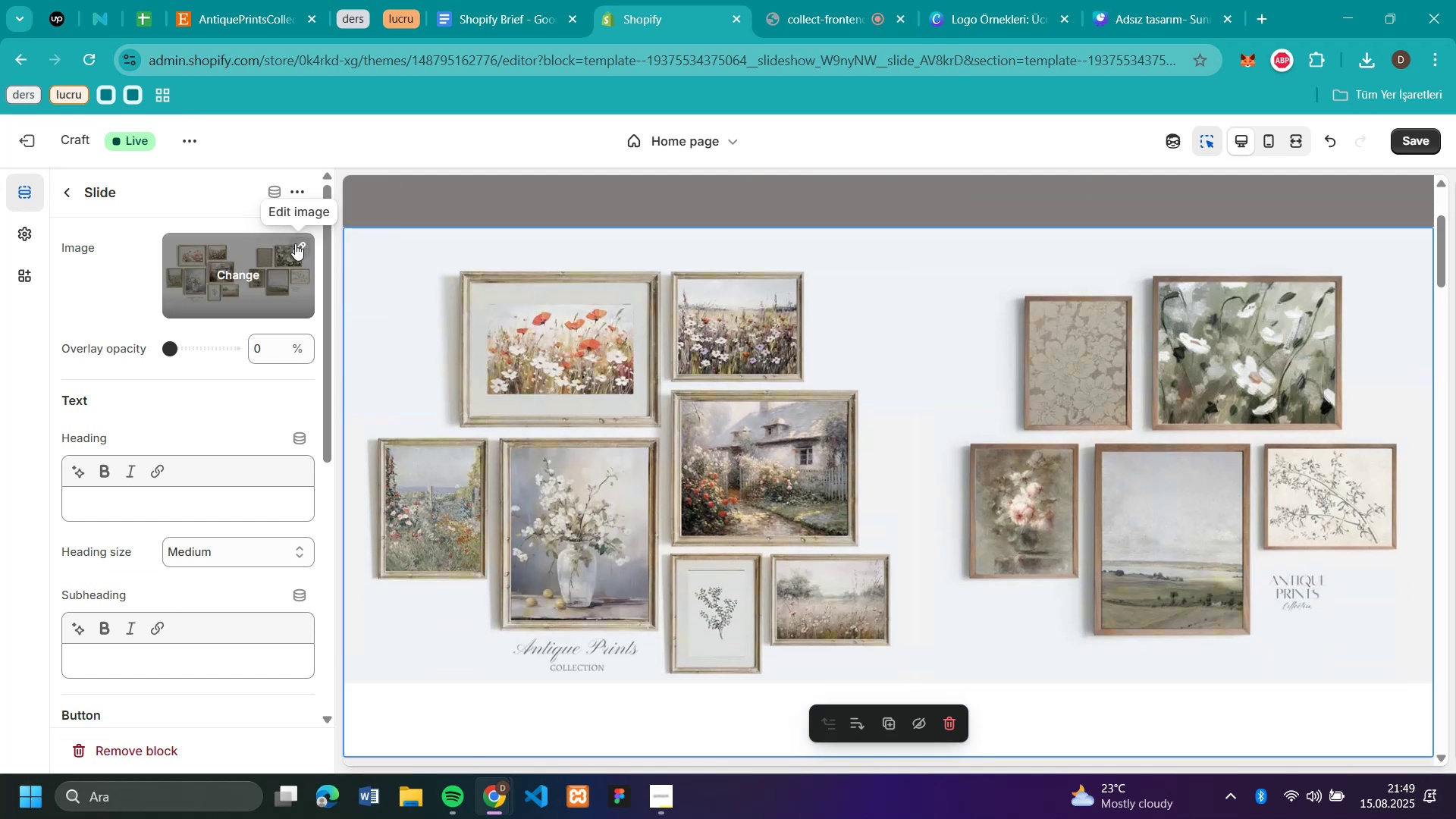 
left_click([295, 243])
 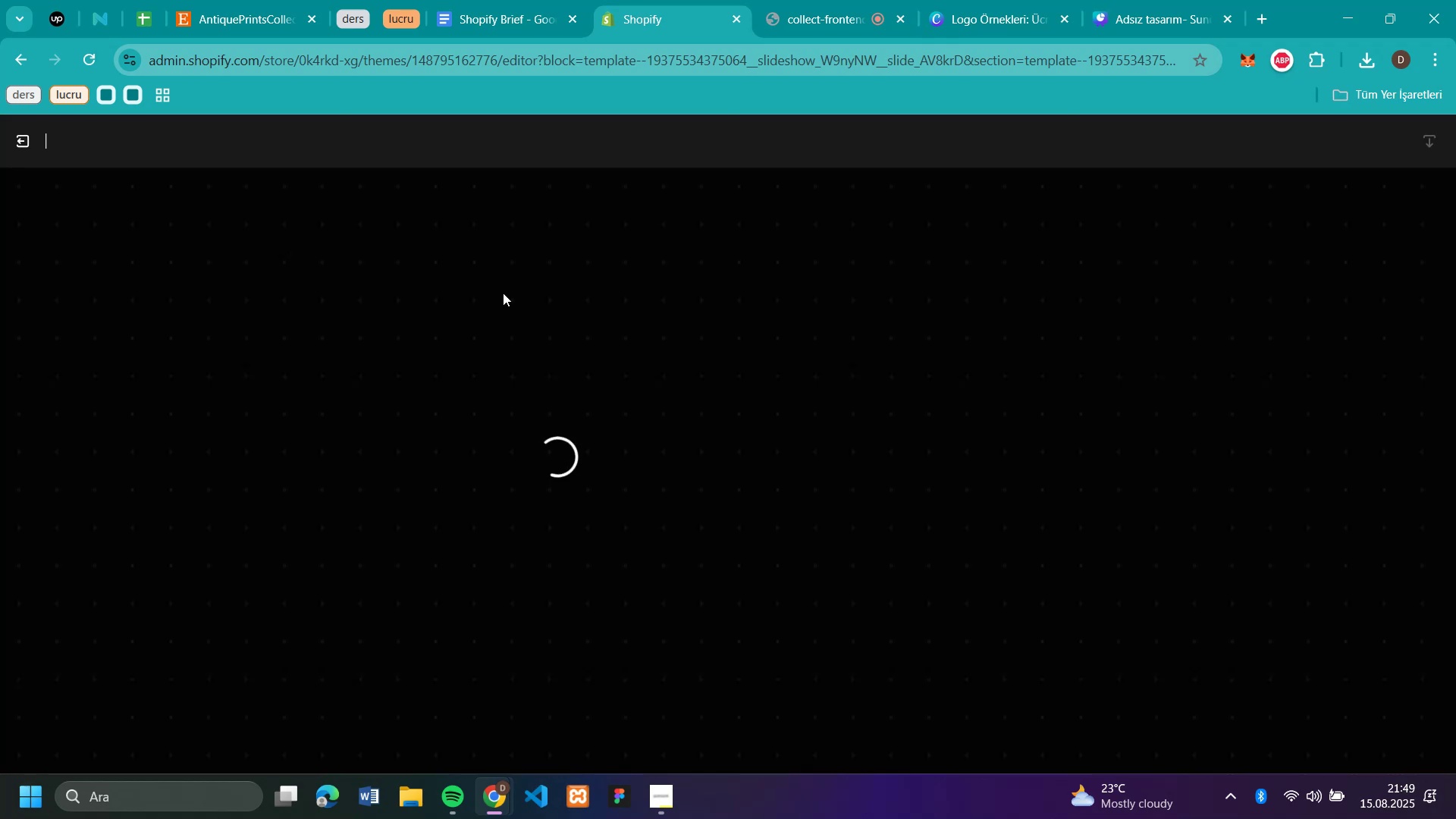 
mouse_move([1438, 466])
 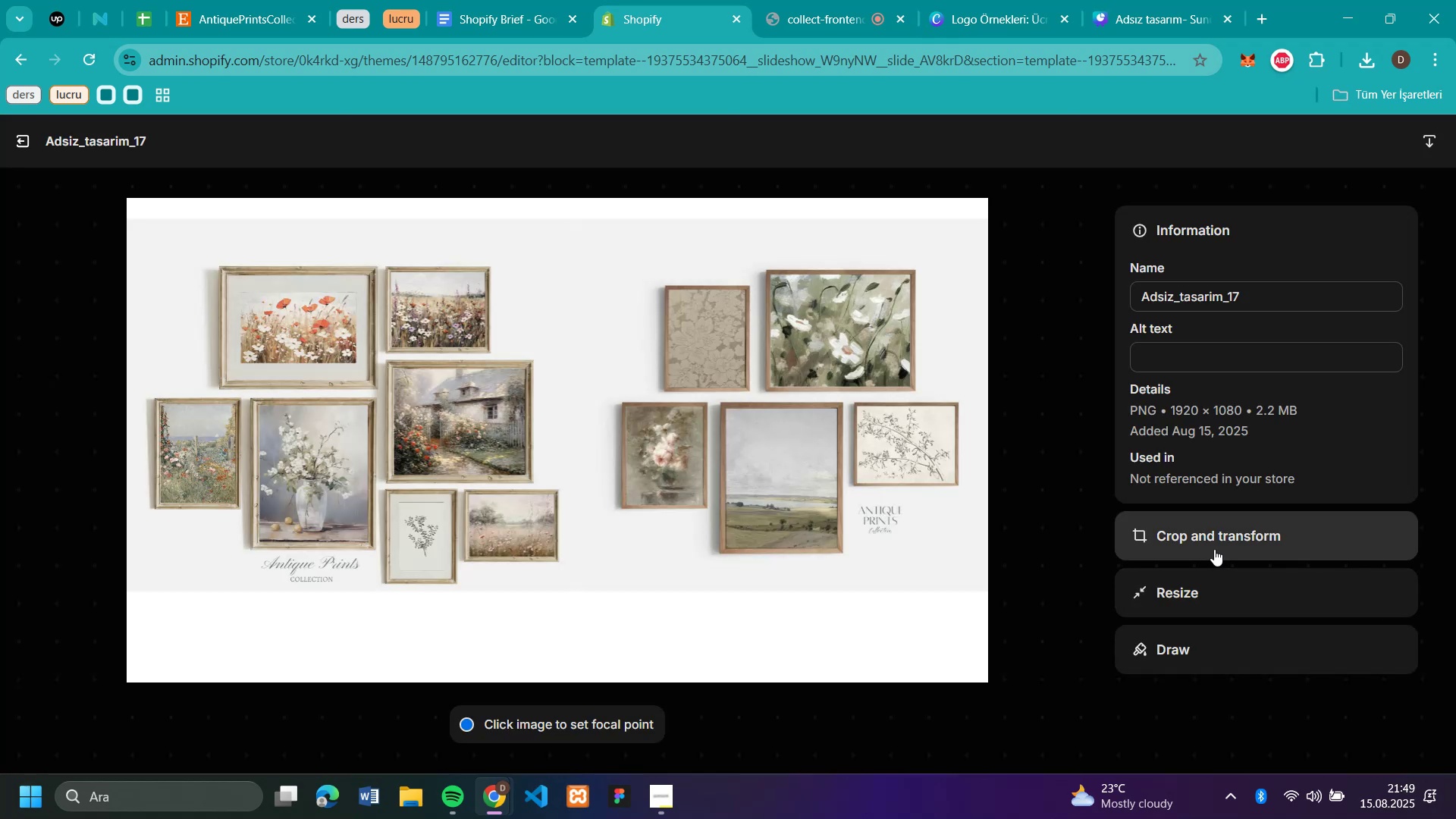 
left_click([1214, 549])
 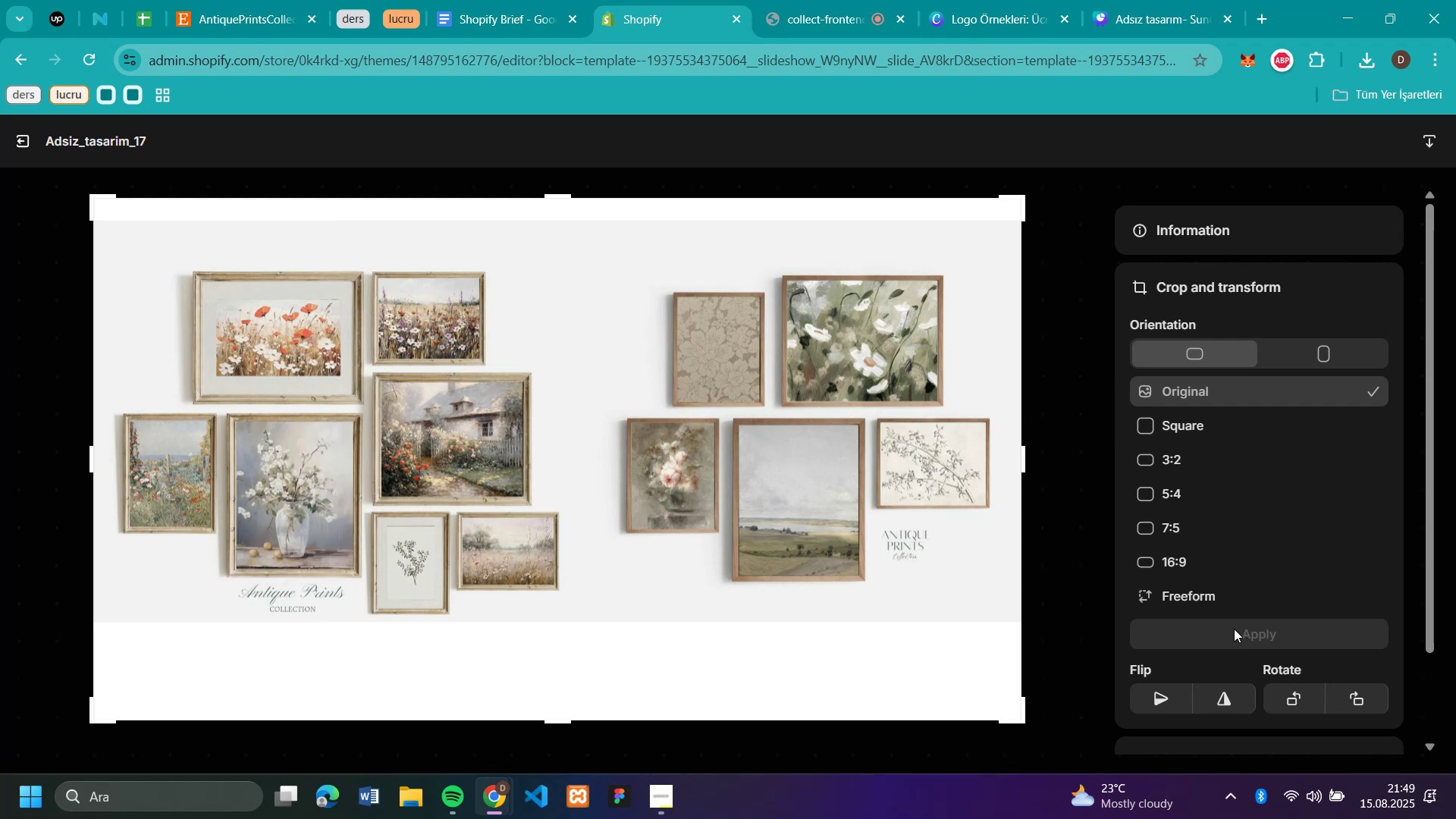 
left_click([1206, 601])
 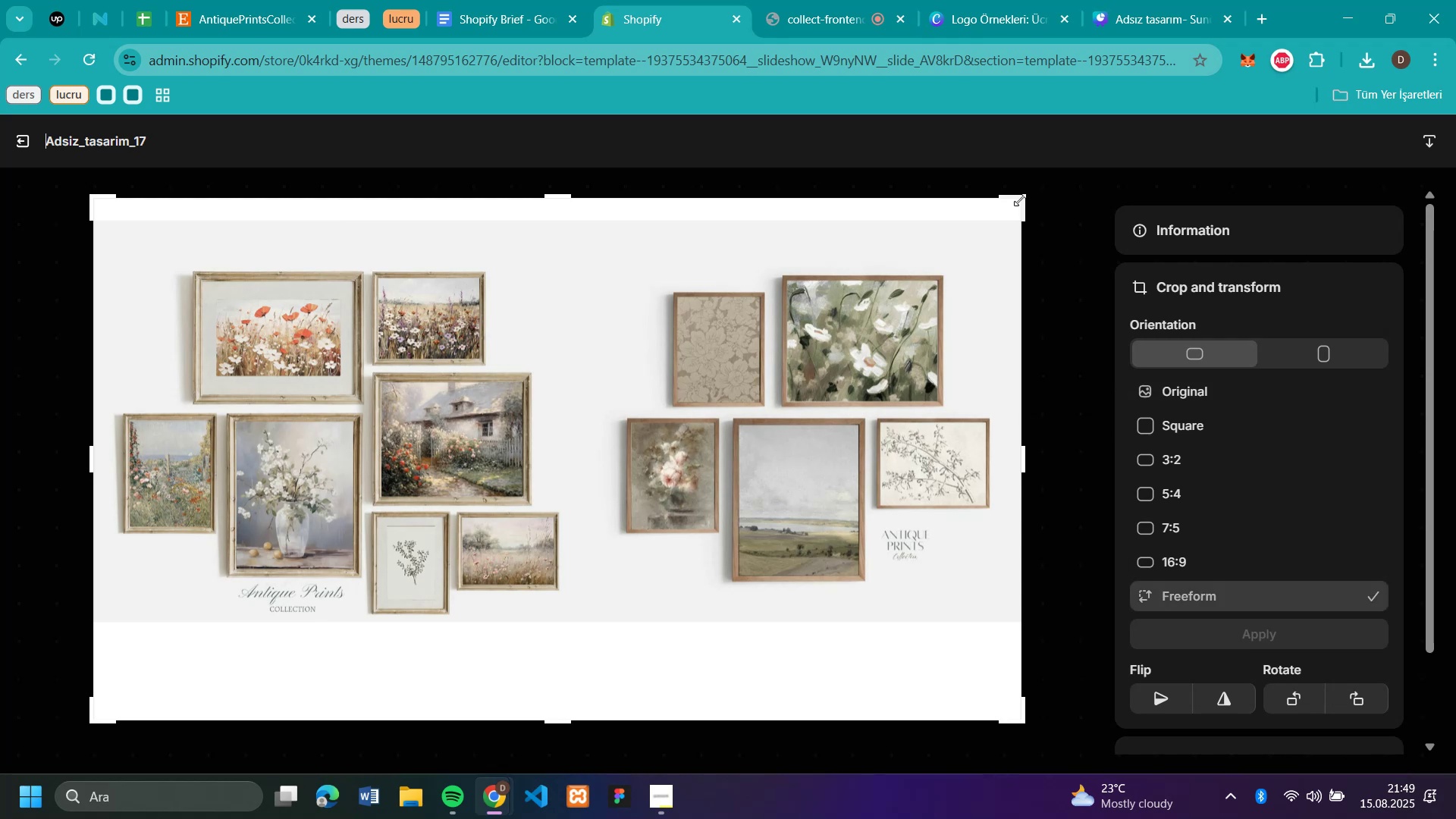 
left_click_drag(start_coordinate=[1020, 199], to_coordinate=[997, 215])
 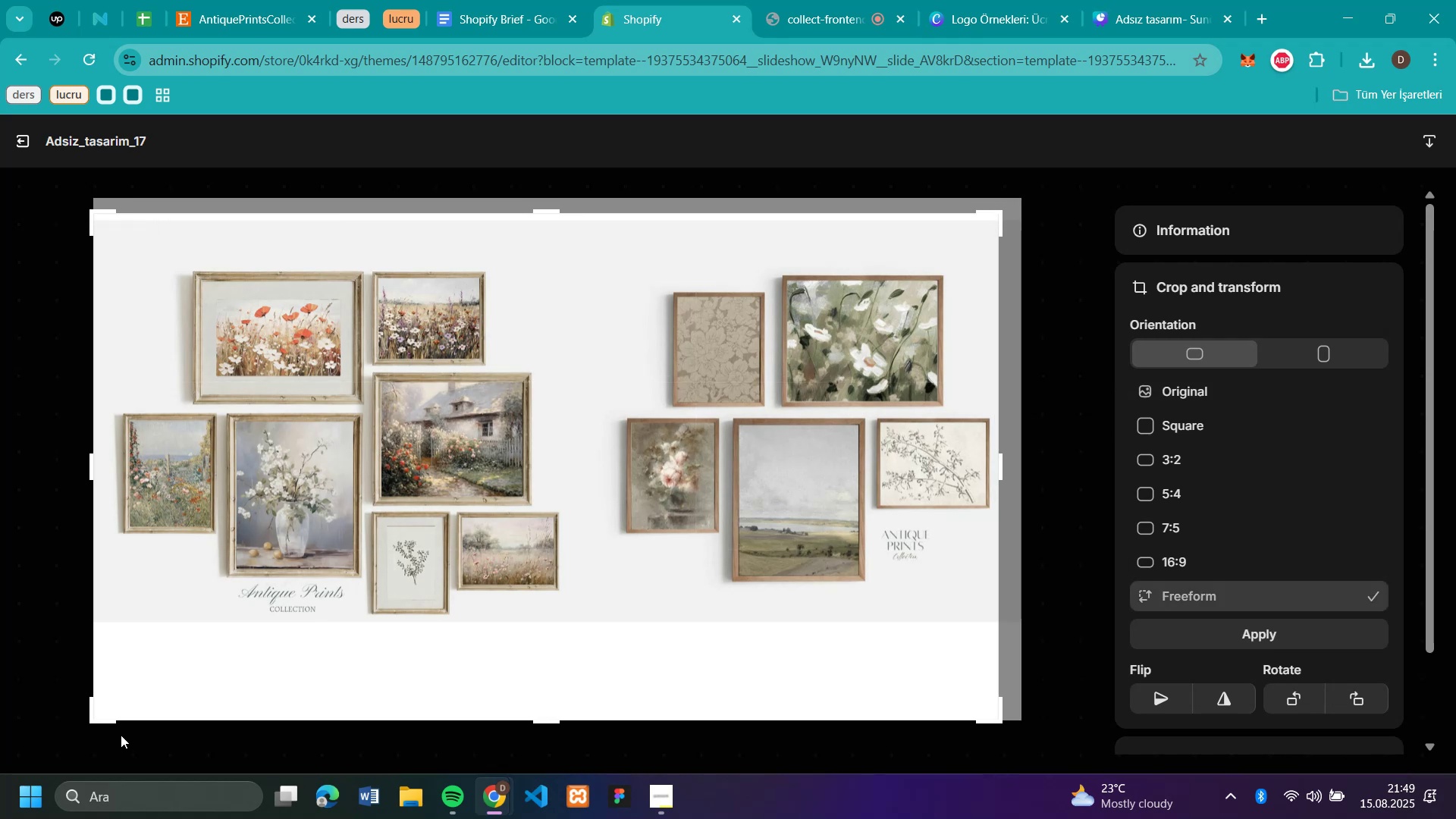 
left_click_drag(start_coordinate=[297, 662], to_coordinate=[323, 579])
 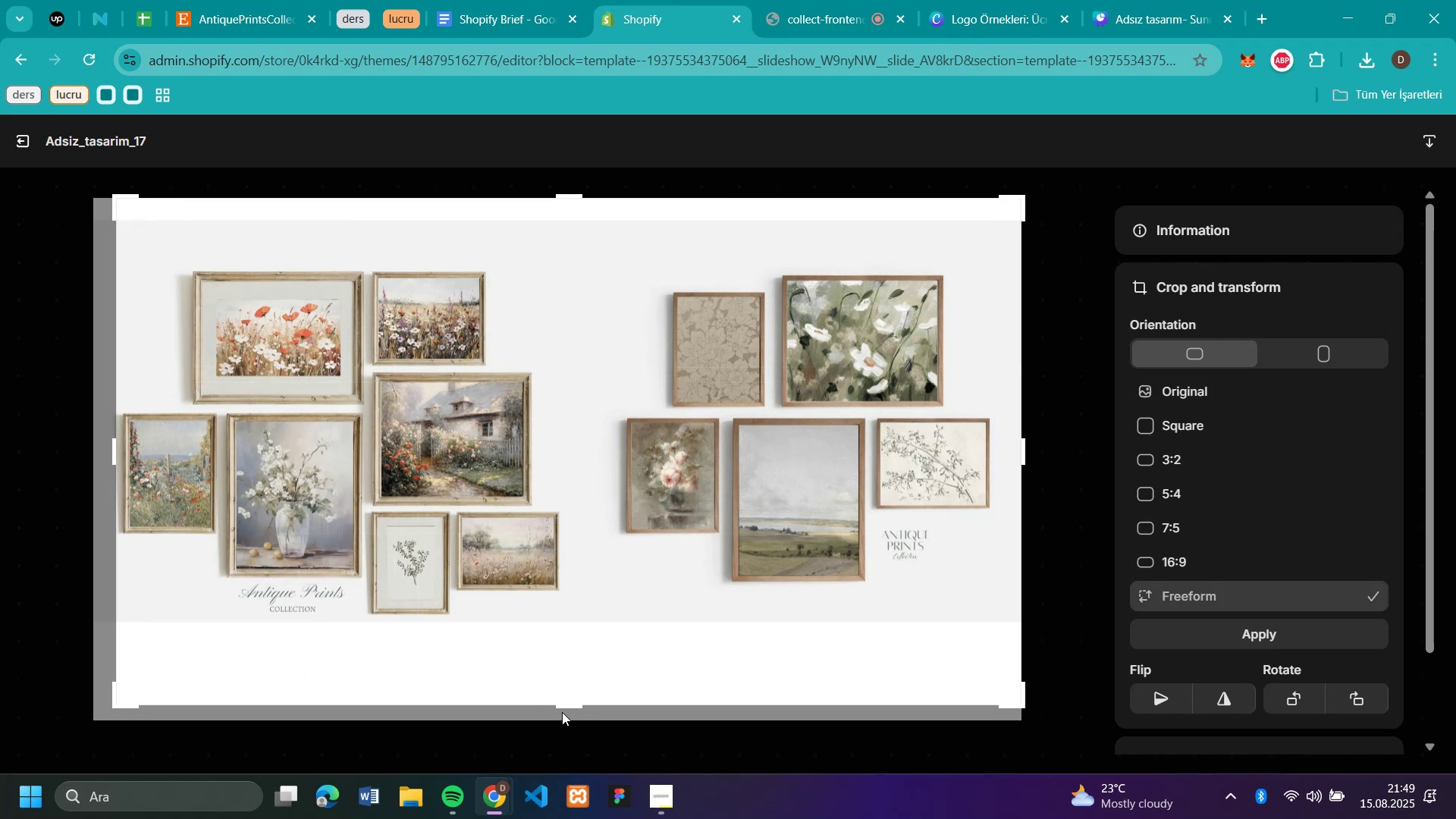 
left_click_drag(start_coordinate=[566, 702], to_coordinate=[570, 679])
 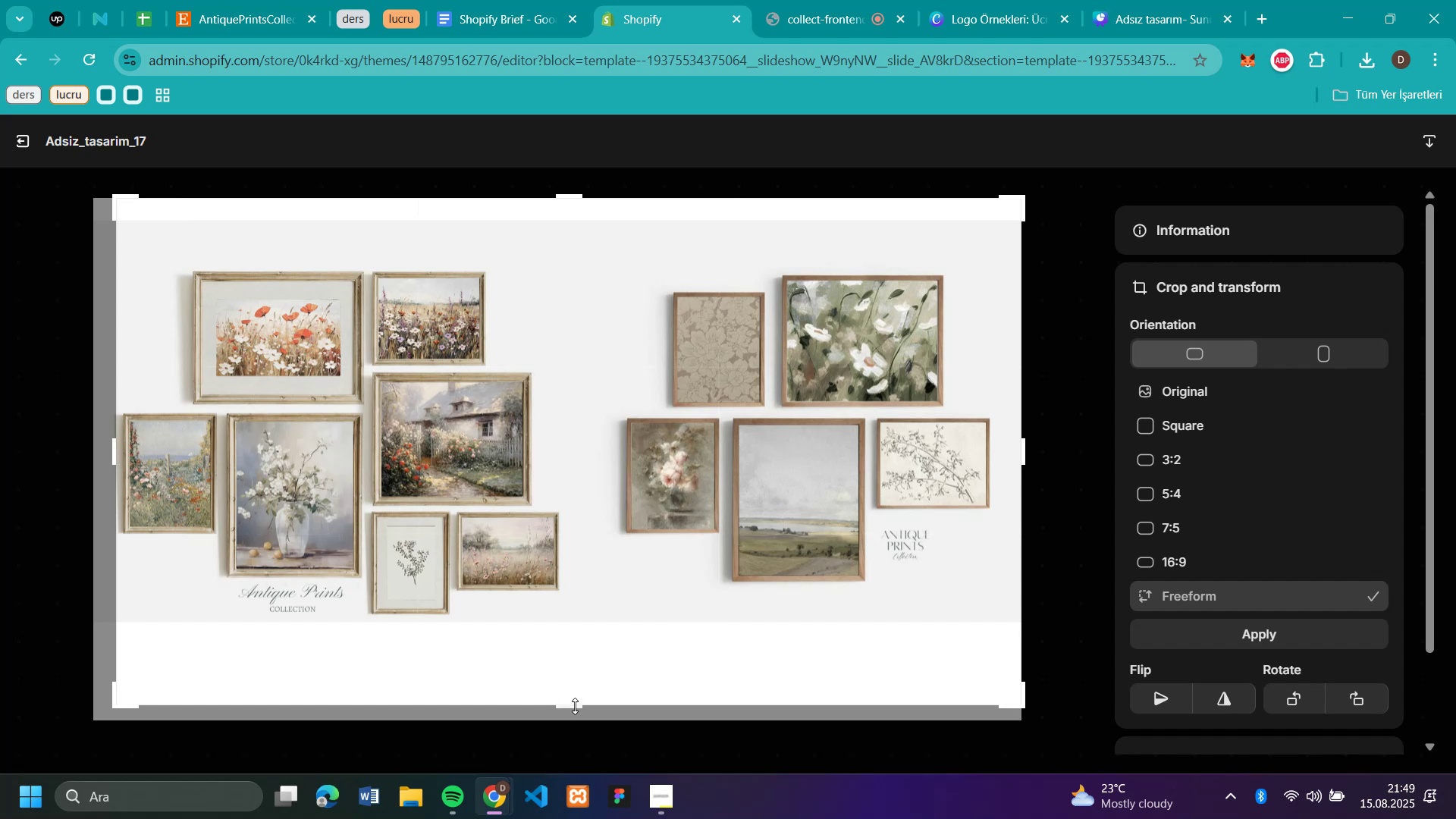 
left_click_drag(start_coordinate=[575, 706], to_coordinate=[579, 669])
 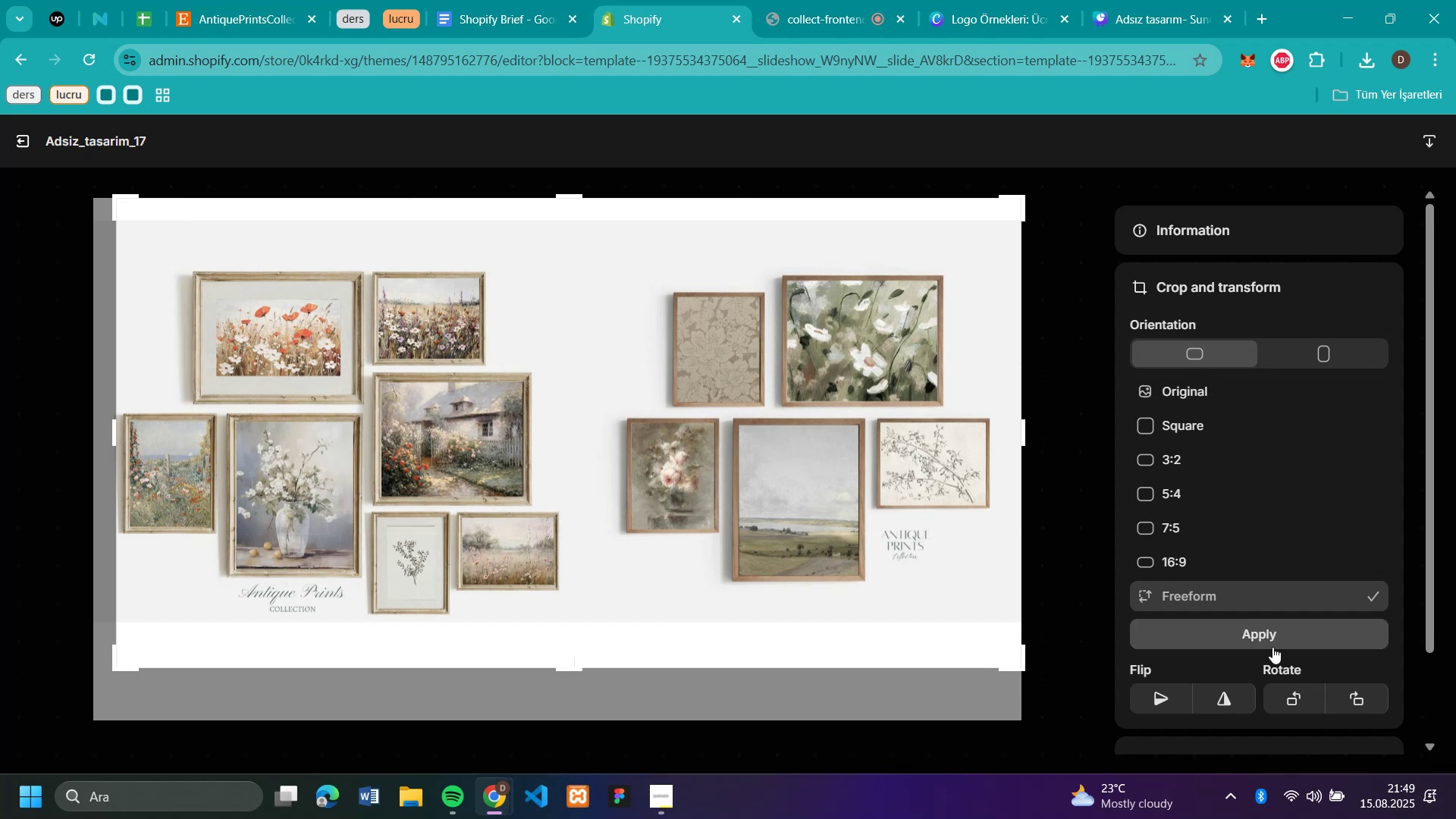 
left_click([1265, 629])
 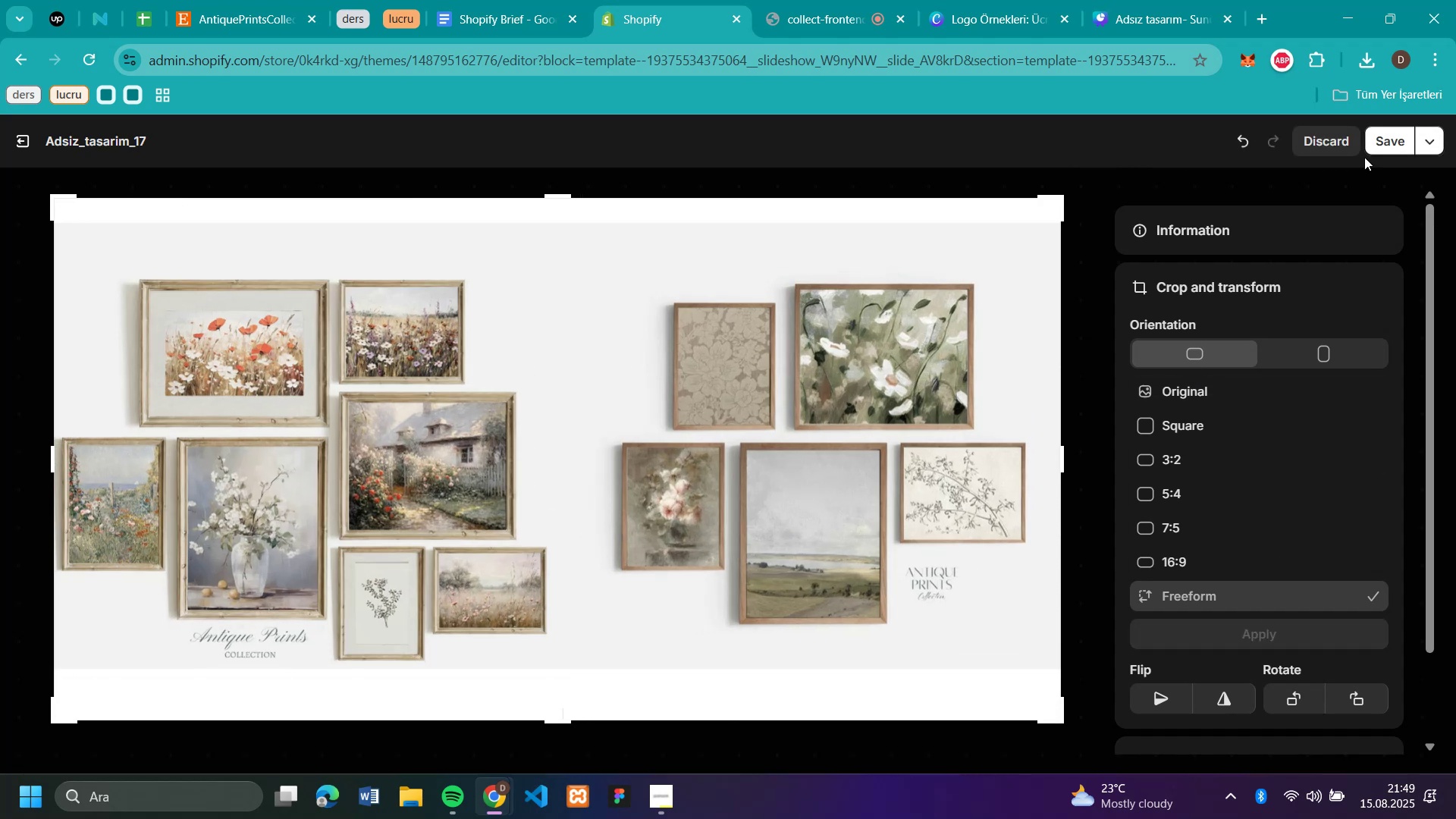 
left_click([1383, 135])
 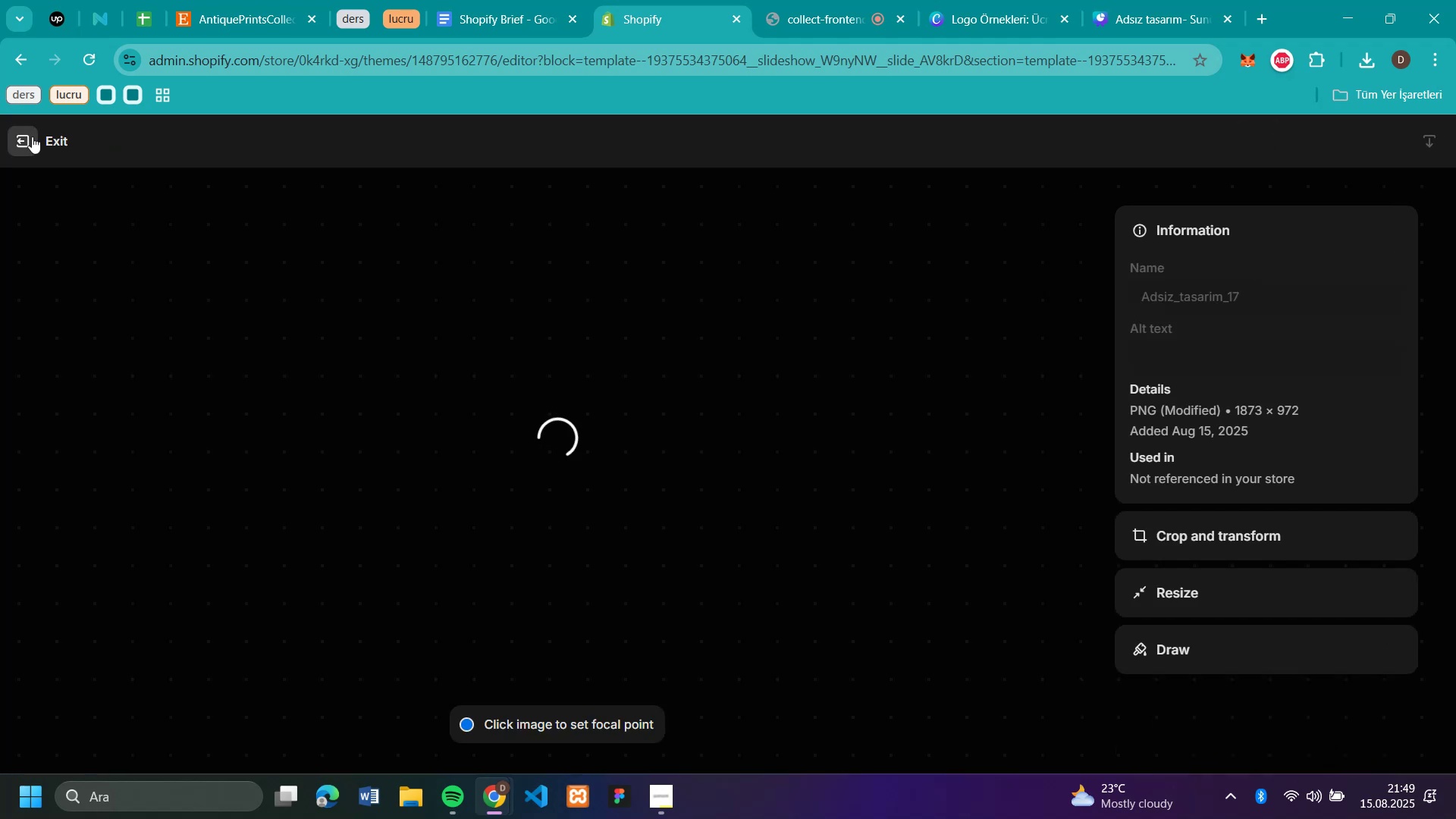 
wait(9.13)
 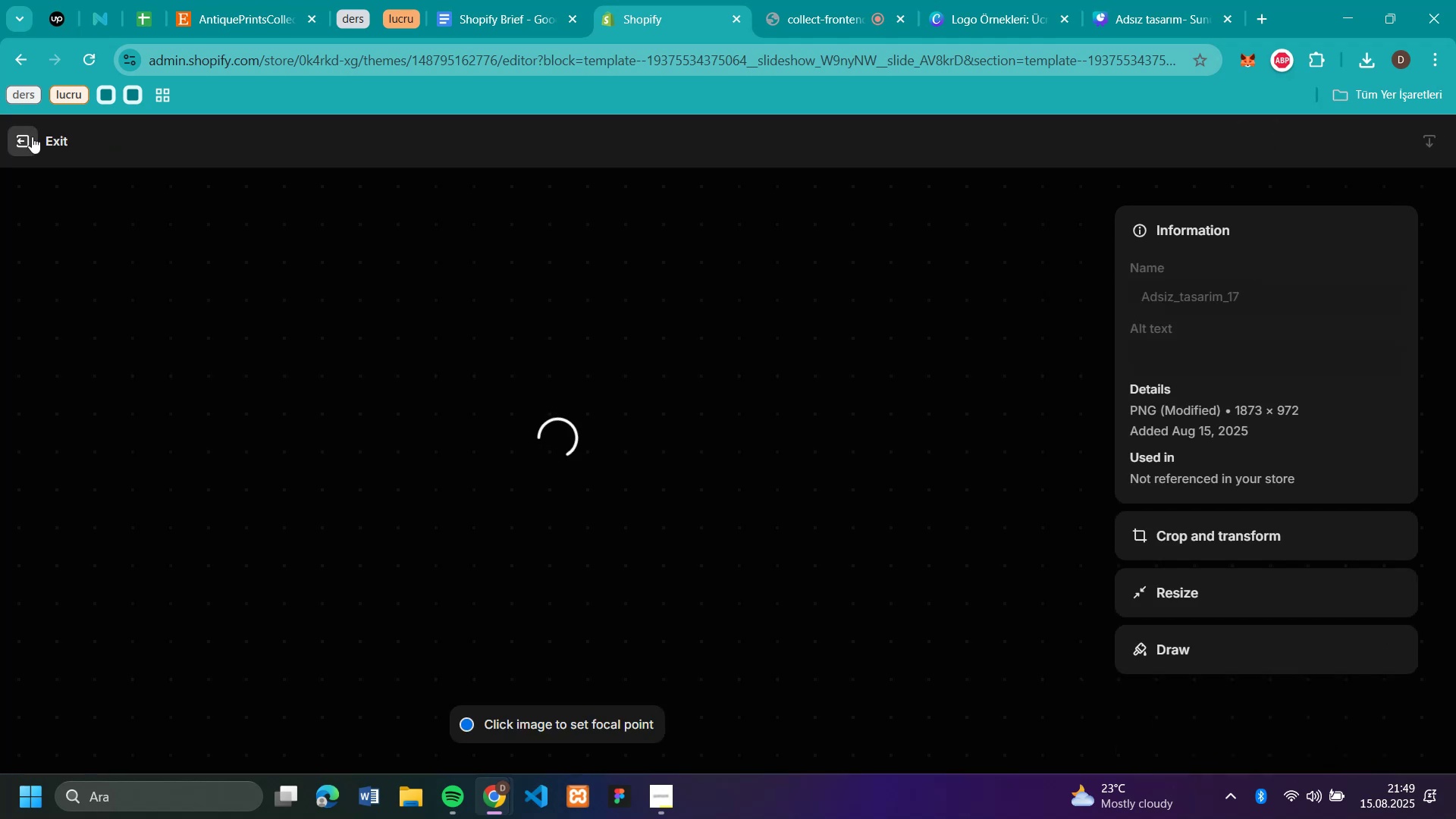 
left_click([32, 136])
 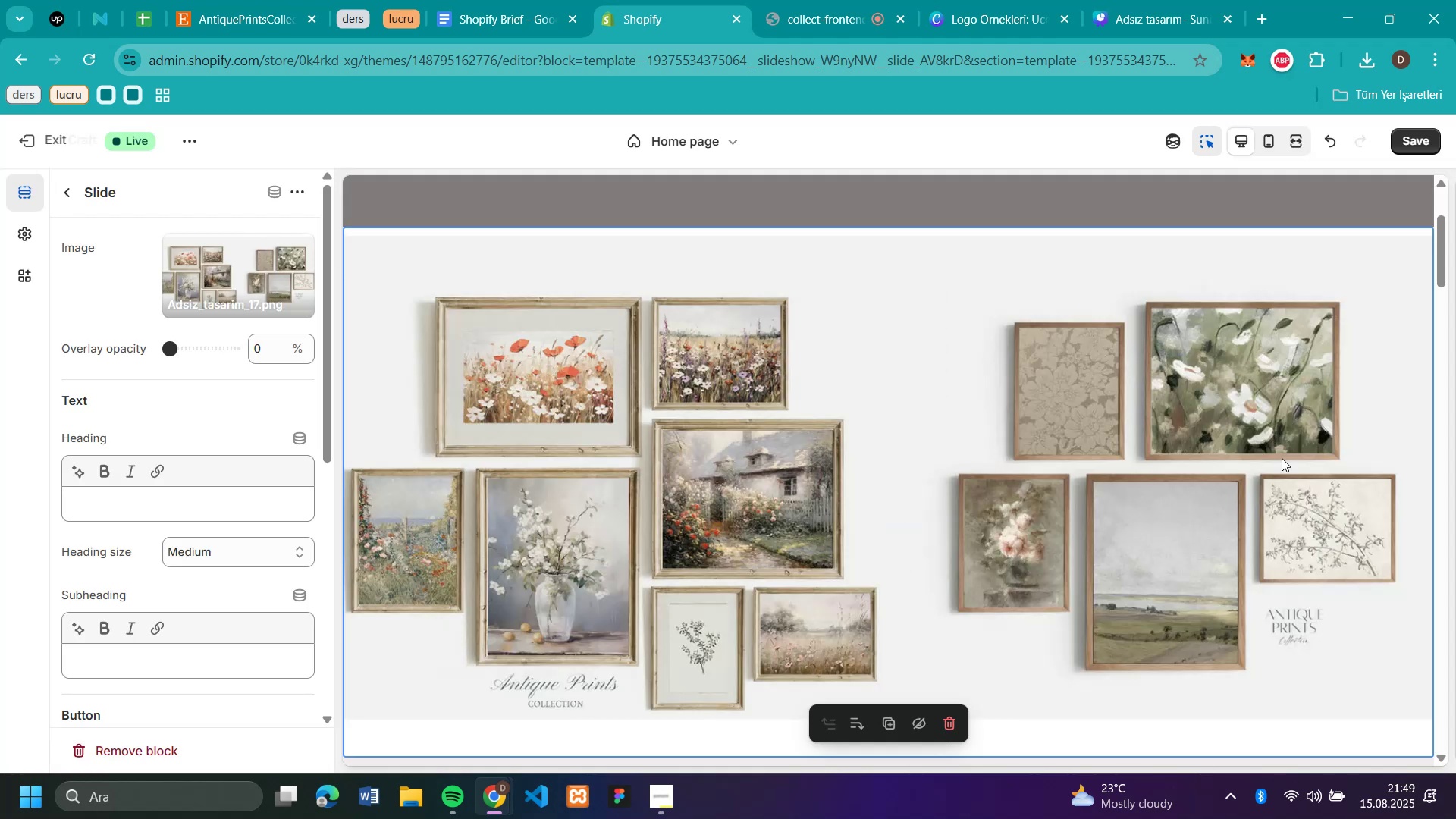 
scroll: coordinate [1339, 437], scroll_direction: down, amount: 2.0
 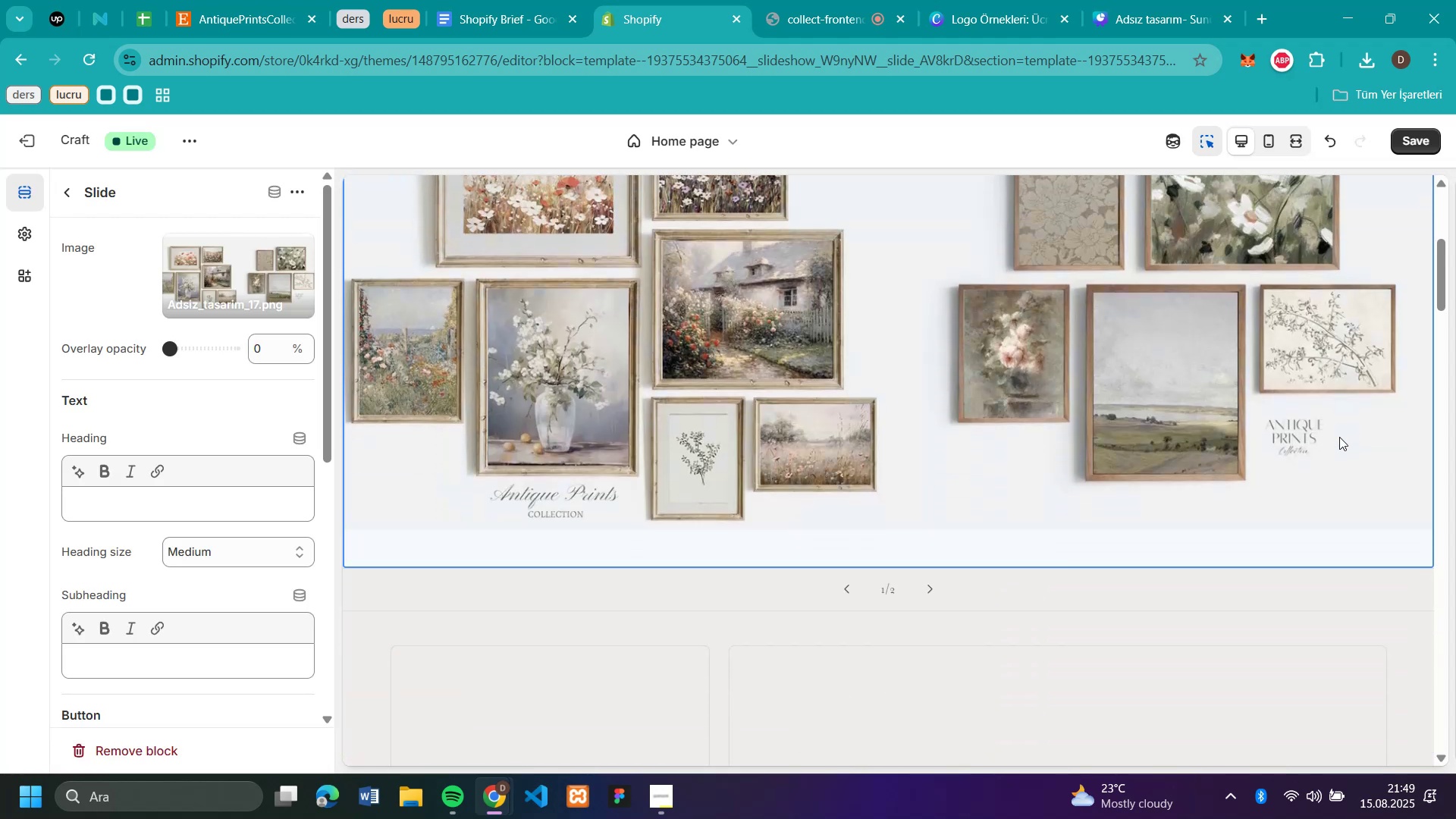 
scroll: coordinate [1339, 437], scroll_direction: up, amount: 6.0
 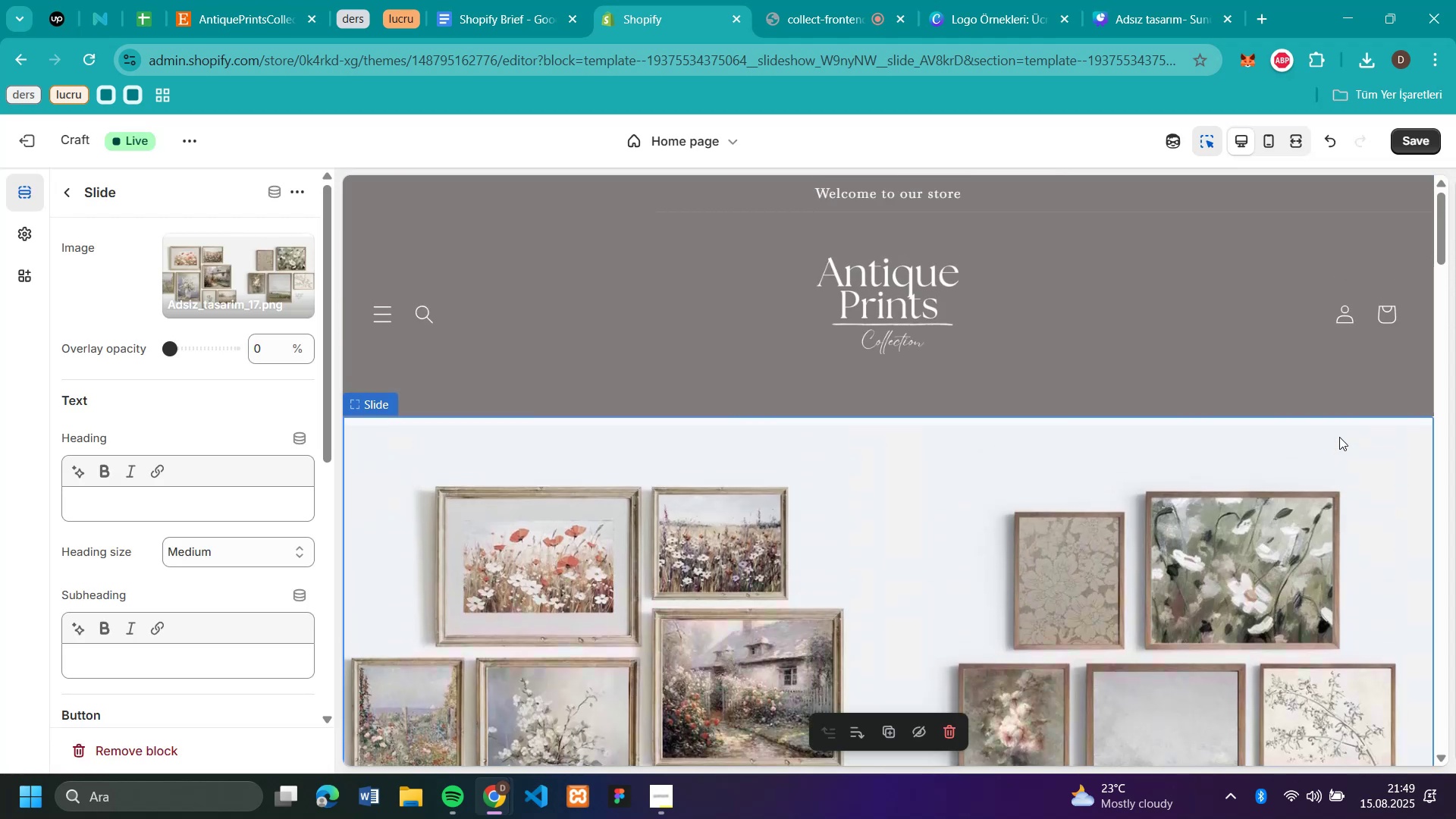 
scroll: coordinate [1339, 437], scroll_direction: down, amount: 2.0
 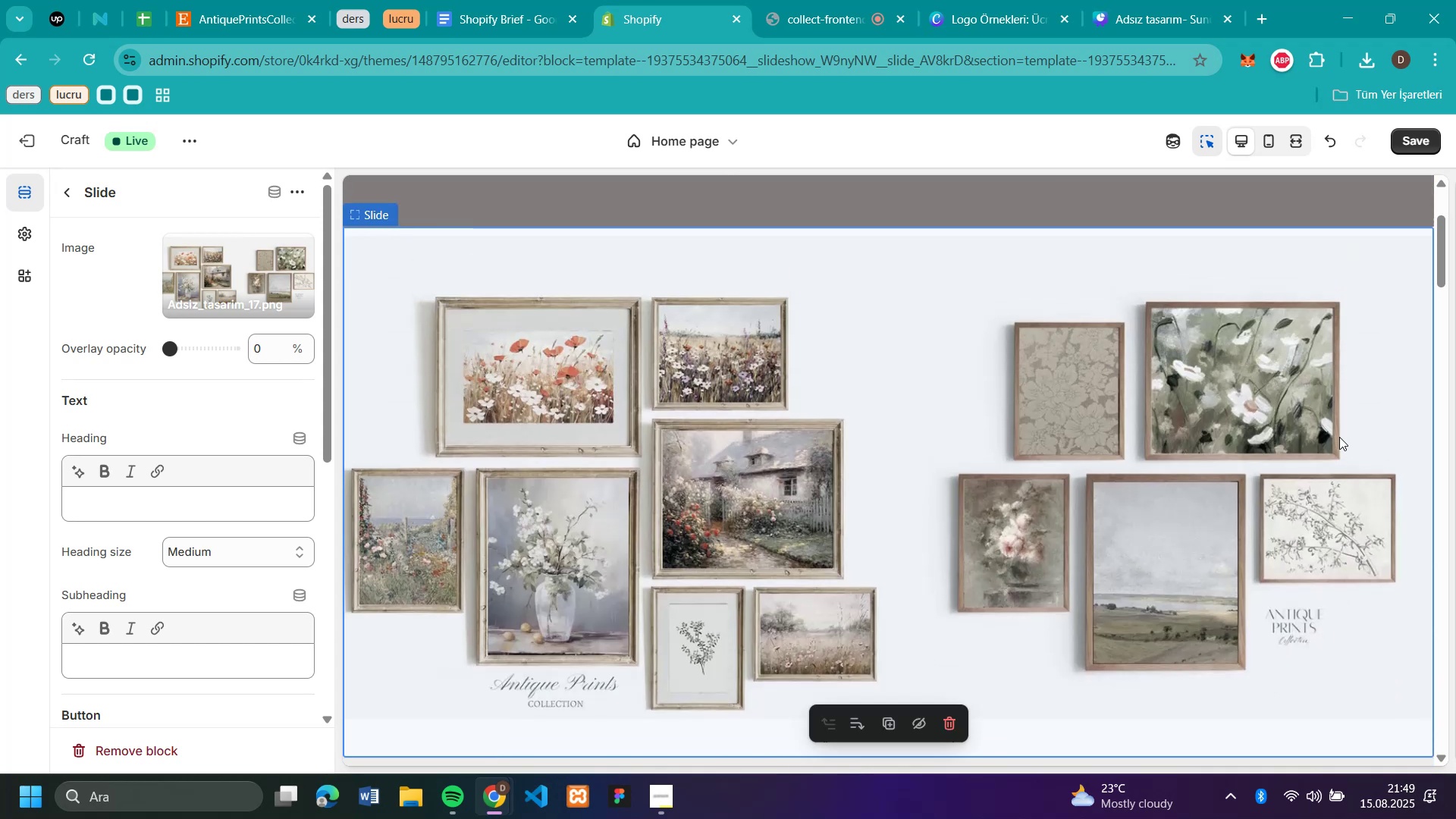 
scroll: coordinate [1339, 437], scroll_direction: up, amount: 1.0
 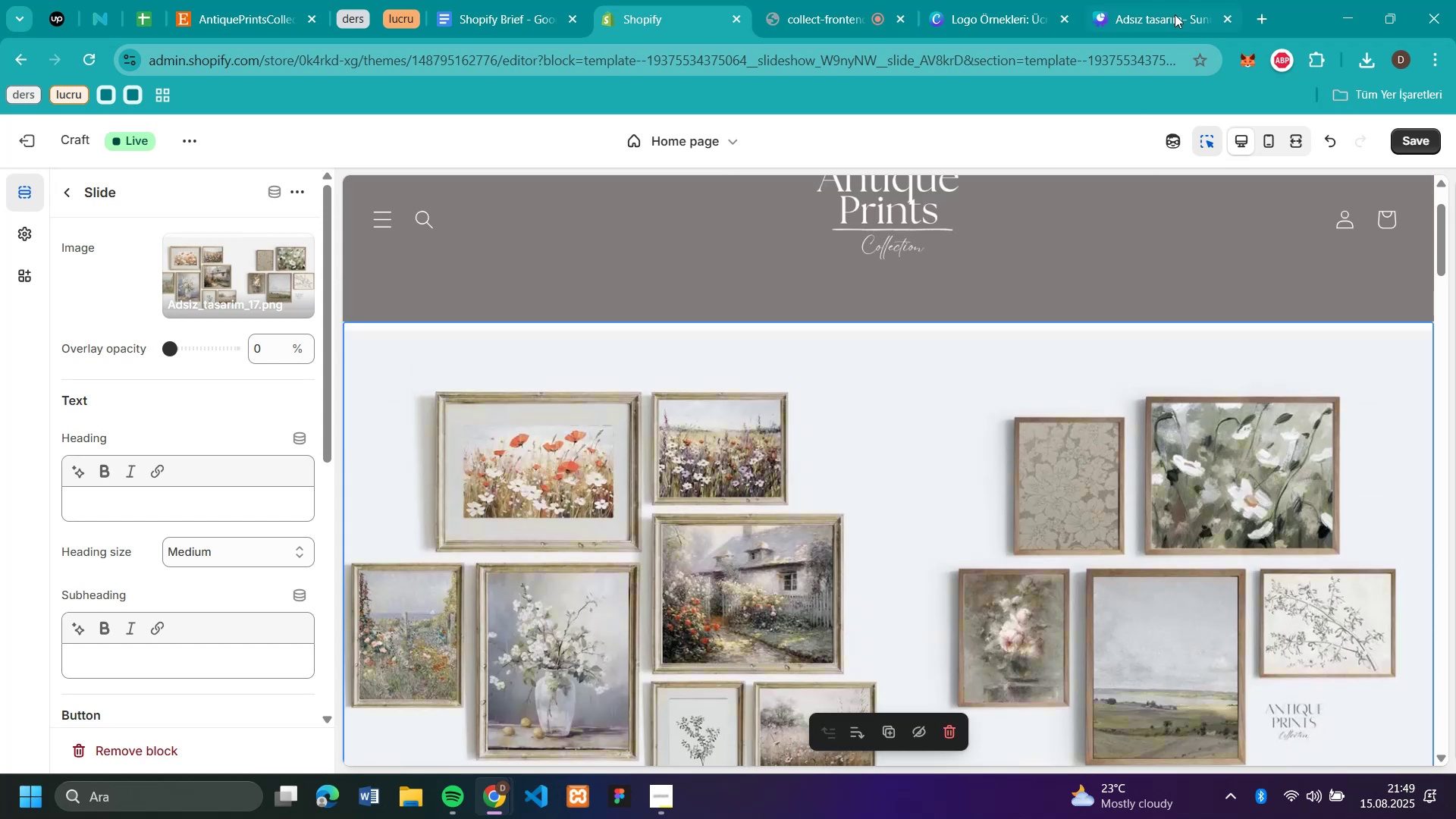 
left_click([1175, 14])
 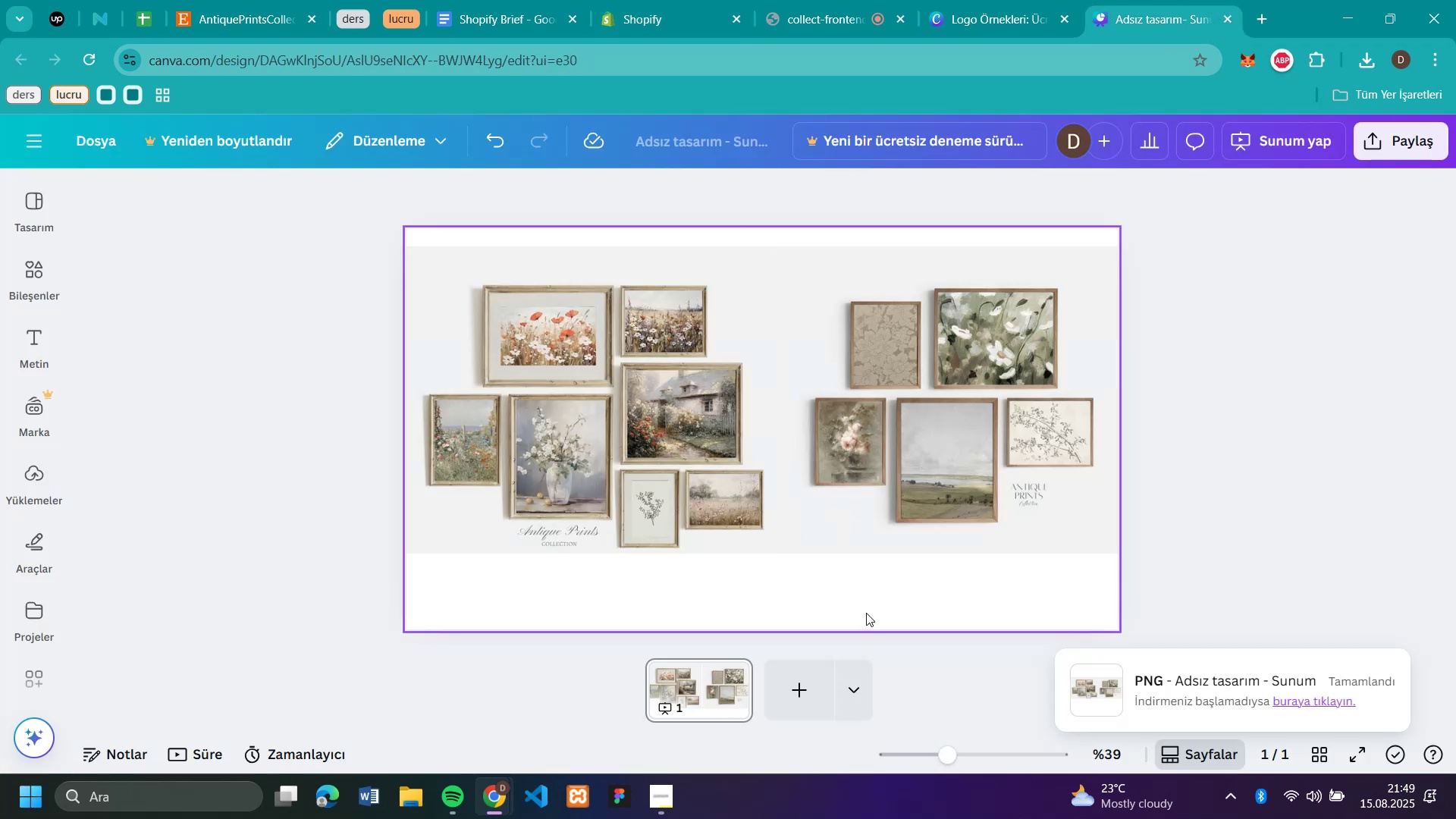 
left_click([862, 594])
 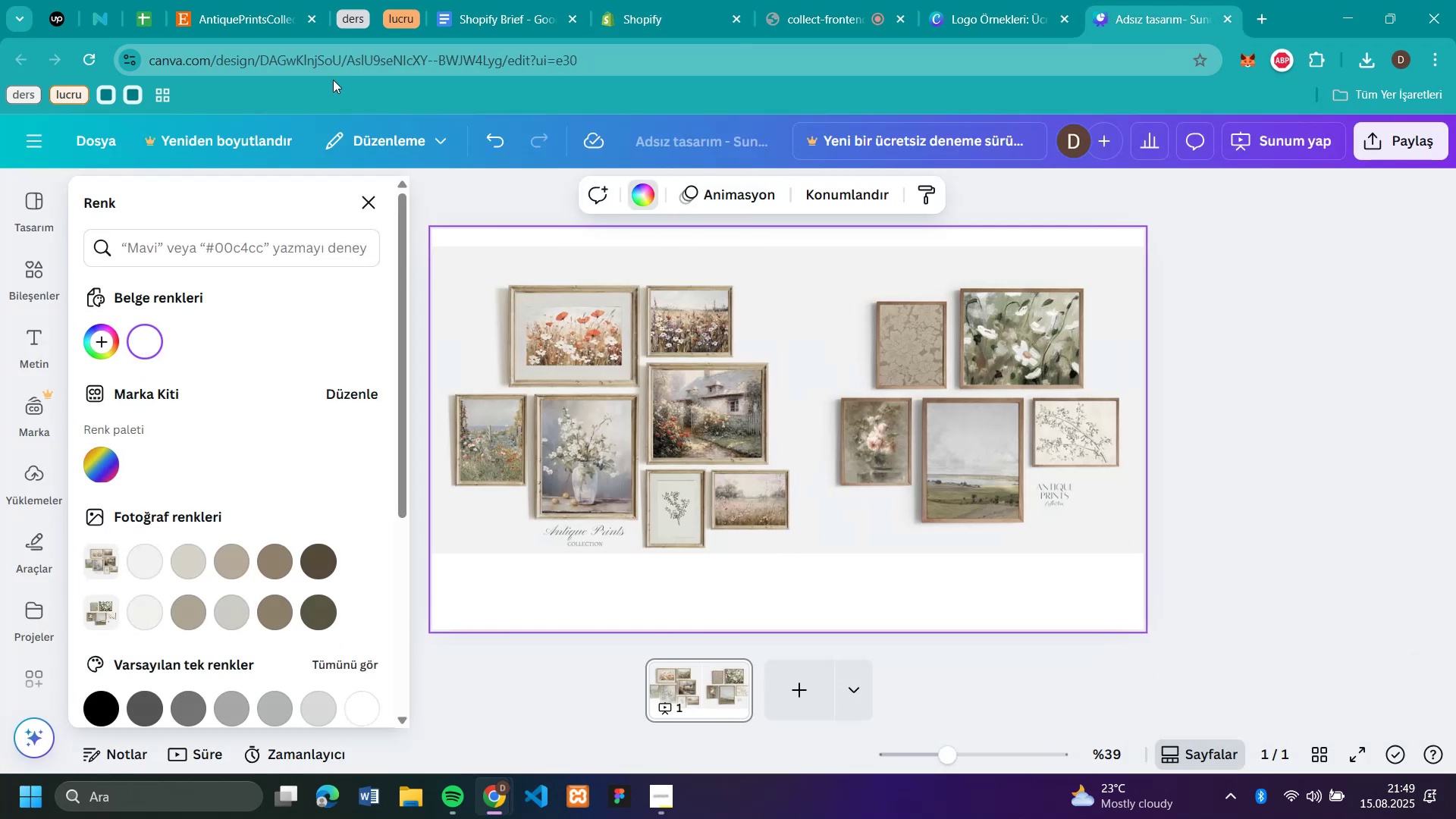 
wait(5.94)
 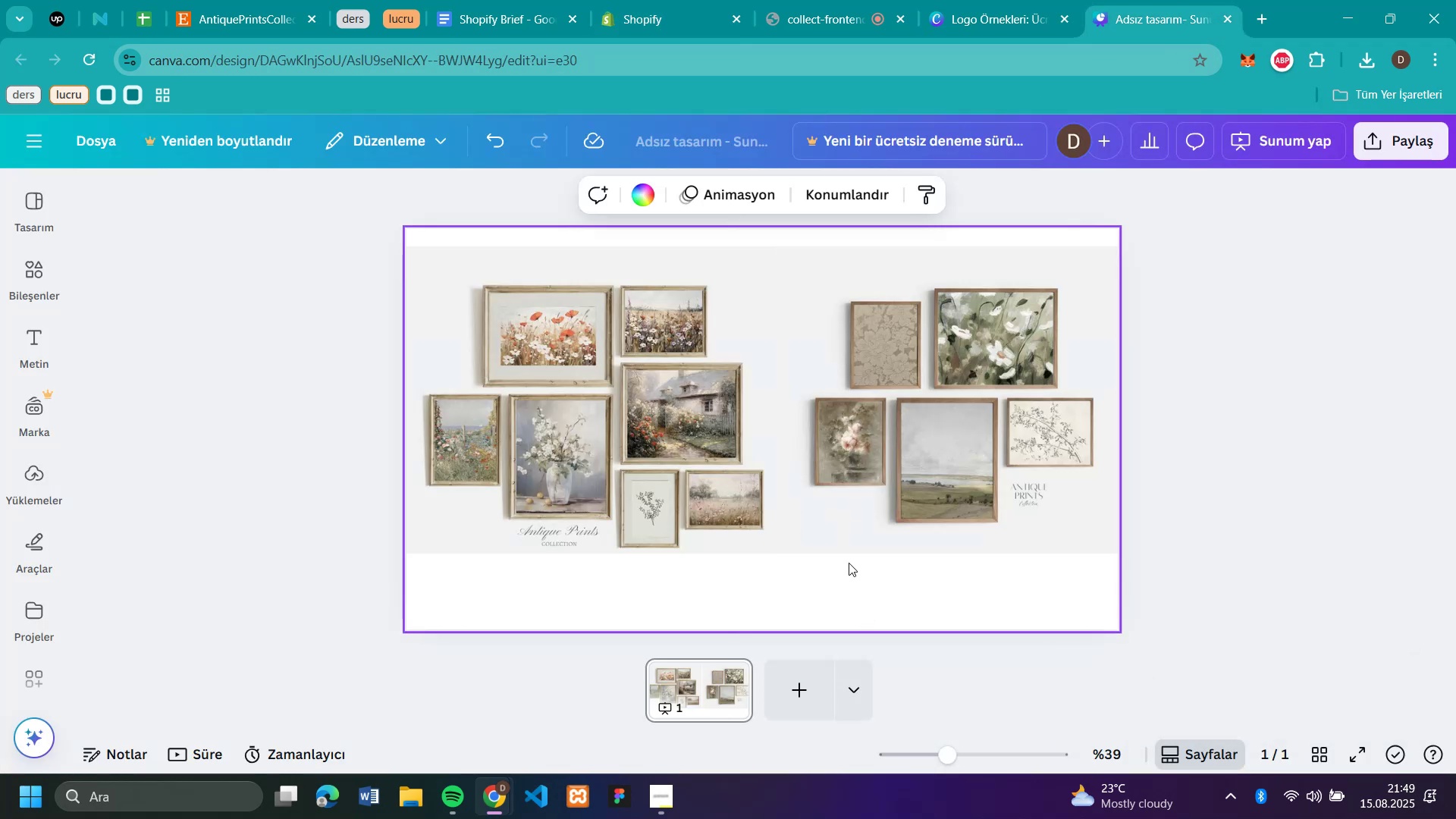 
left_click([664, 21])
 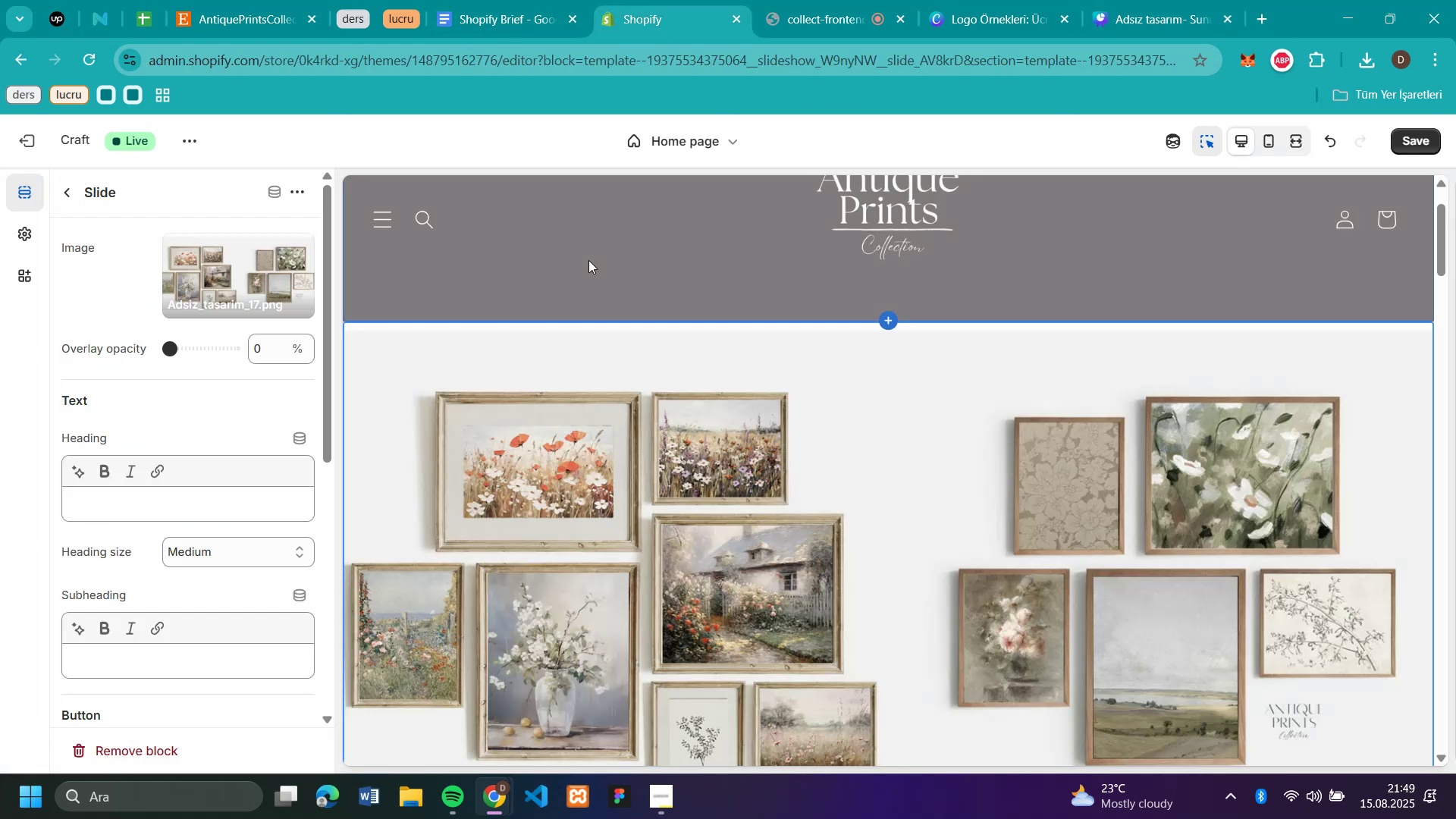 
left_click([588, 260])
 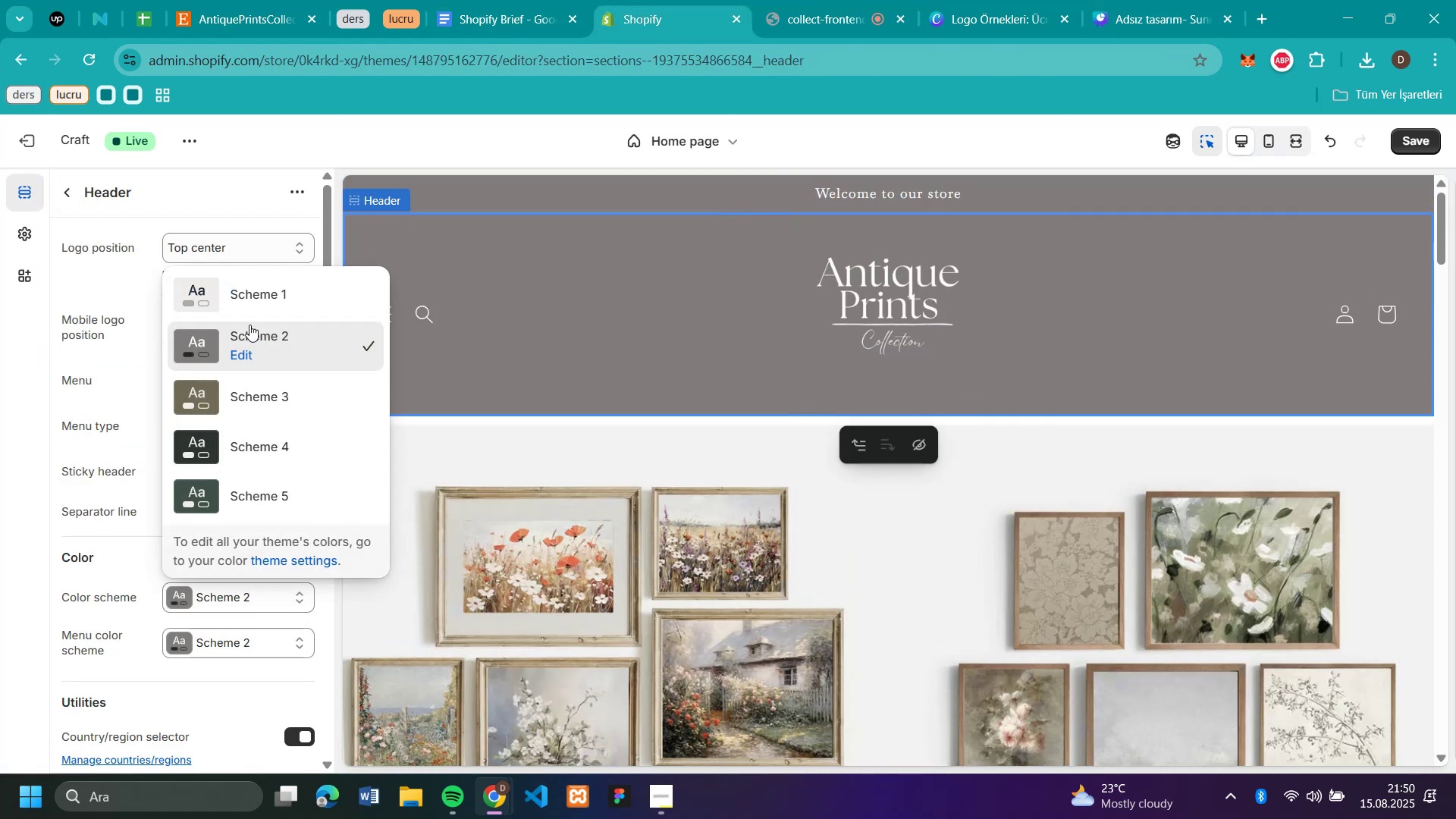 
left_click([247, 347])
 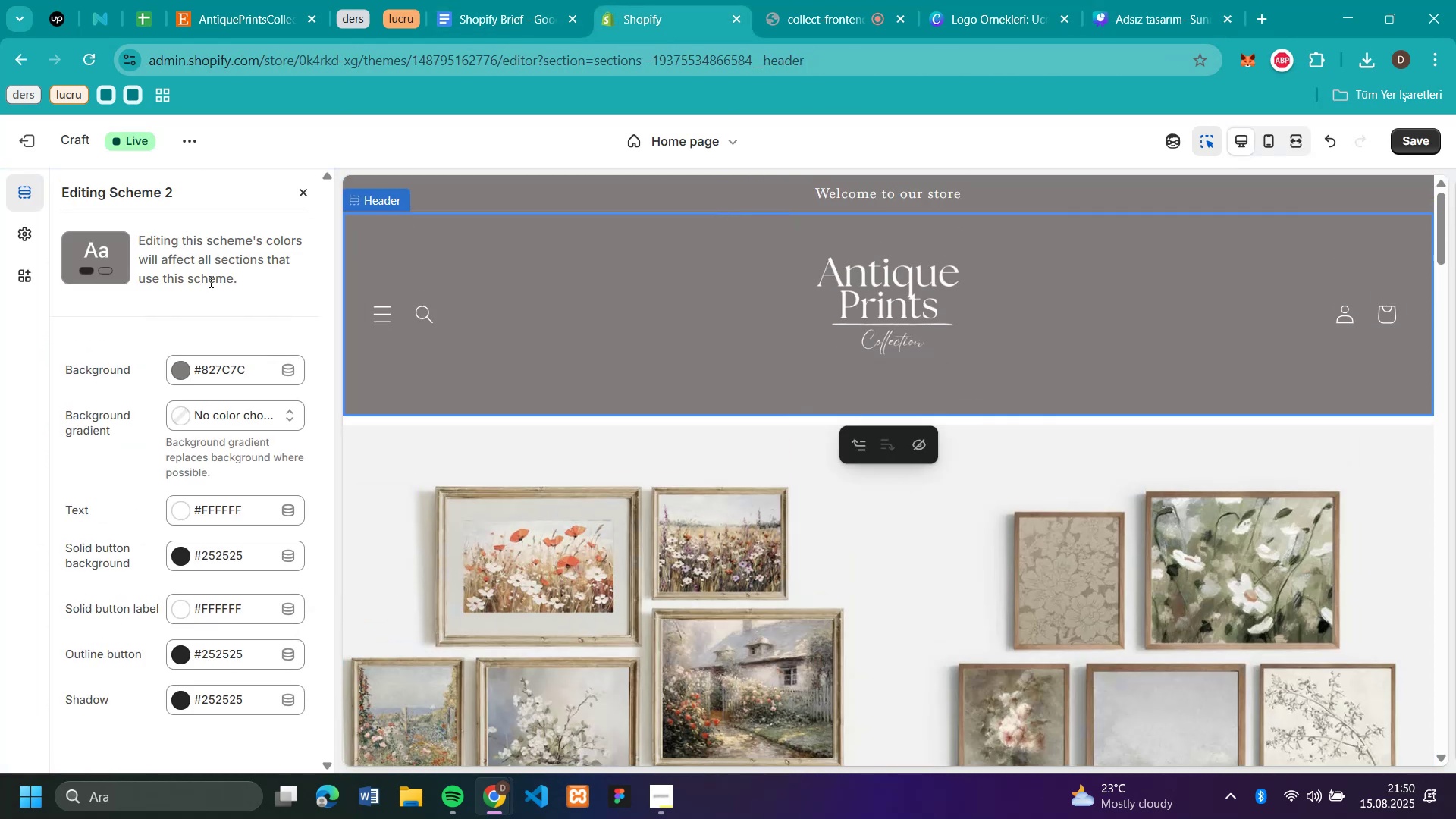 
left_click([228, 374])
 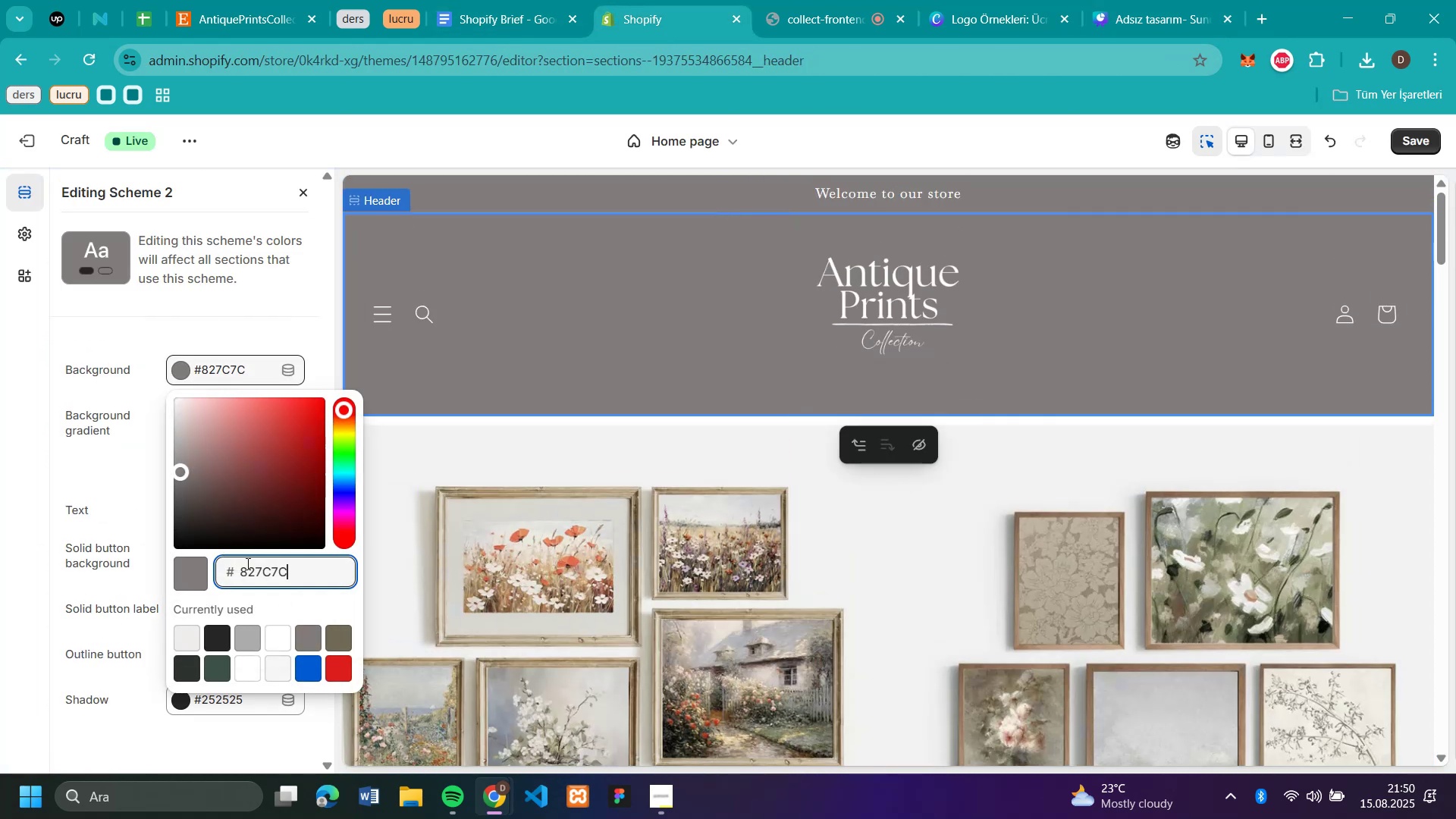 
left_click_drag(start_coordinate=[303, 574], to_coordinate=[218, 555])
 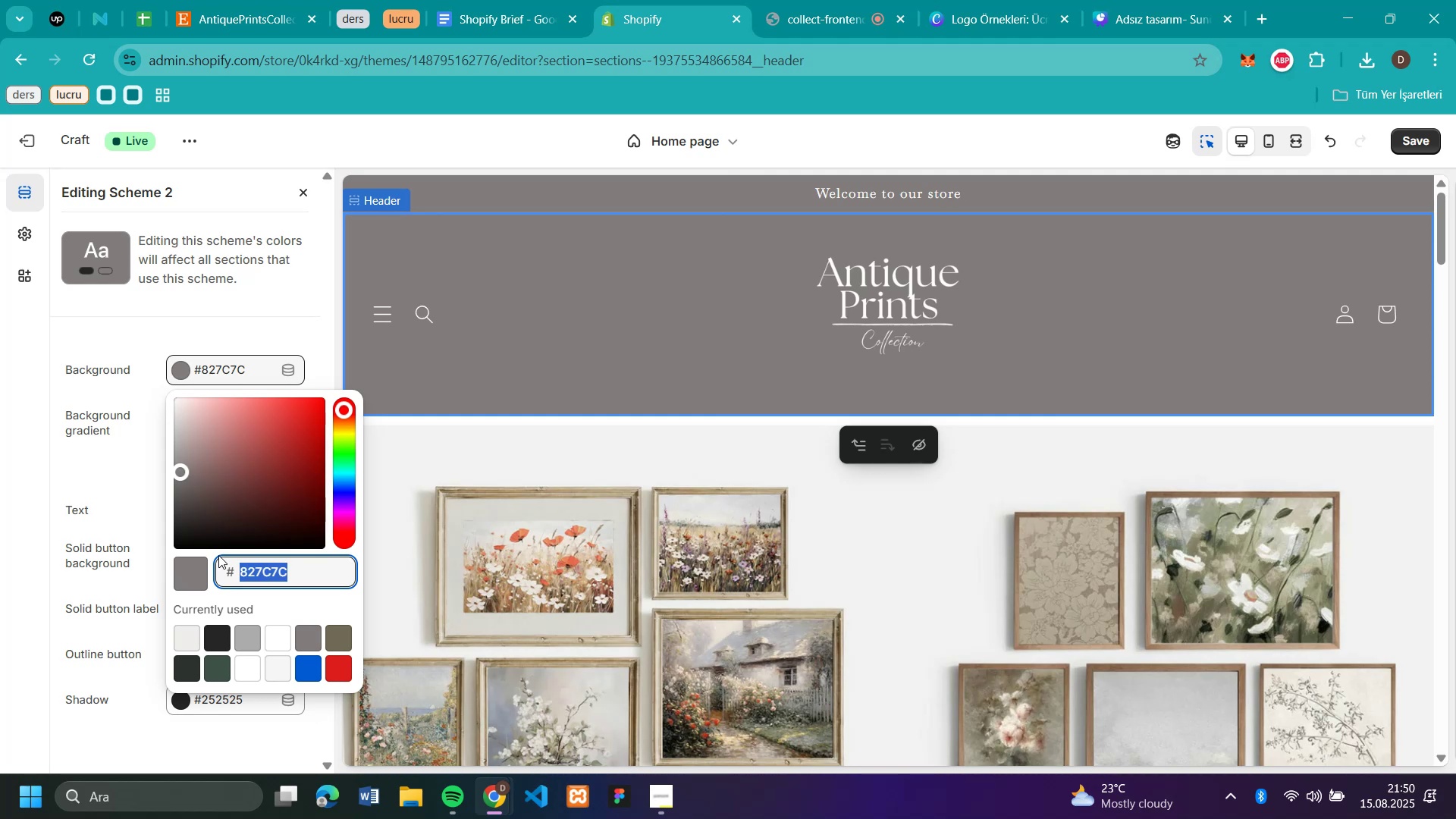 
key(Control+C)
 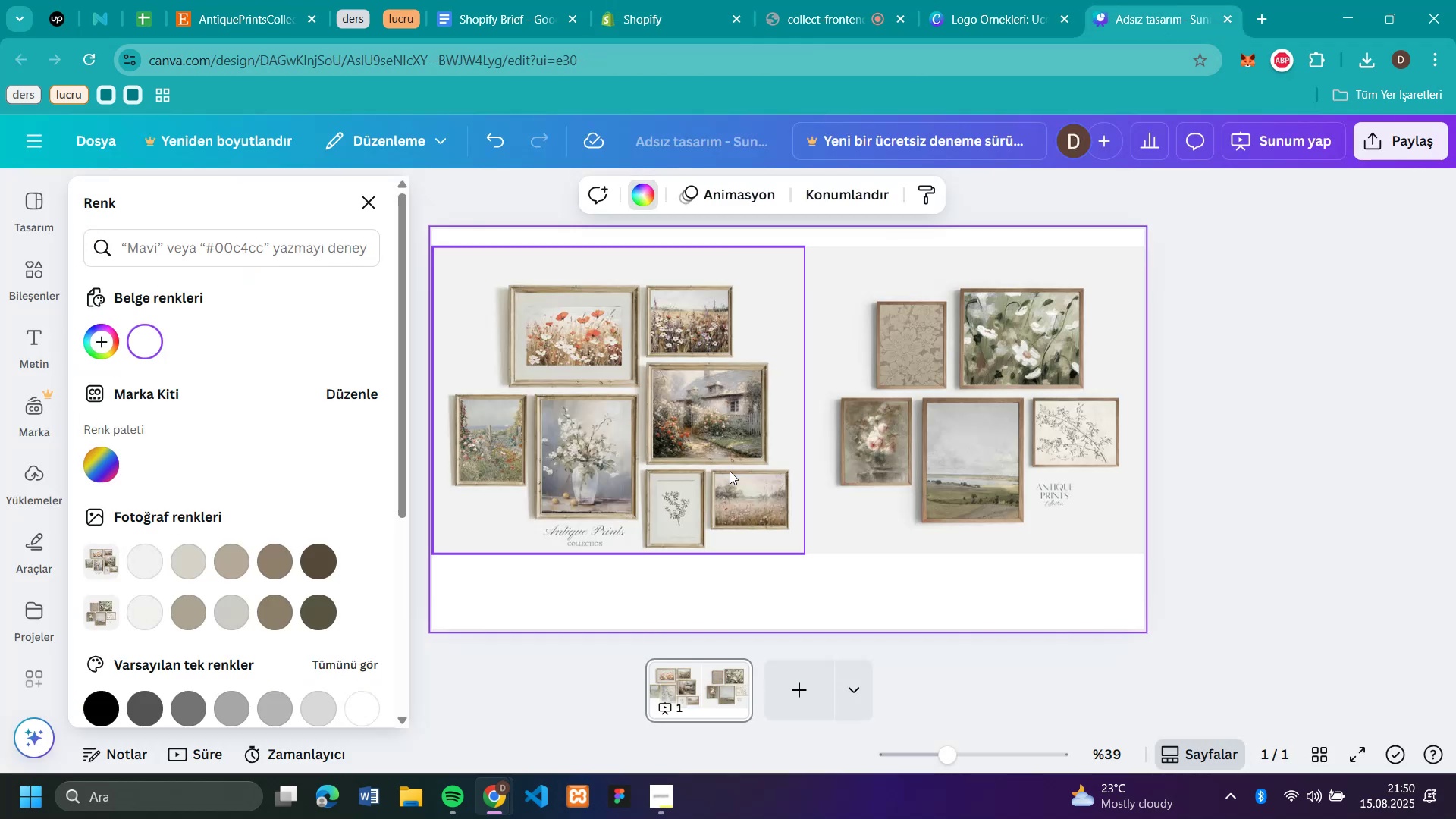 
left_click([752, 598])
 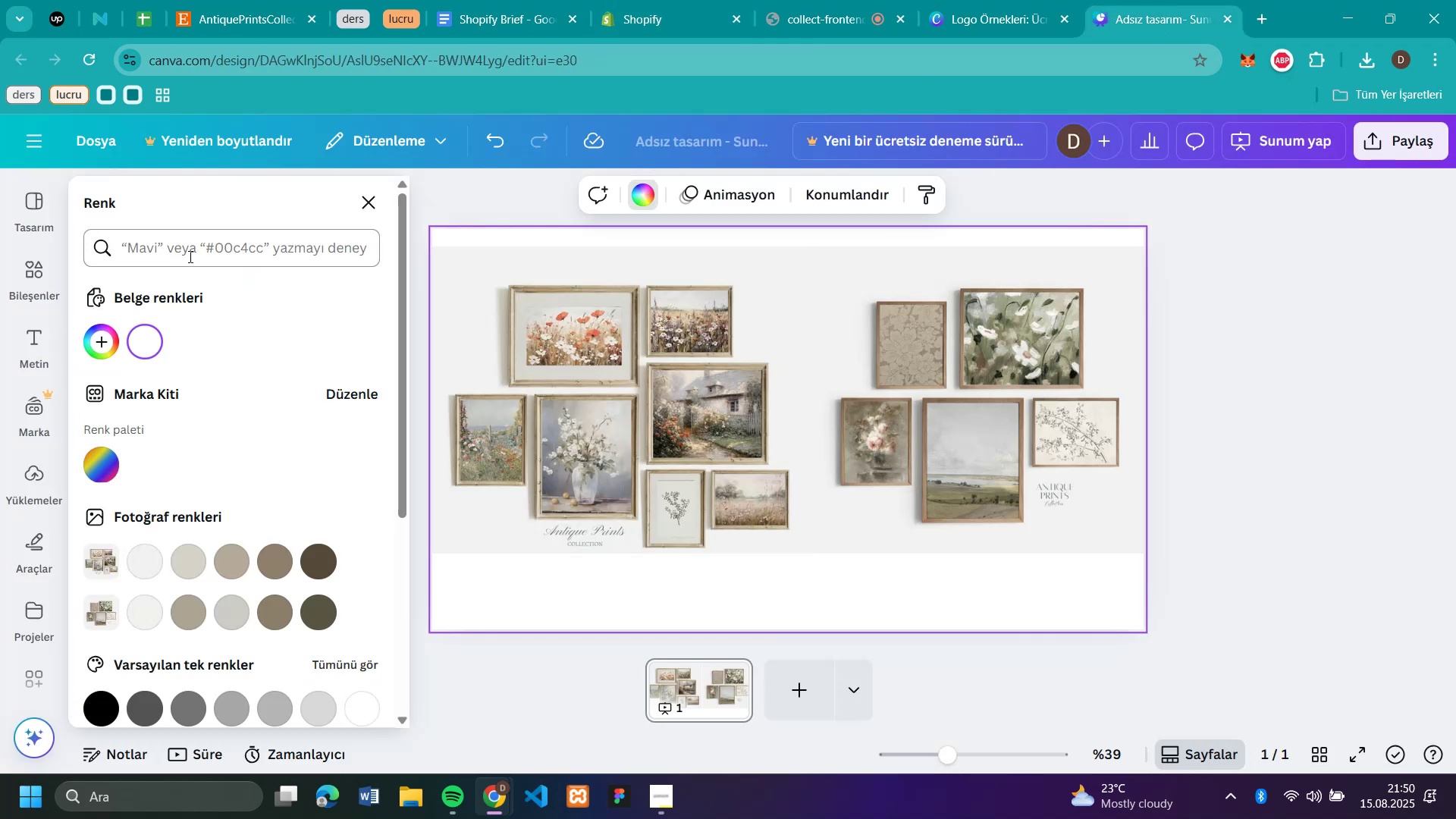 
left_click([195, 239])
 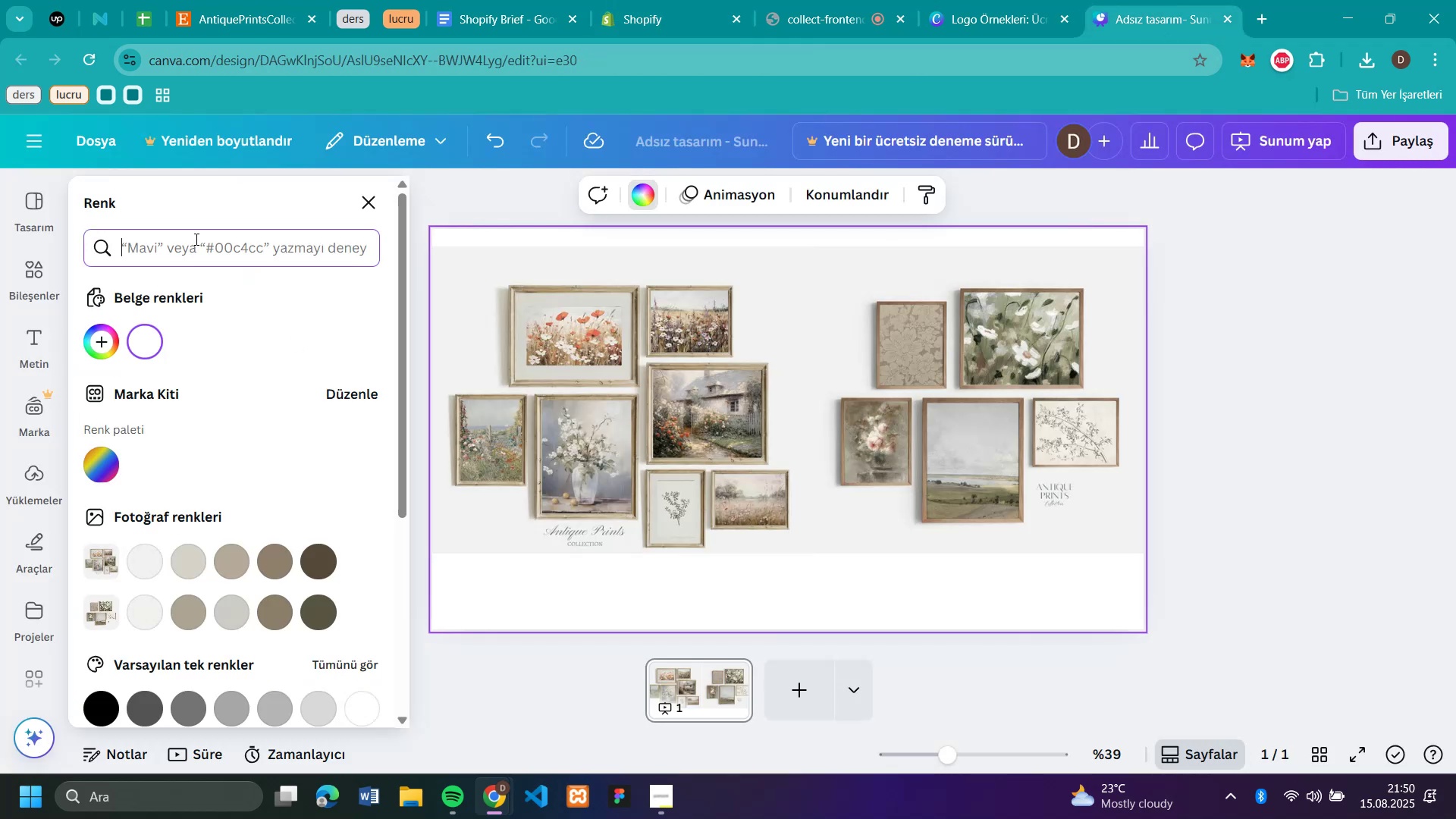 
key(Control+V)
 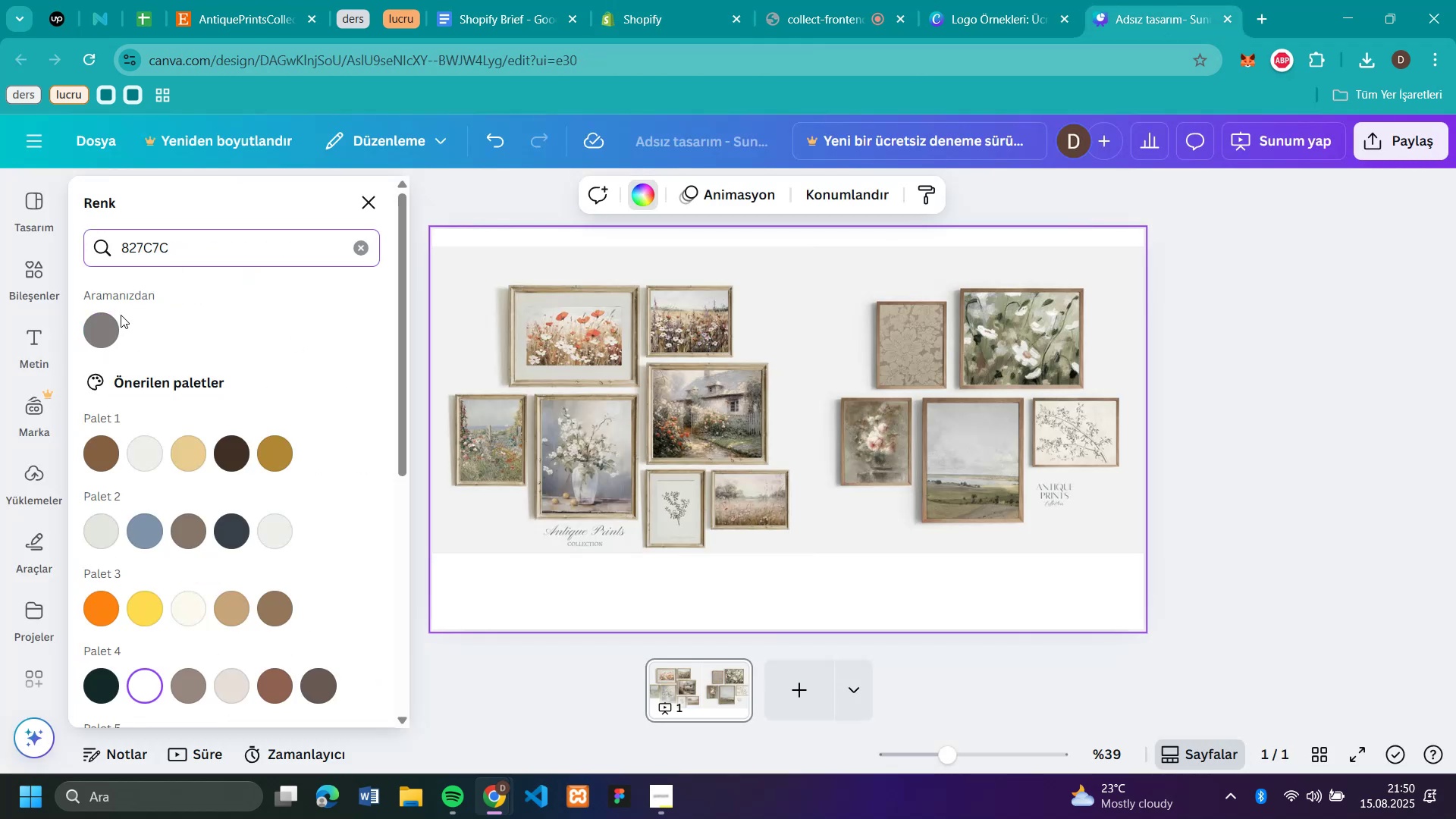 
left_click([95, 325])
 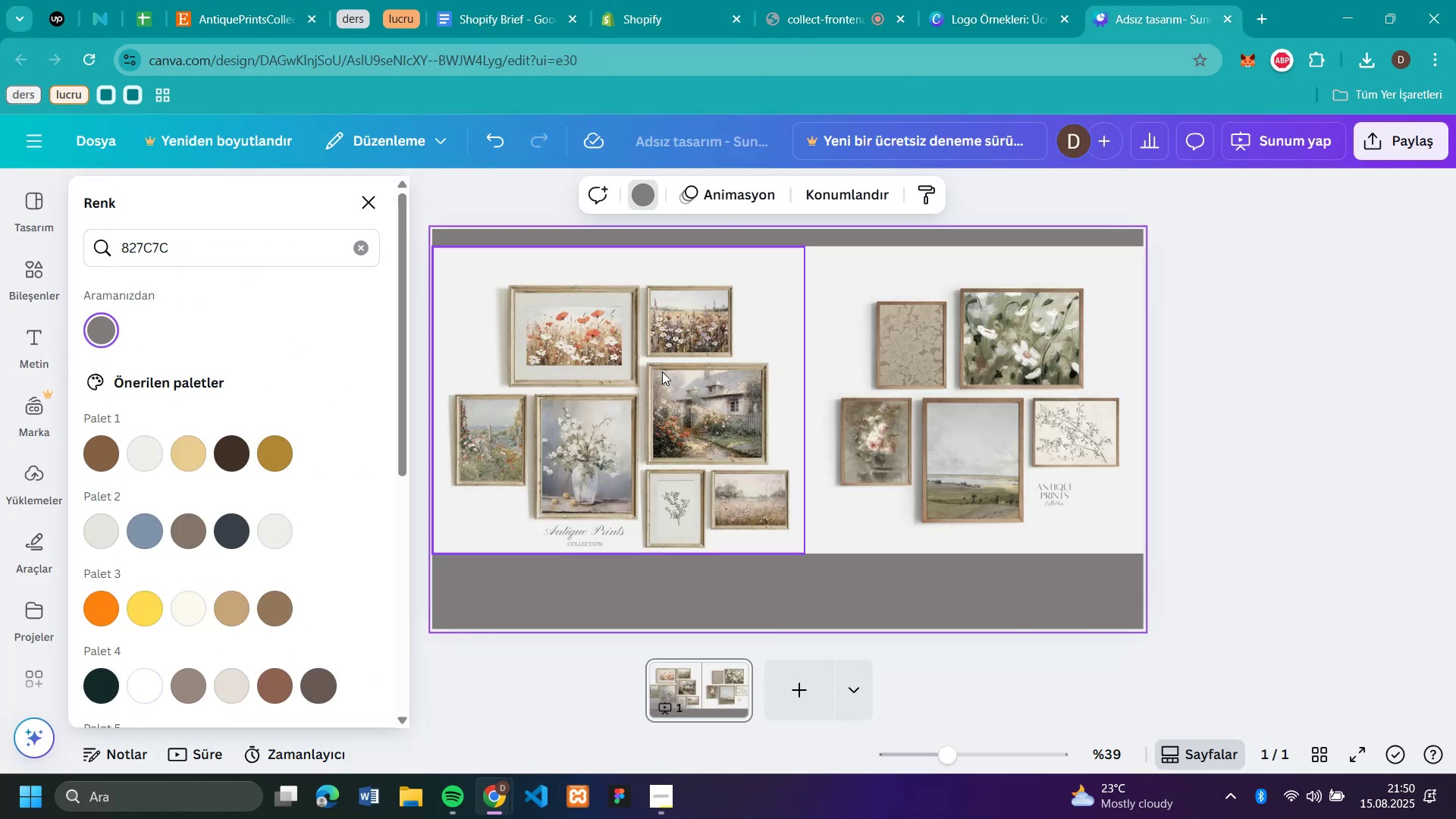 
left_click_drag(start_coordinate=[662, 372], to_coordinate=[661, 392])
 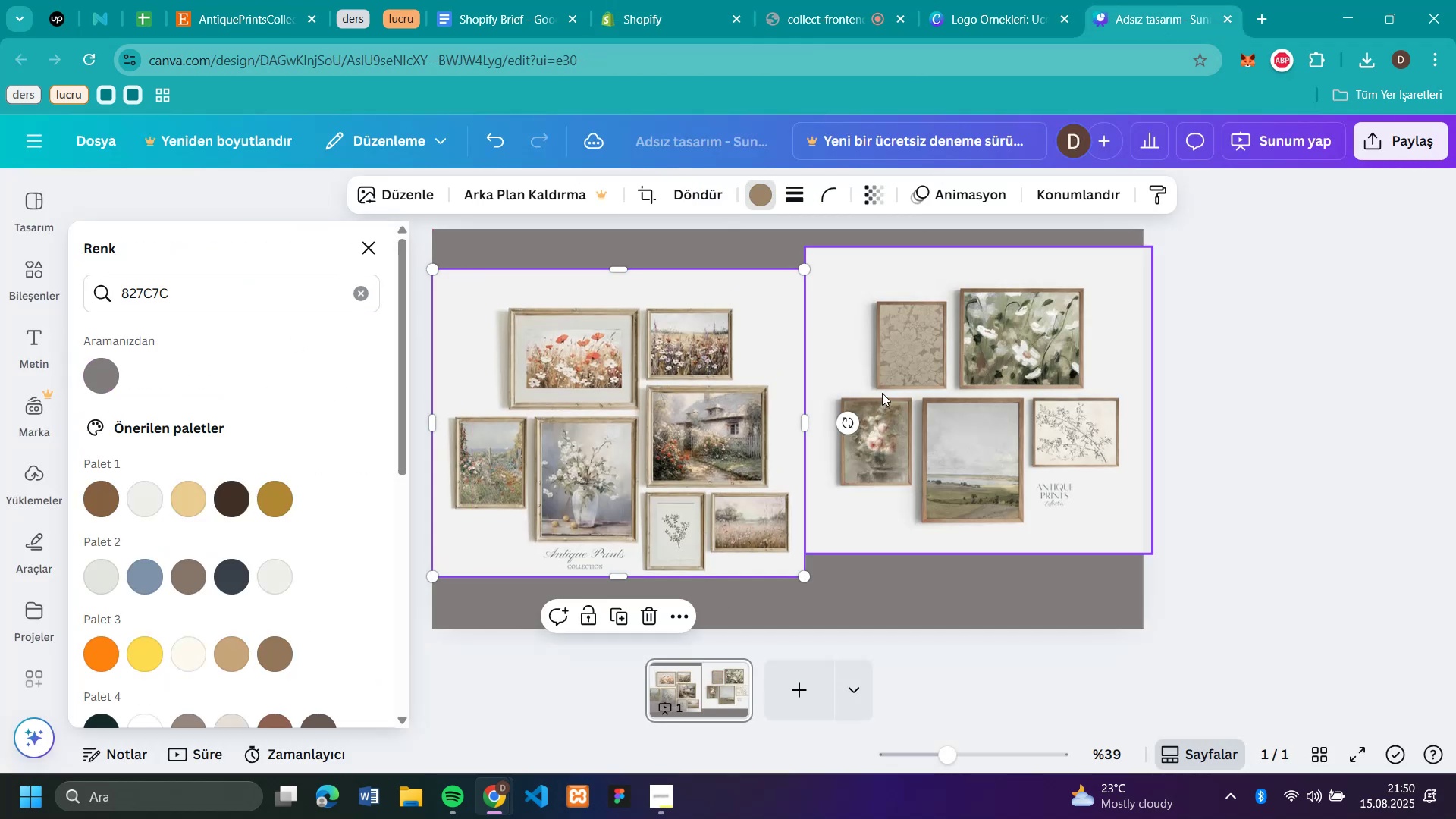 
left_click_drag(start_coordinate=[925, 370], to_coordinate=[925, 388])
 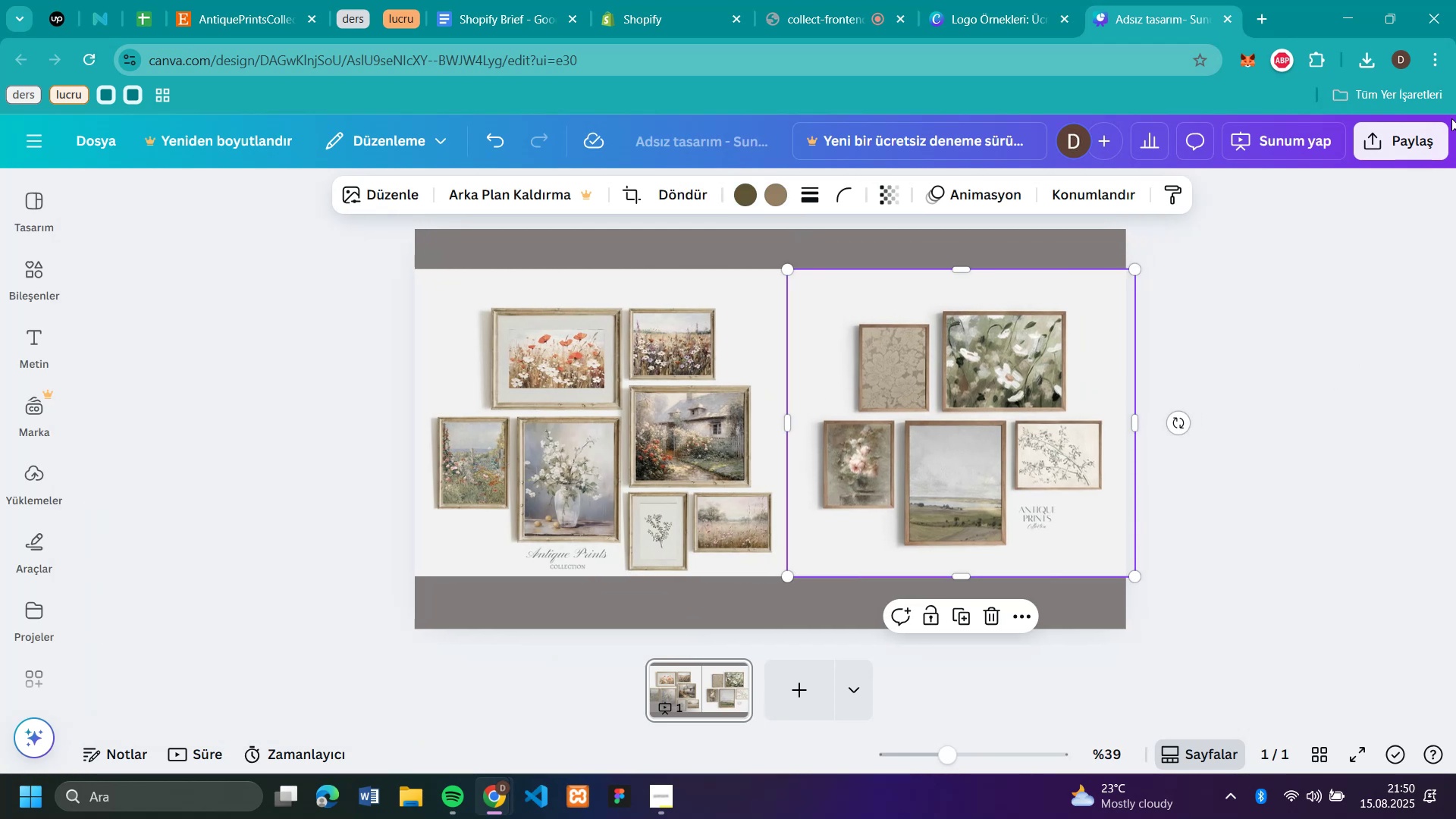 
left_click([1420, 141])
 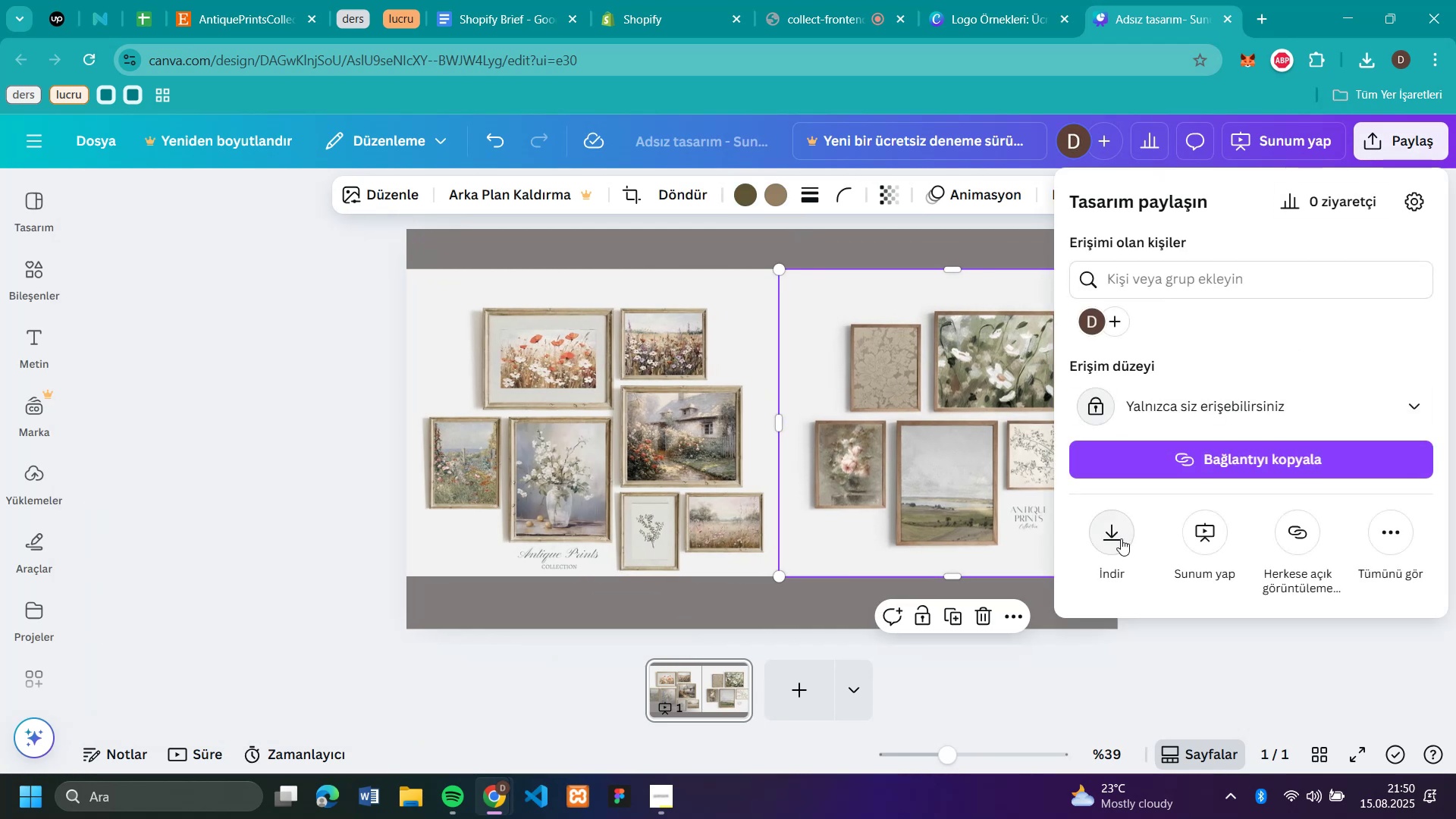 
left_click([1121, 538])
 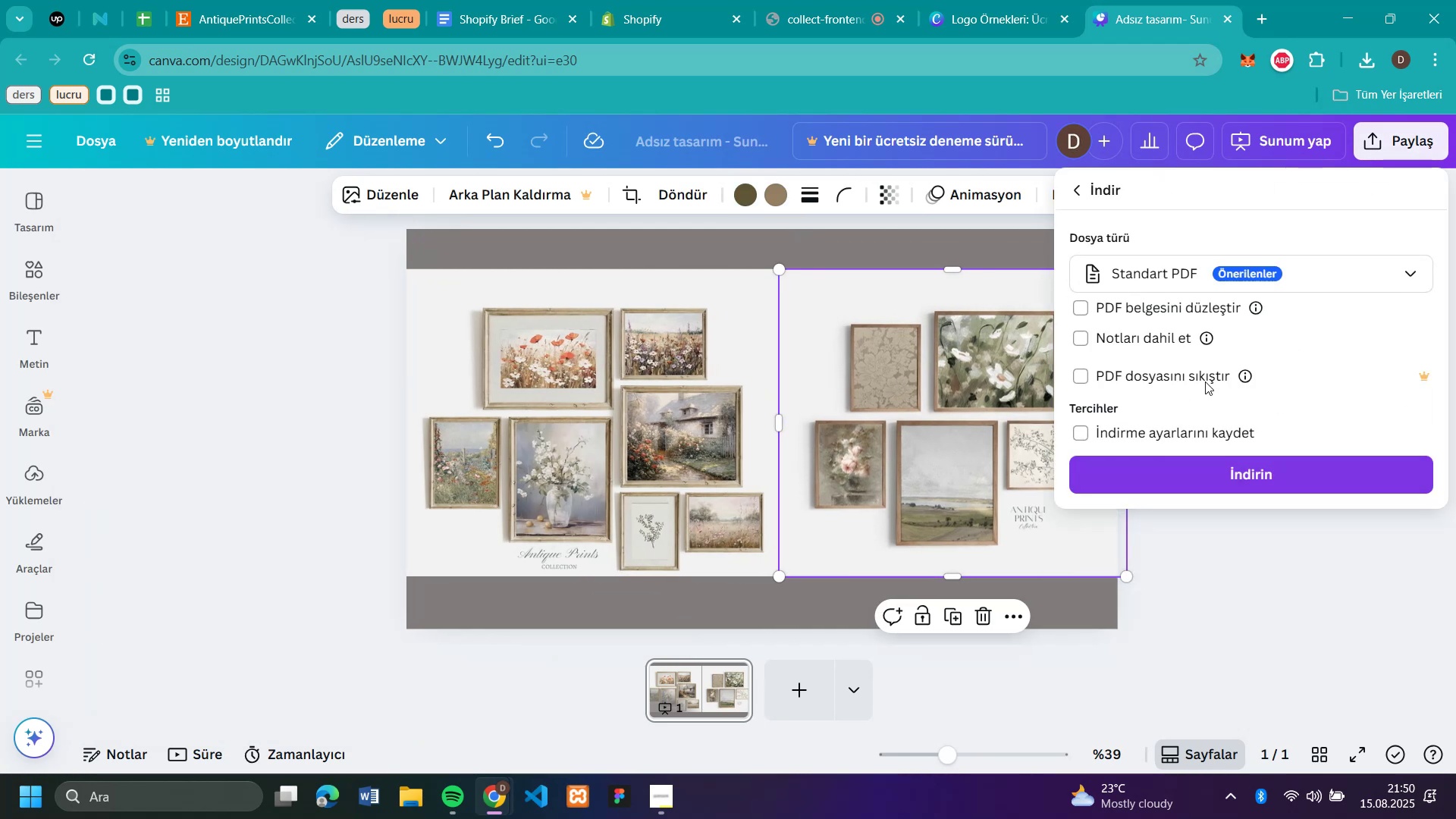 
left_click([1200, 265])
 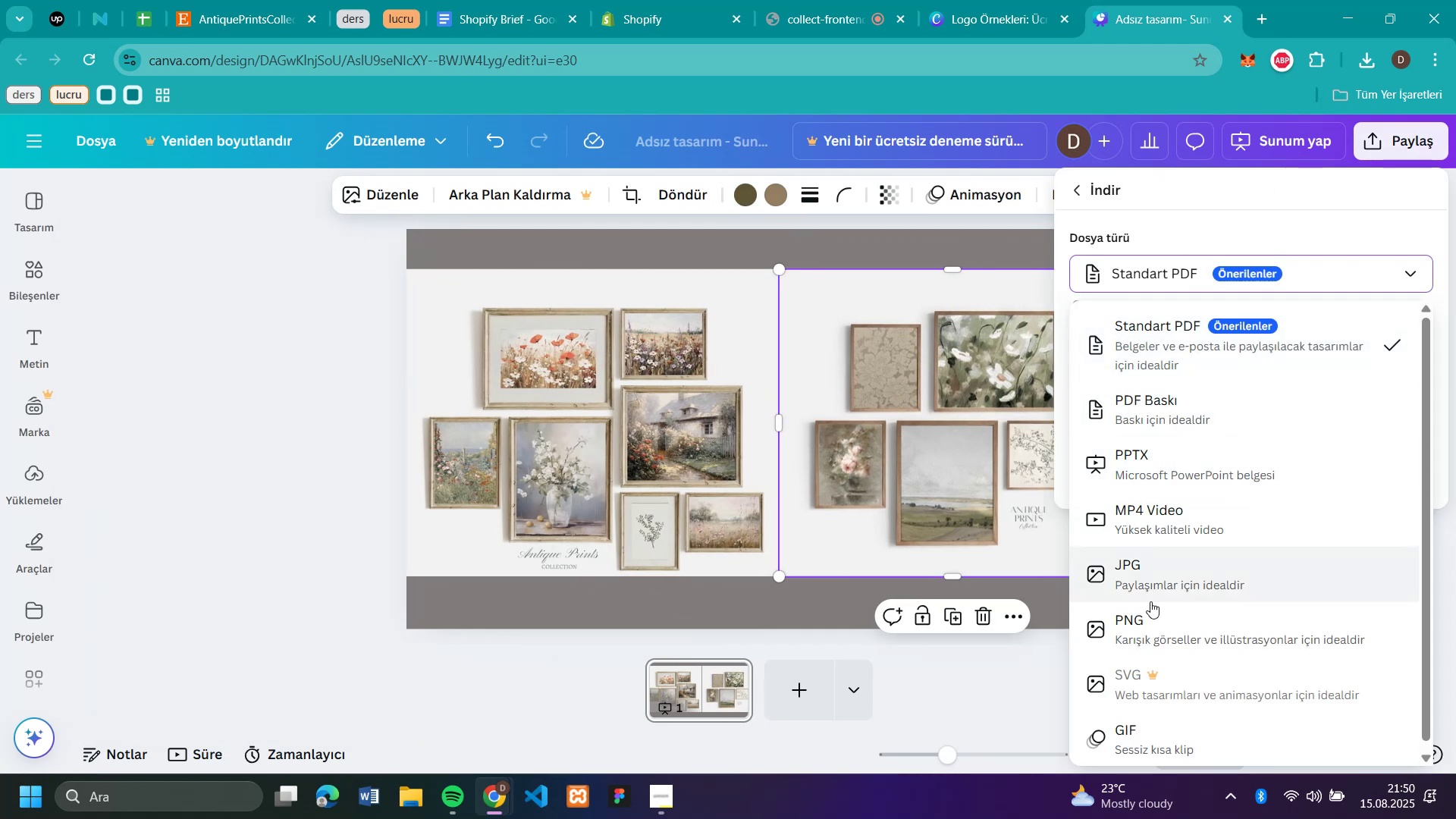 
left_click([1151, 645])
 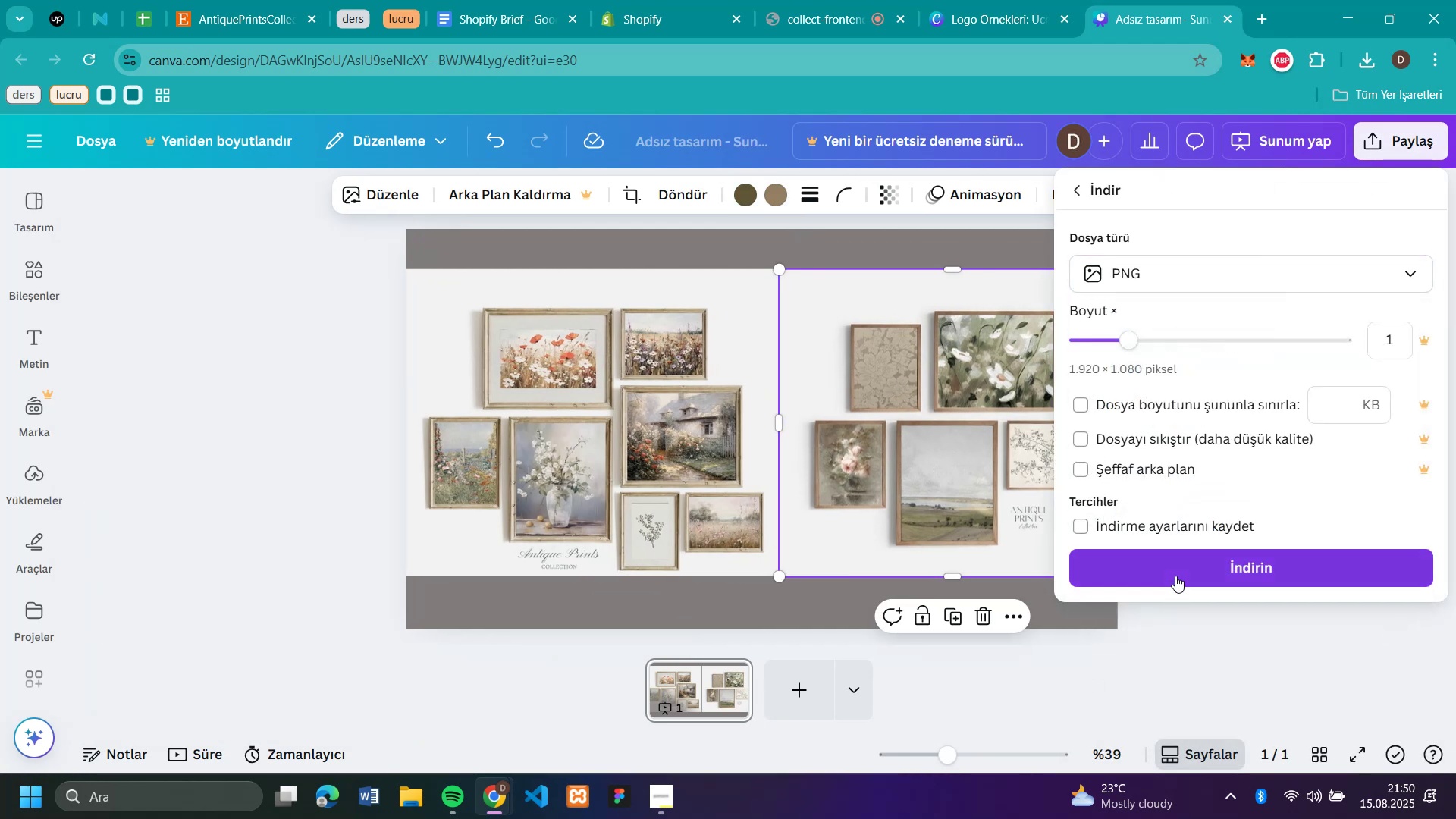 
left_click([1175, 562])
 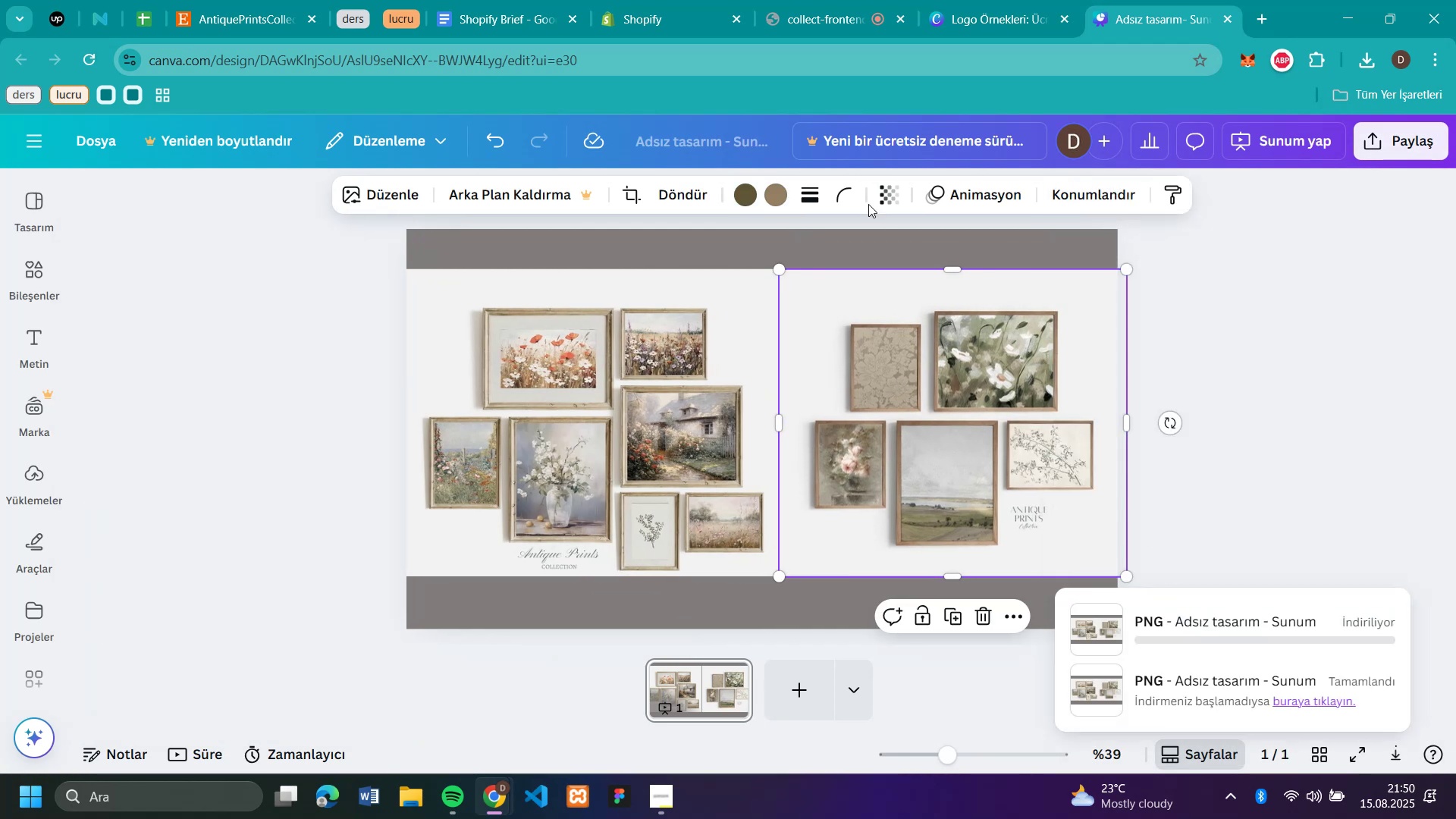 
mouse_move([646, 16])
 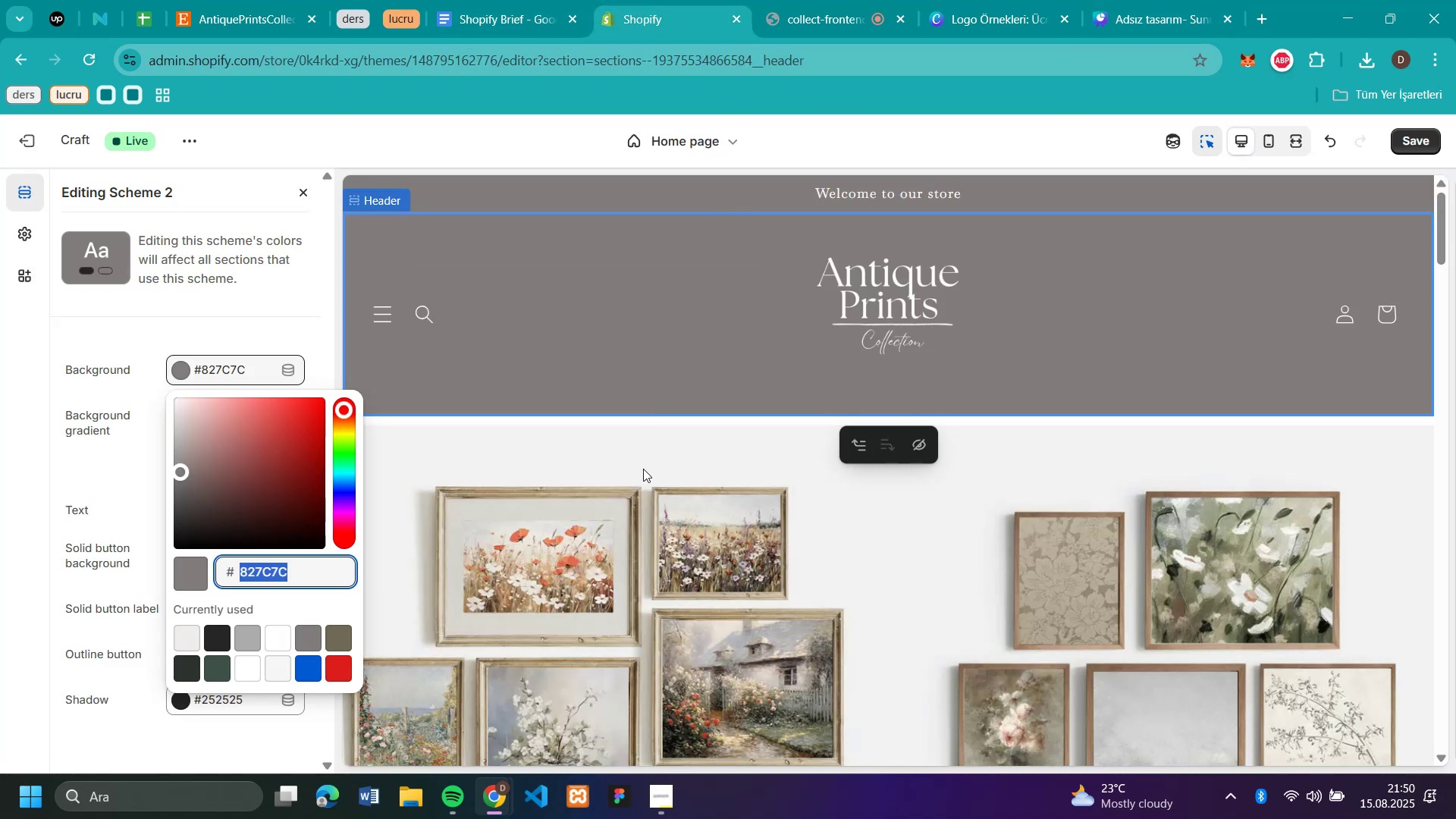 
scroll: coordinate [644, 465], scroll_direction: down, amount: 1.0
 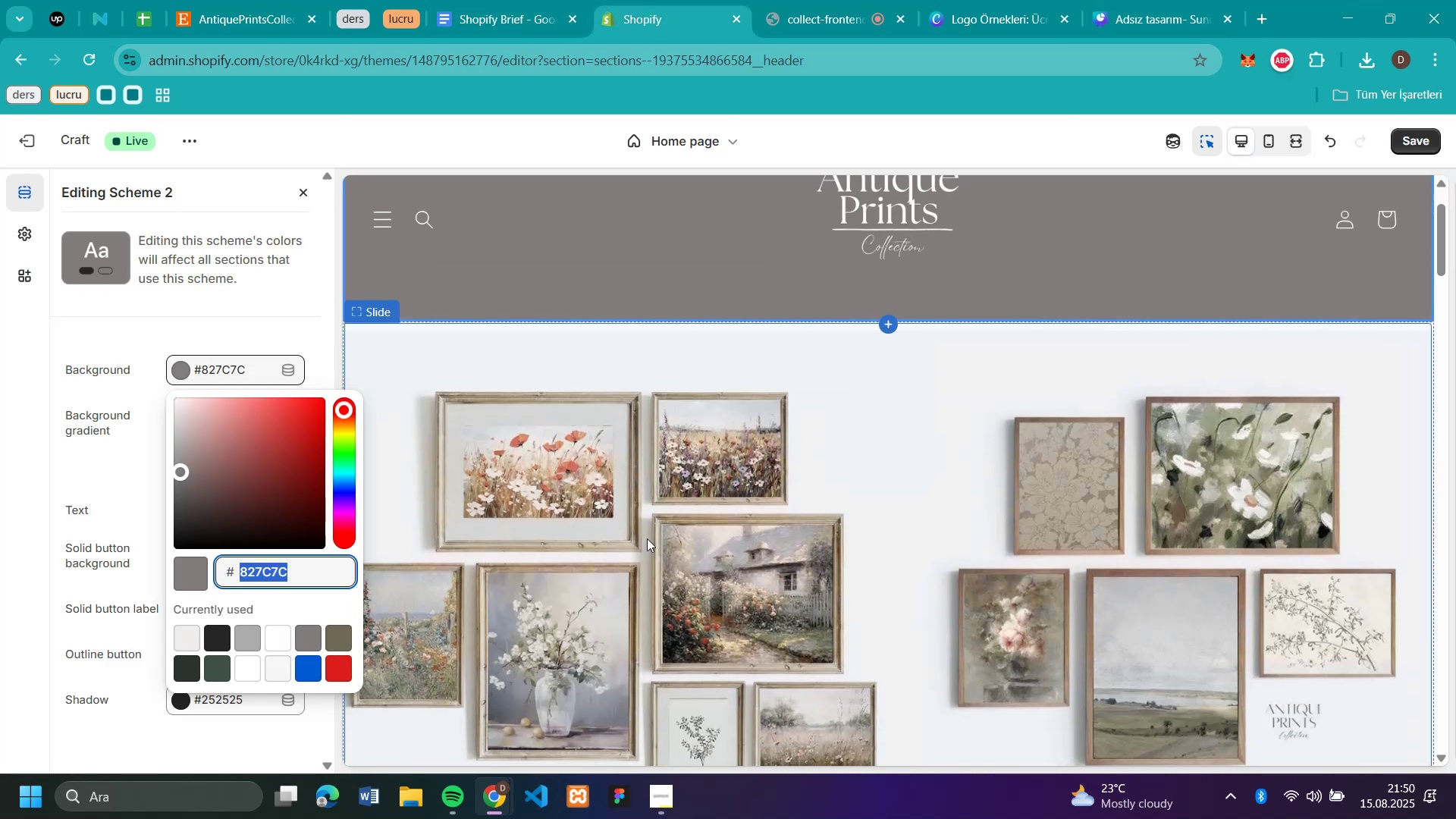 
left_click([643, 545])
 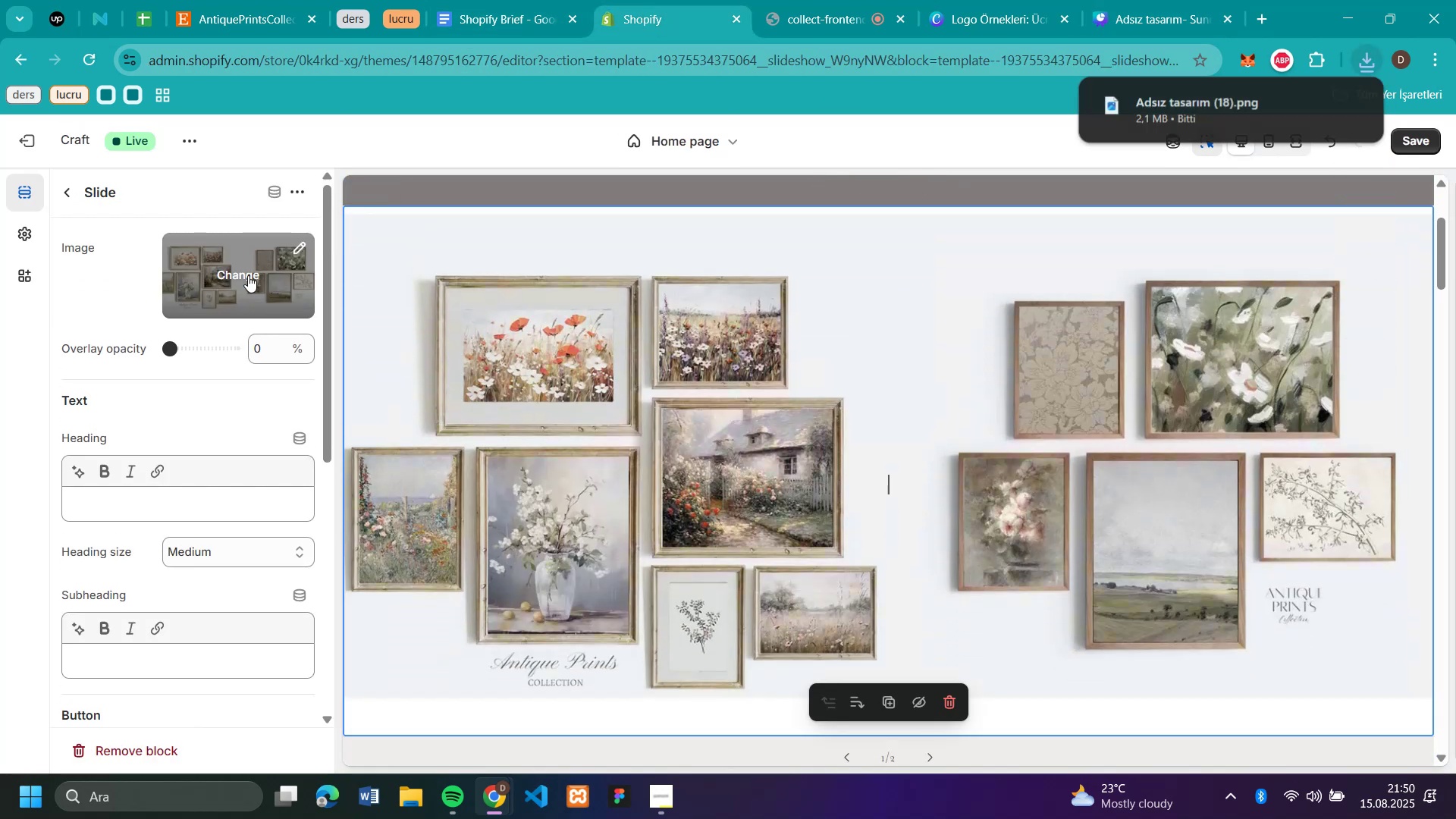 
left_click([247, 277])
 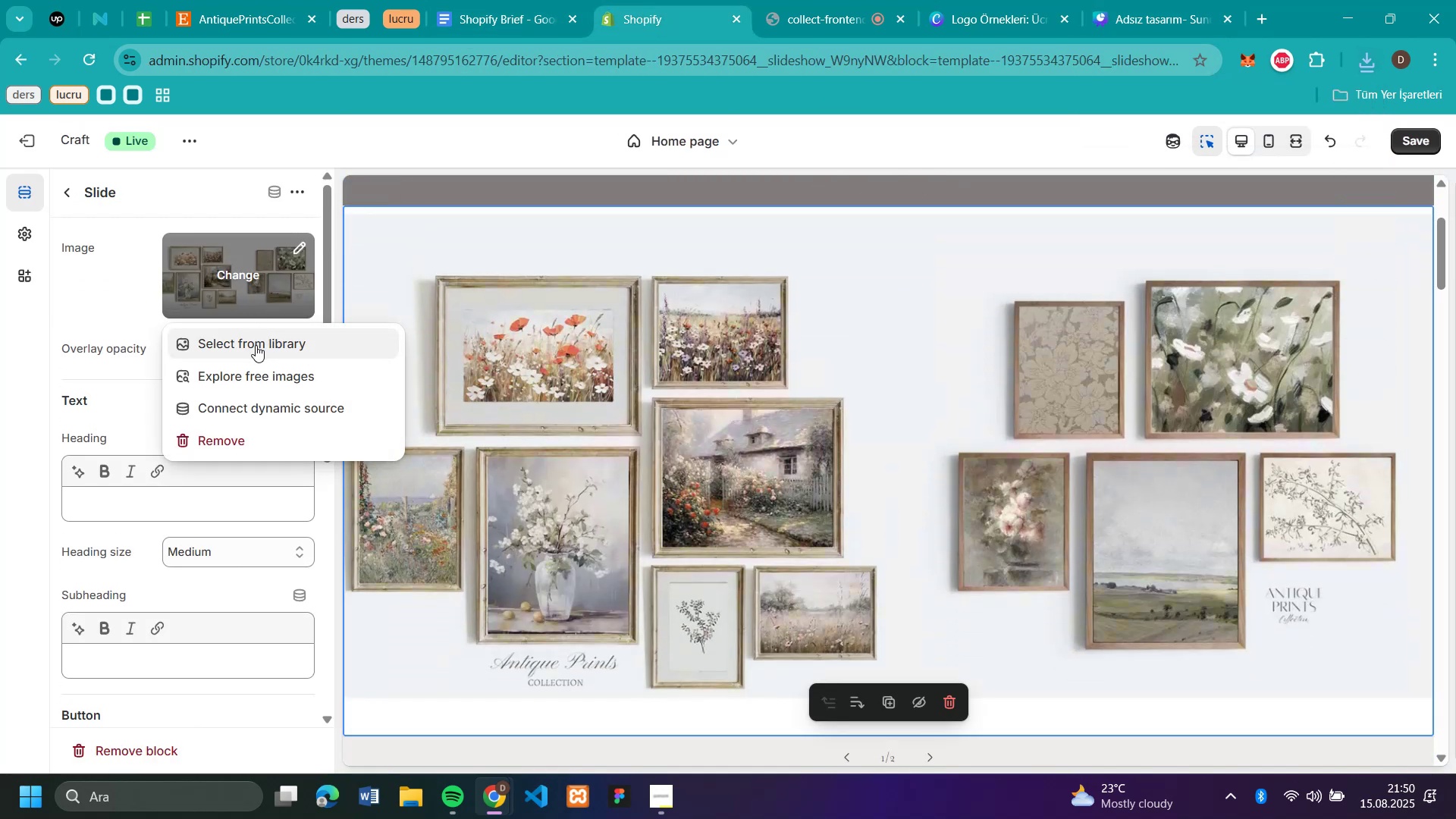 
left_click([256, 347])
 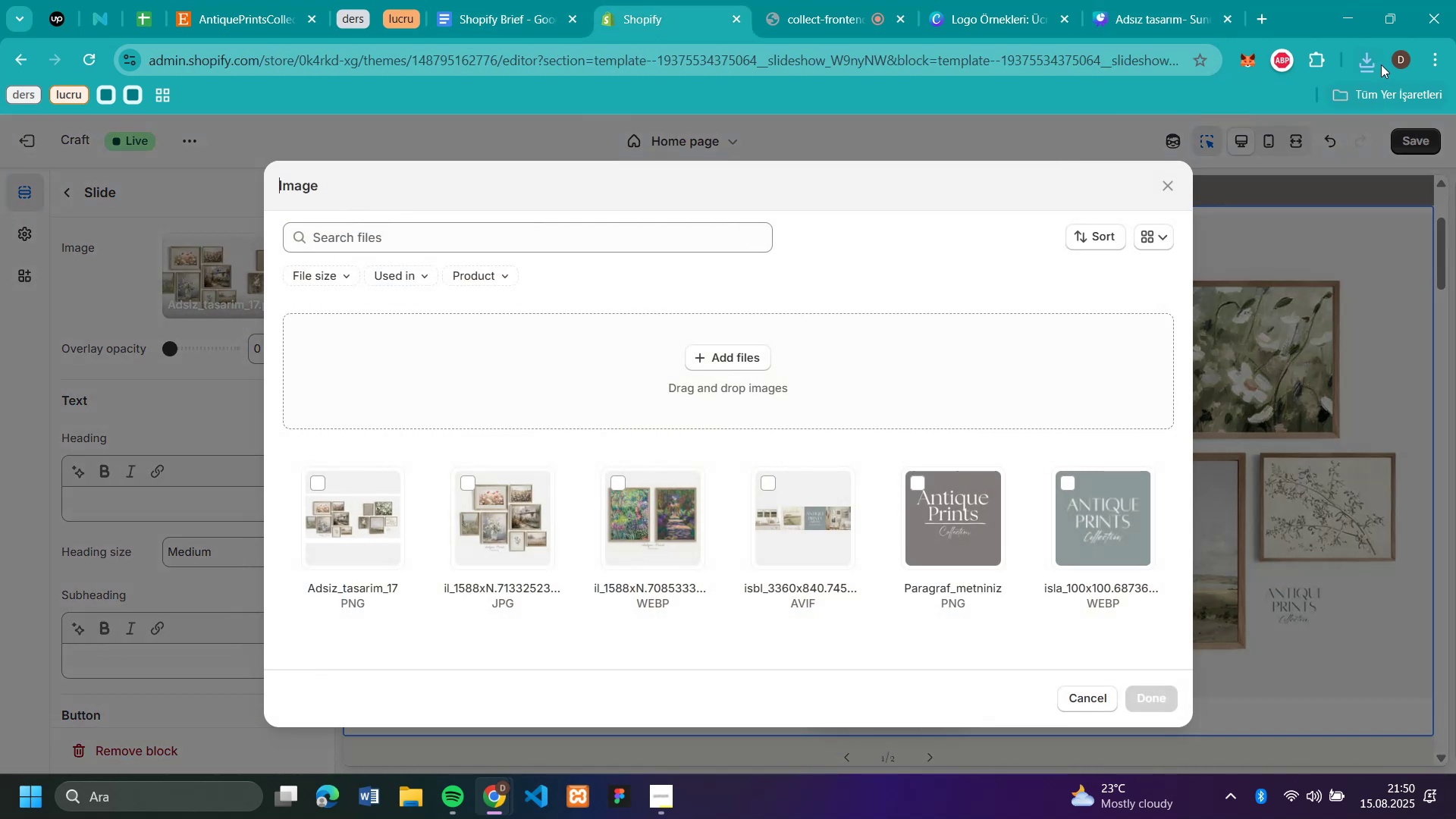 
left_click([1373, 58])
 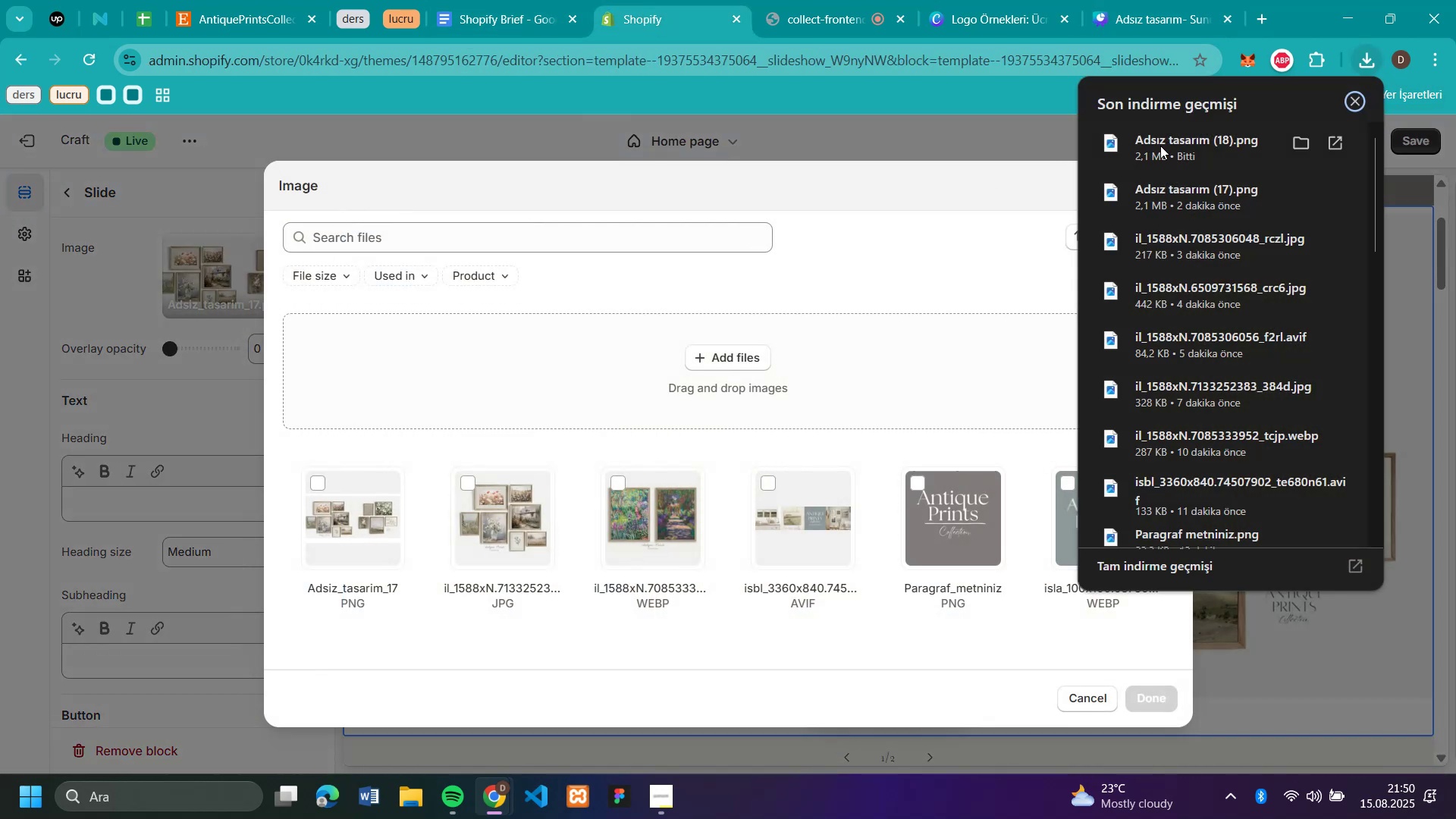 
left_click_drag(start_coordinate=[1147, 151], to_coordinate=[893, 325])
 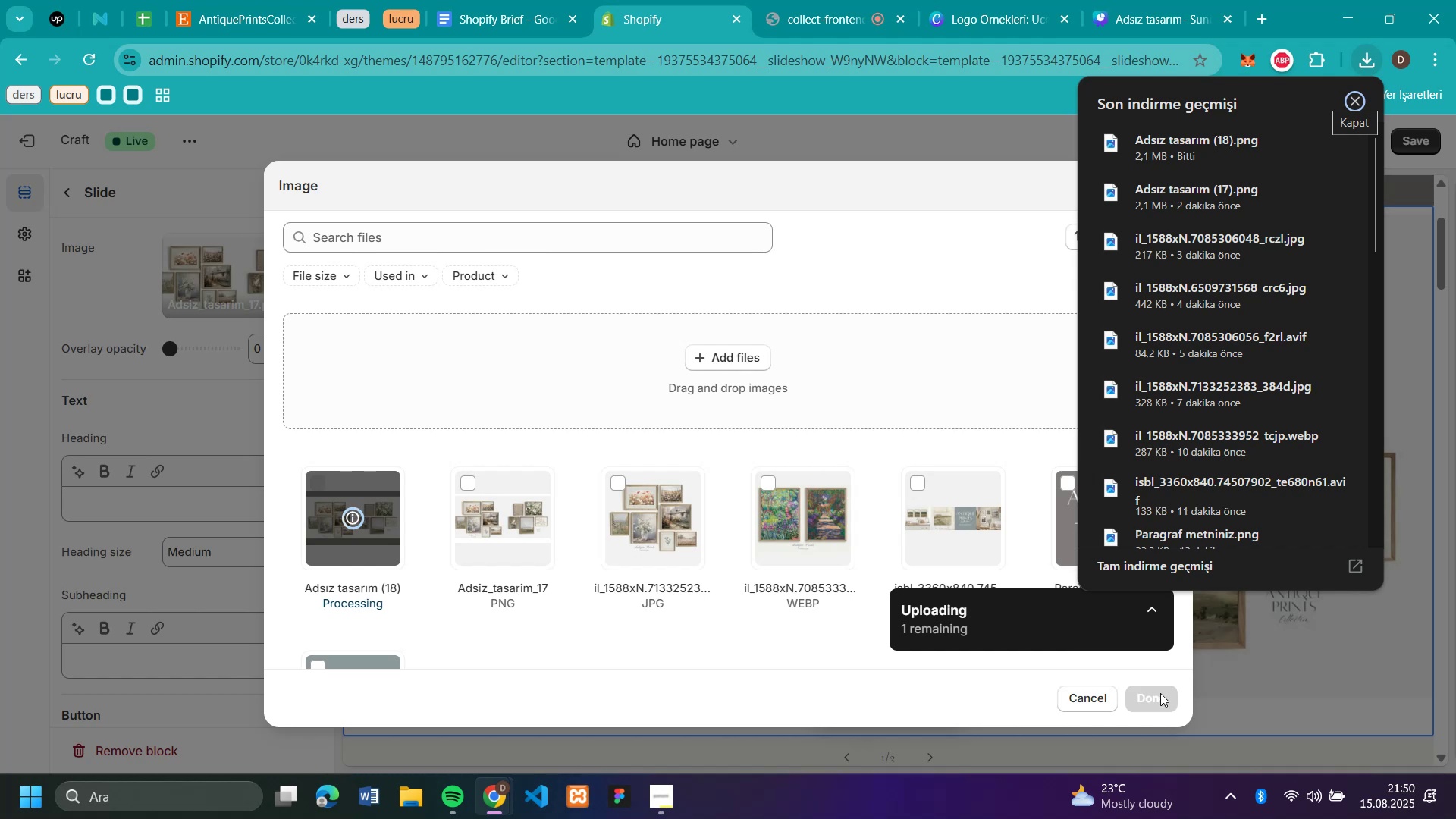 
left_click([1160, 693])
 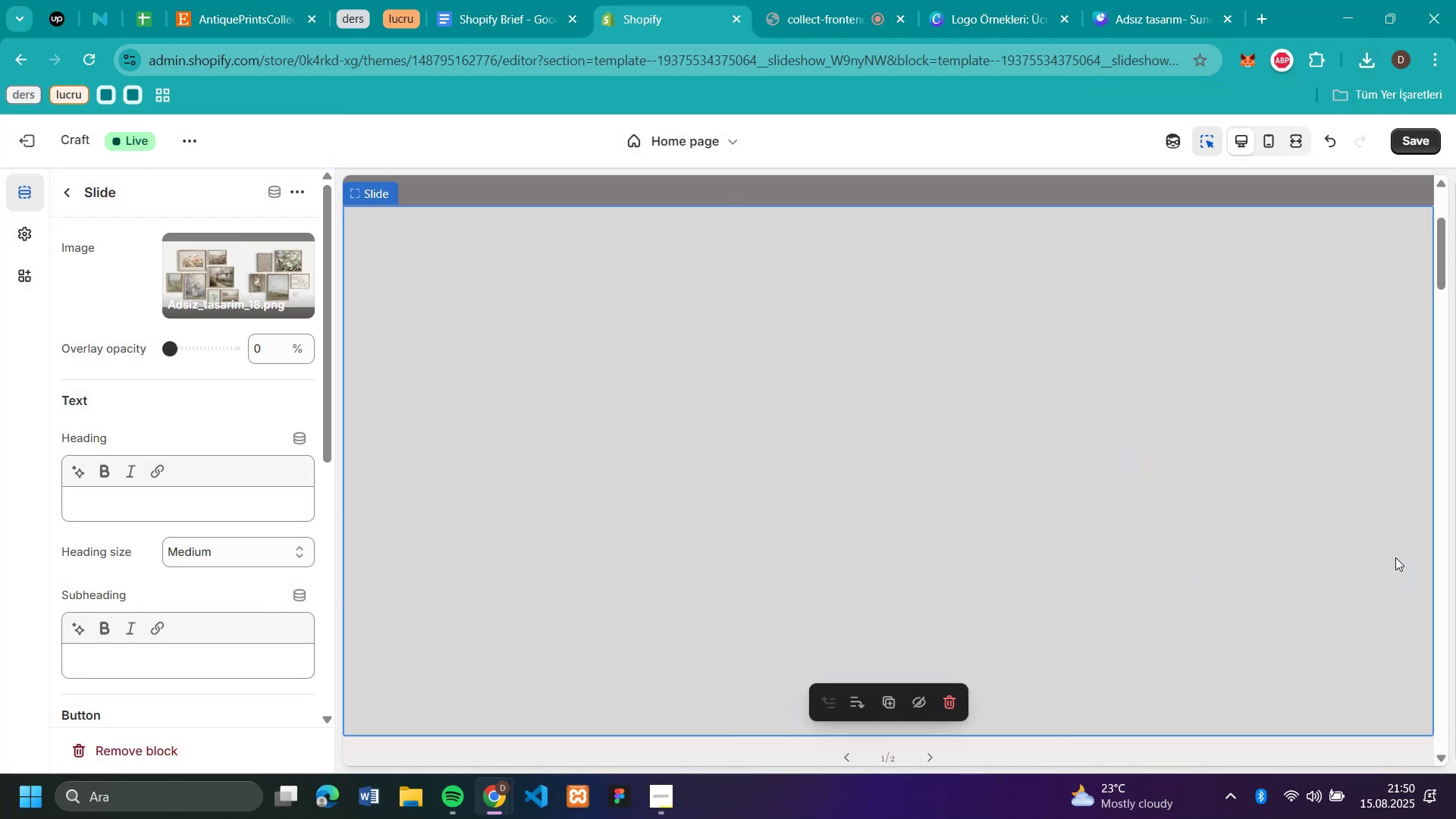 
scroll: coordinate [1366, 555], scroll_direction: up, amount: 5.0
 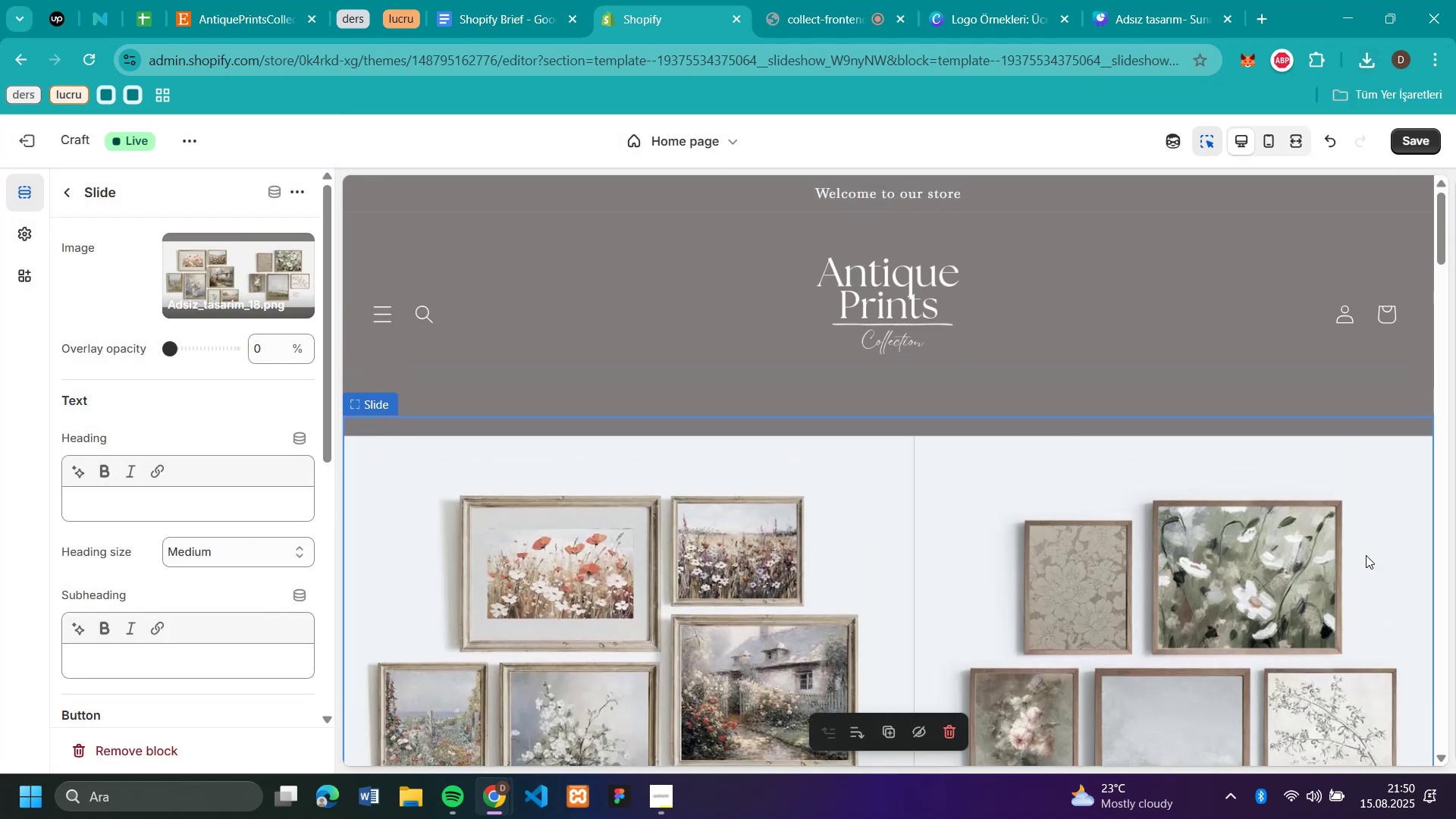 
scroll: coordinate [1366, 555], scroll_direction: down, amount: 3.0
 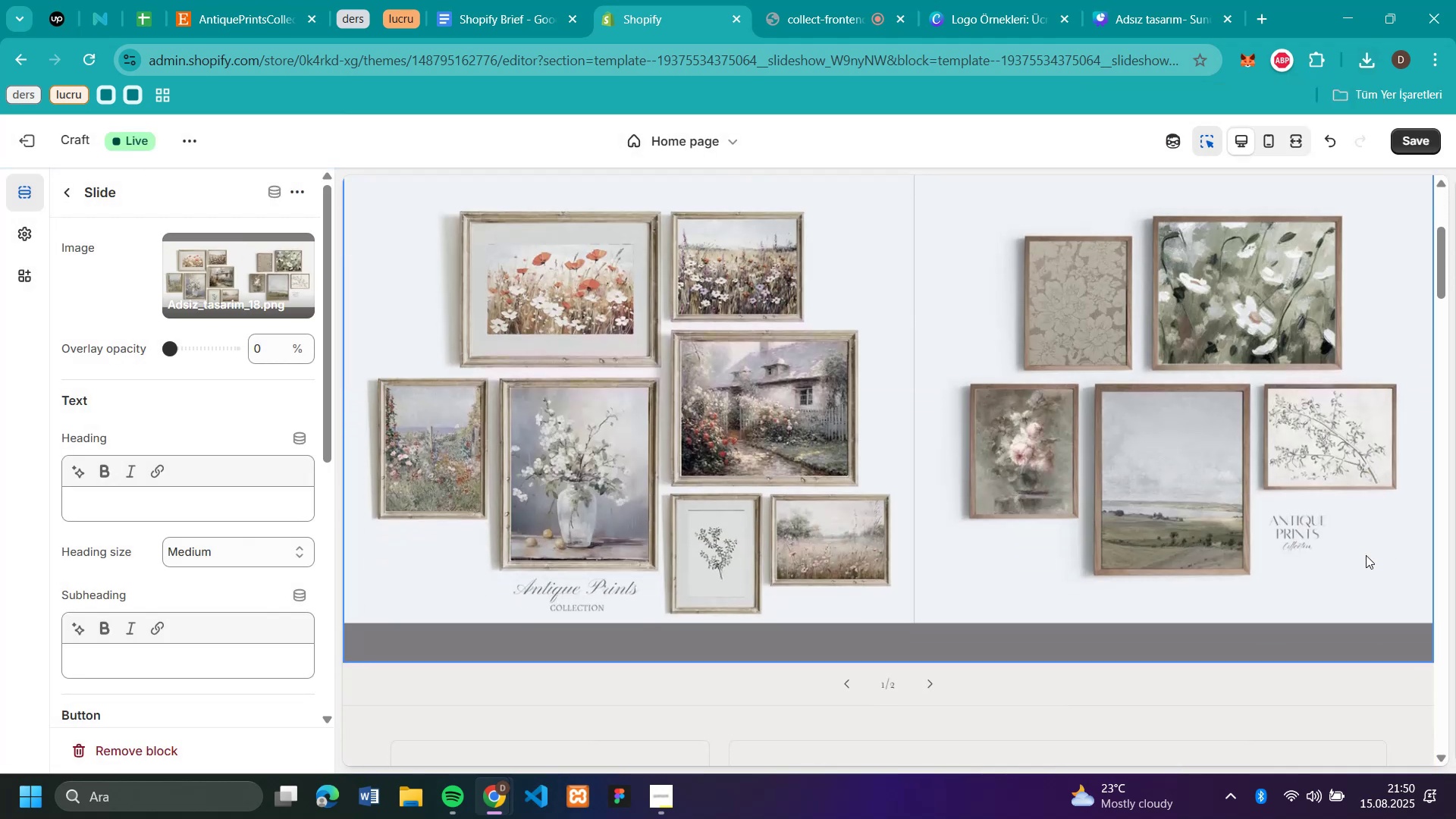 
scroll: coordinate [1366, 555], scroll_direction: up, amount: 3.0
 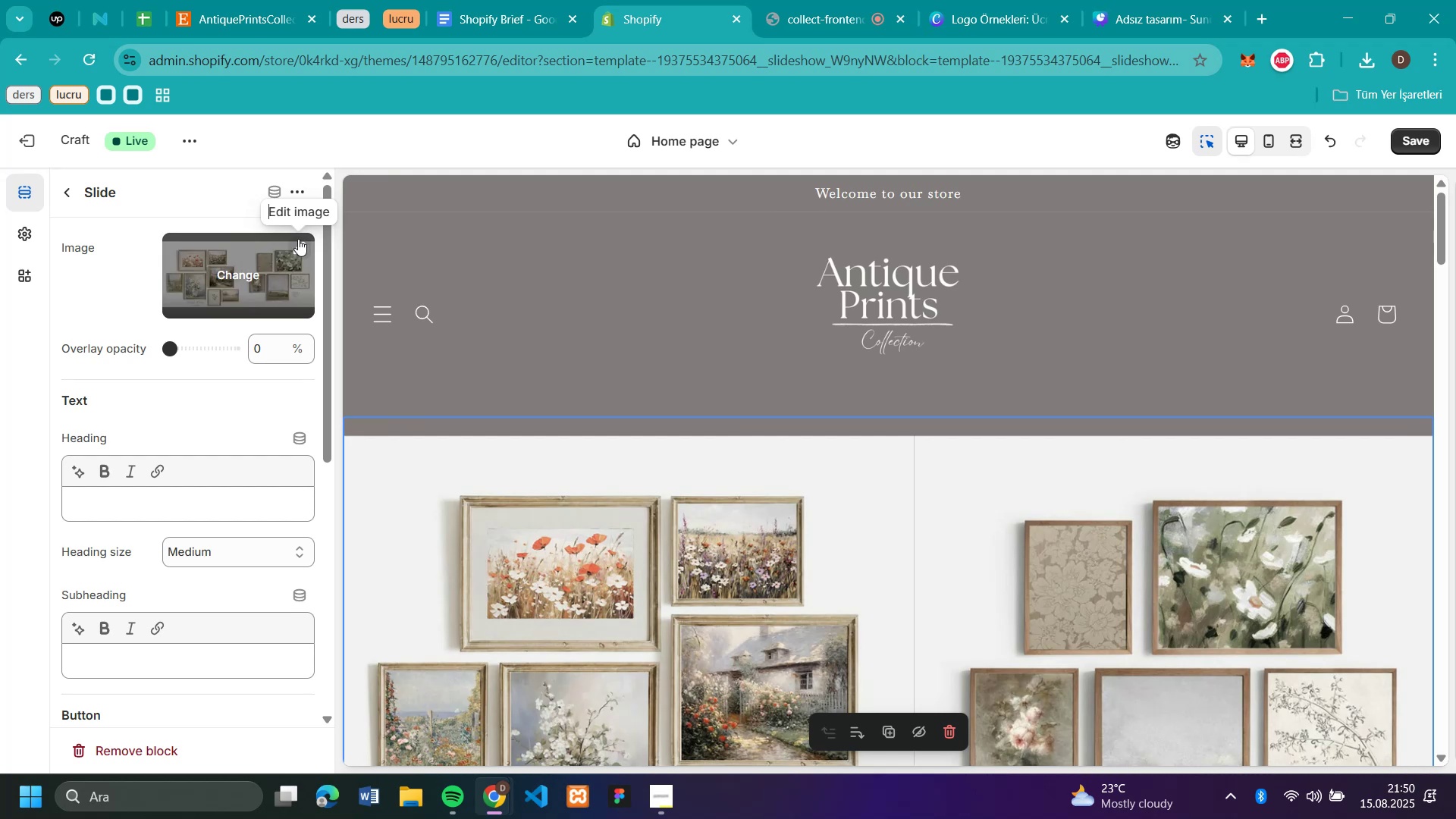 
scroll: coordinate [833, 435], scroll_direction: down, amount: 3.0
 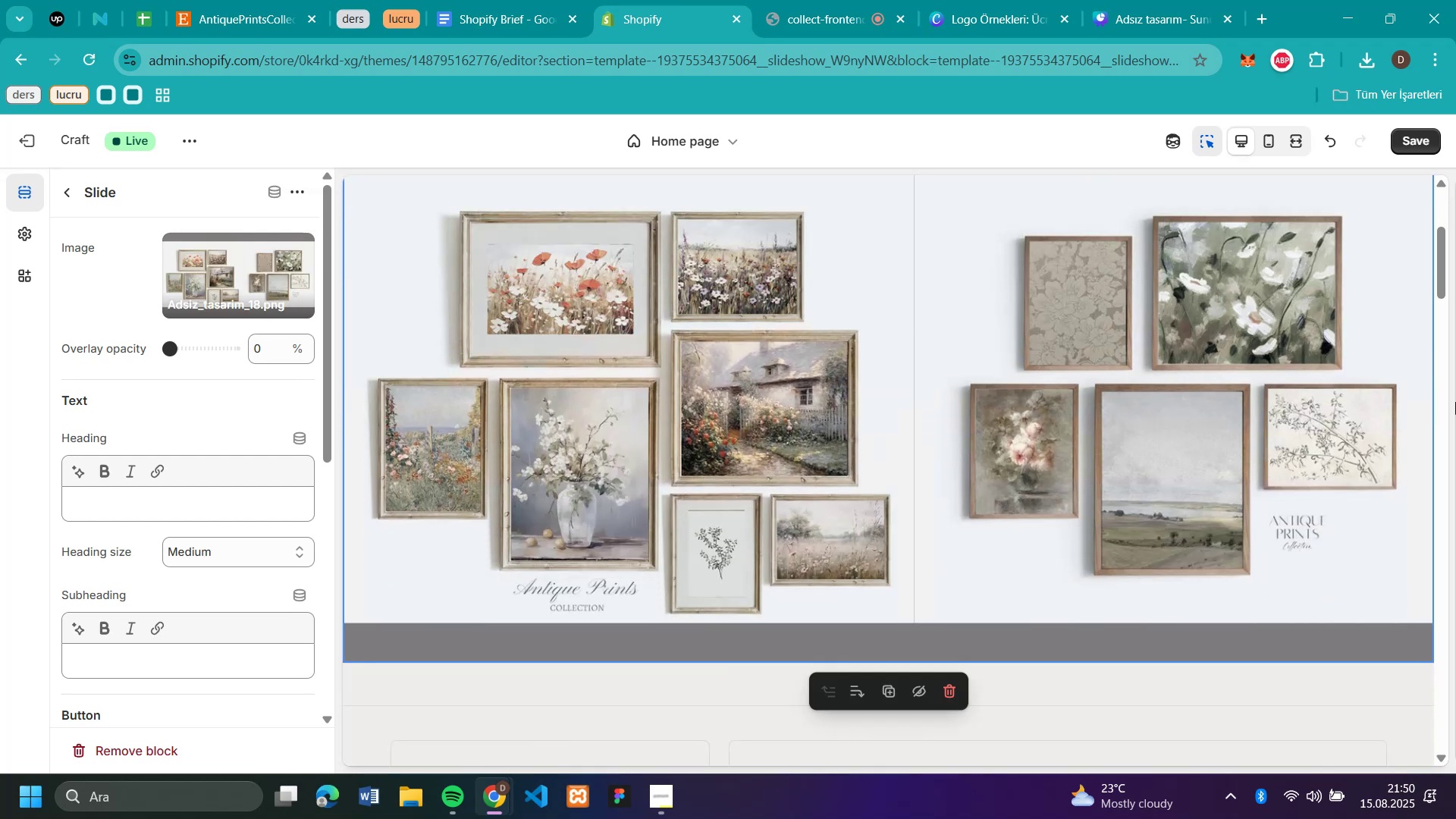 
scroll: coordinate [1201, 374], scroll_direction: up, amount: 3.0
 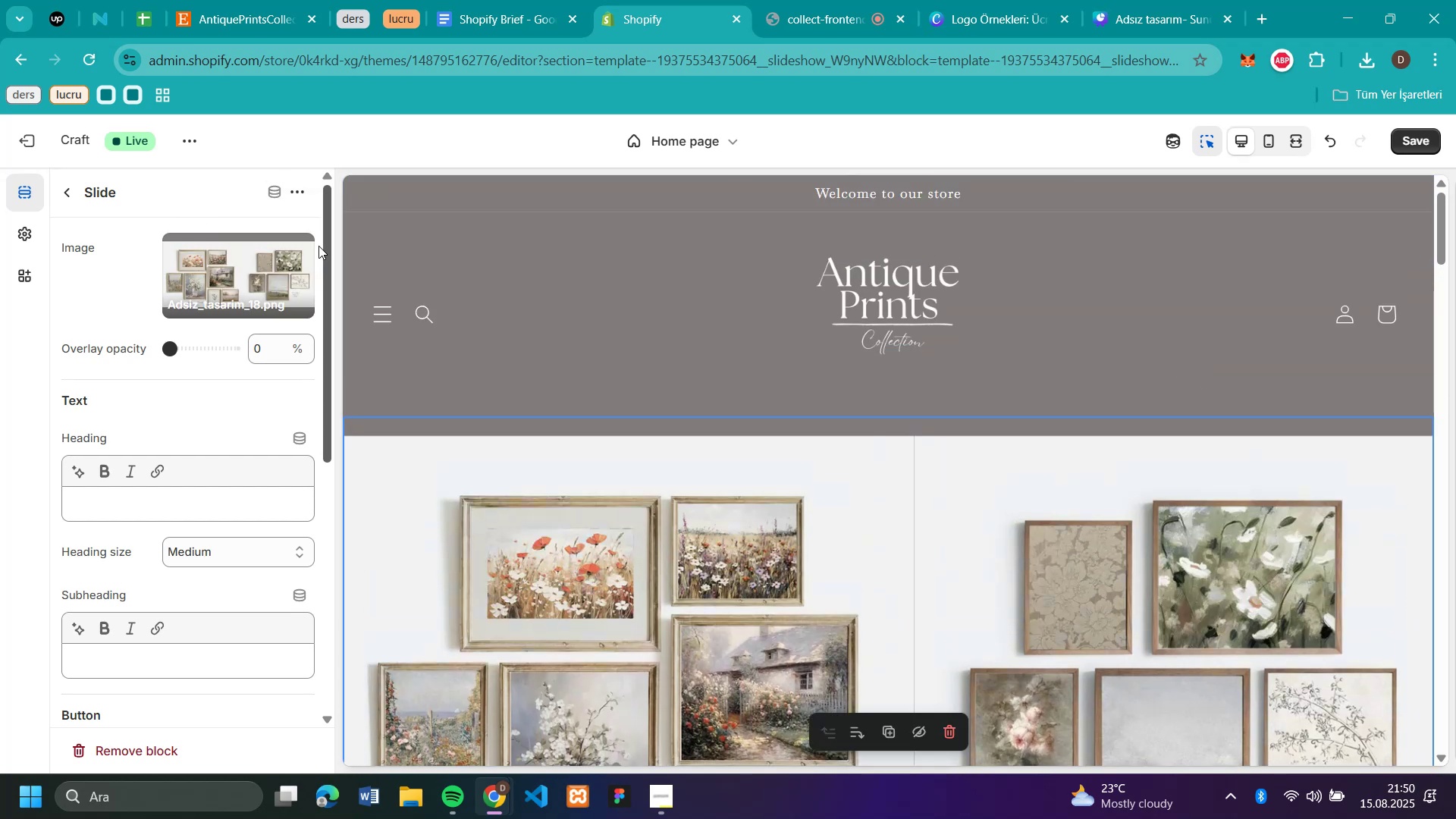 
left_click([301, 241])
 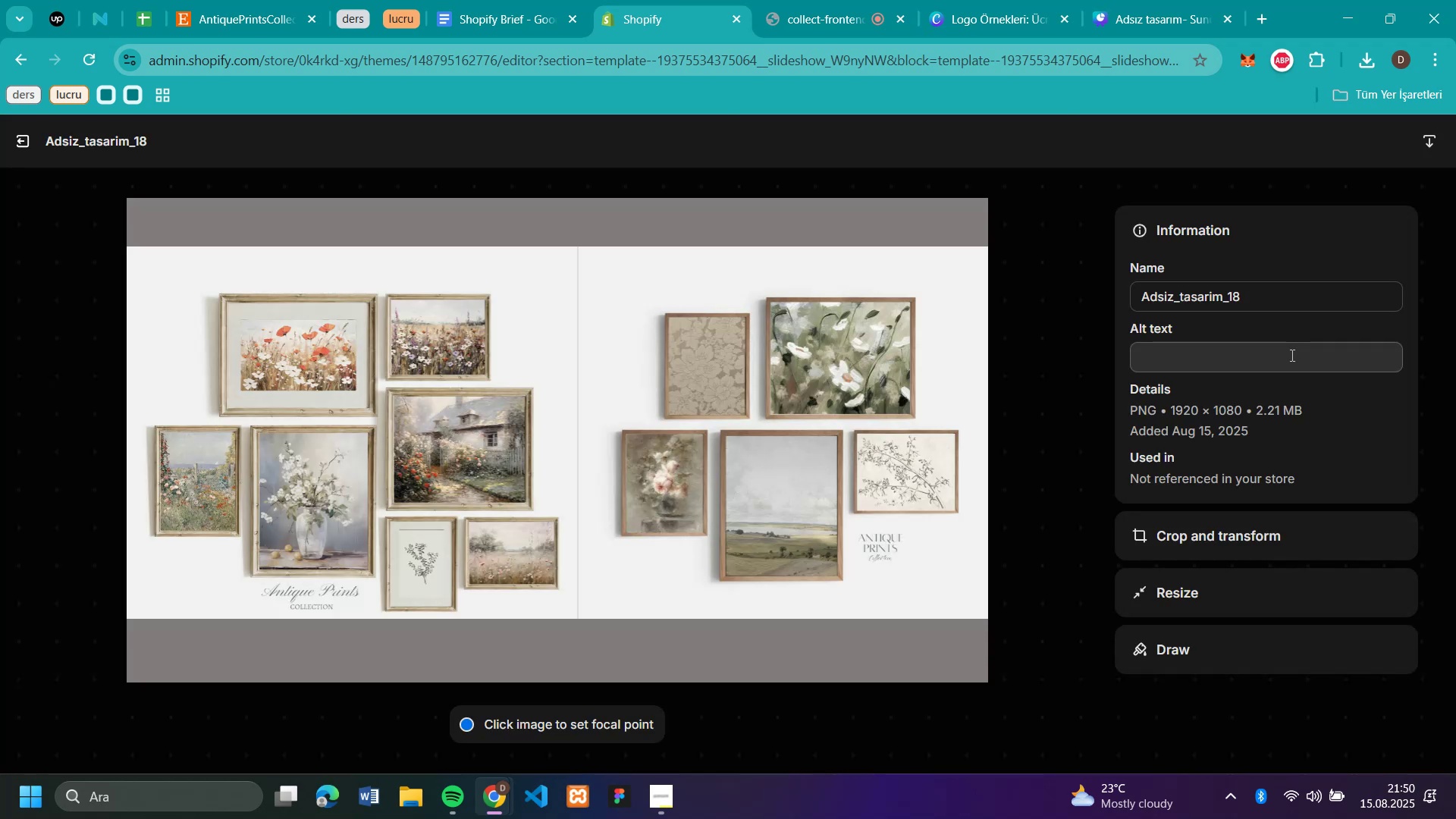 
left_click([1260, 536])
 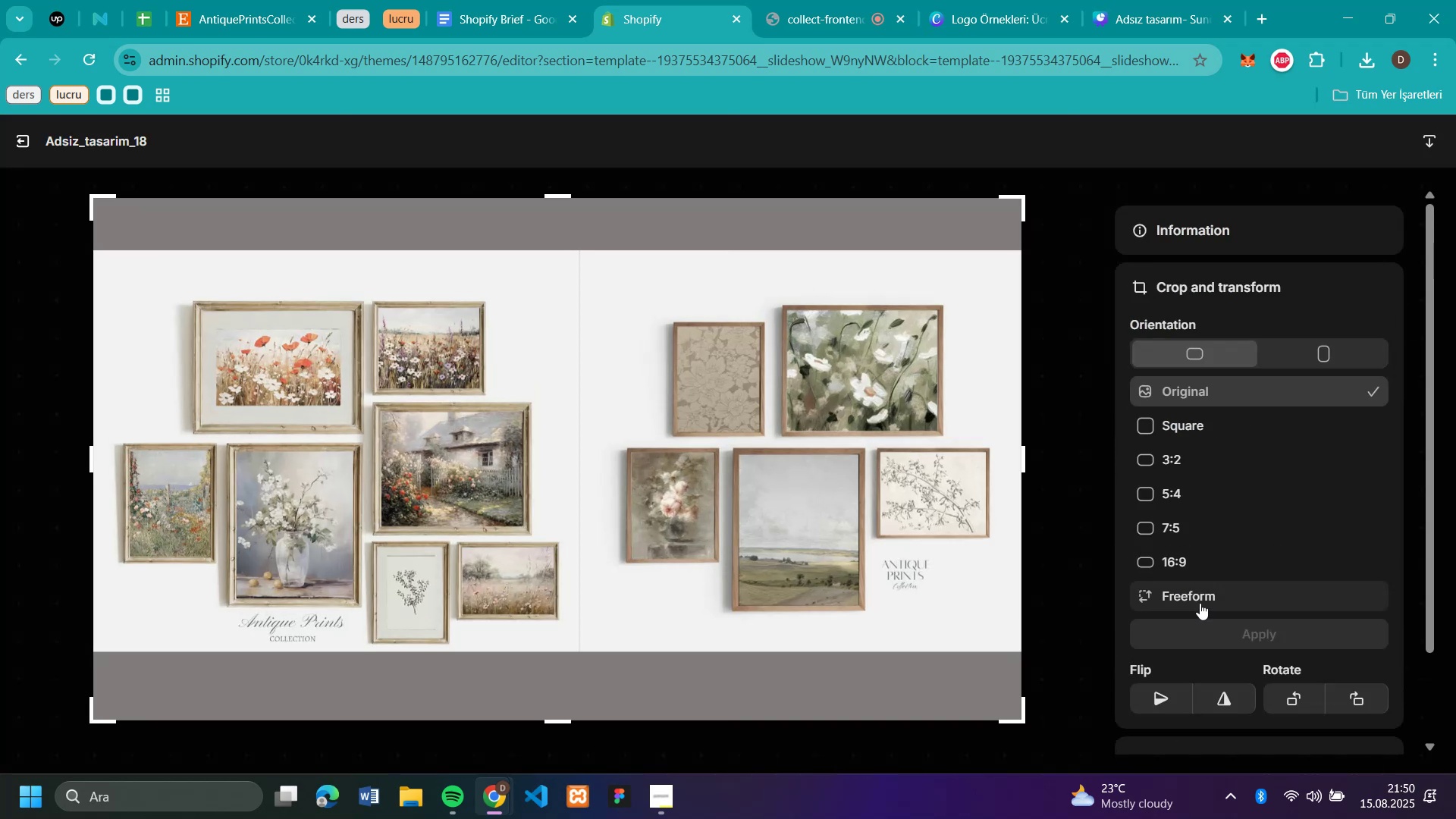 
left_click([1200, 599])
 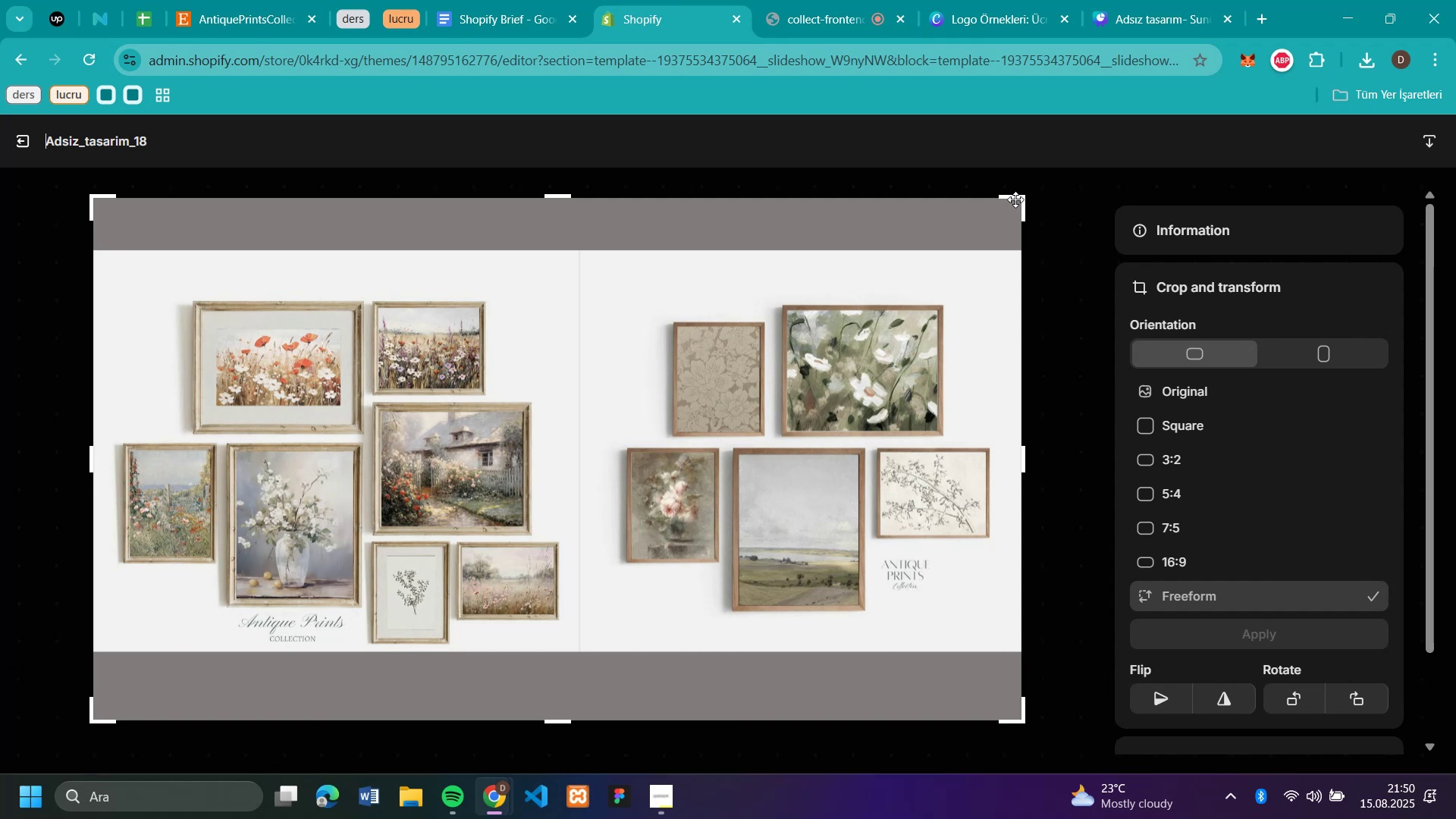 
left_click_drag(start_coordinate=[1021, 199], to_coordinate=[1000, 205])
 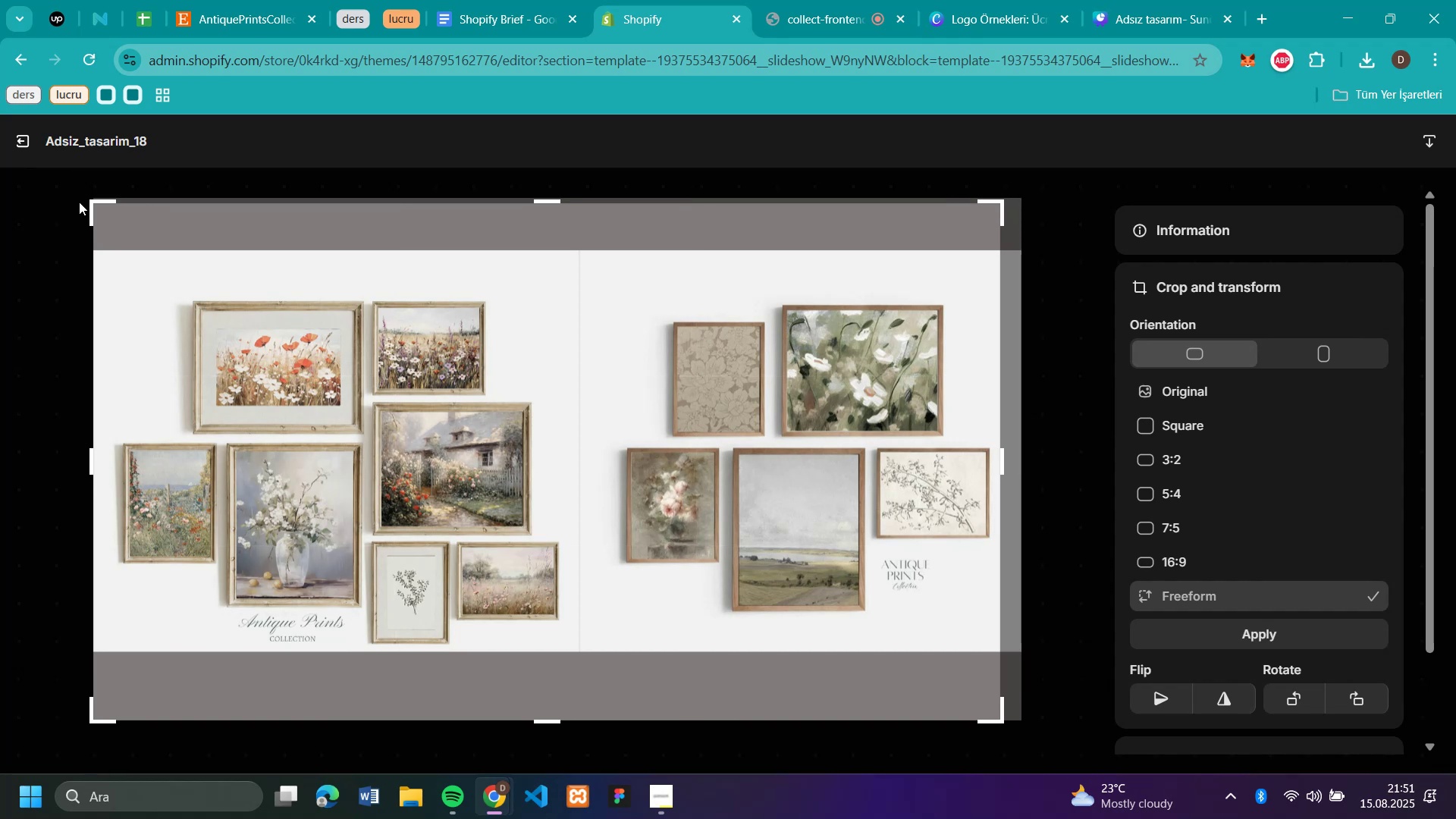 
left_click_drag(start_coordinate=[95, 202], to_coordinate=[113, 191])
 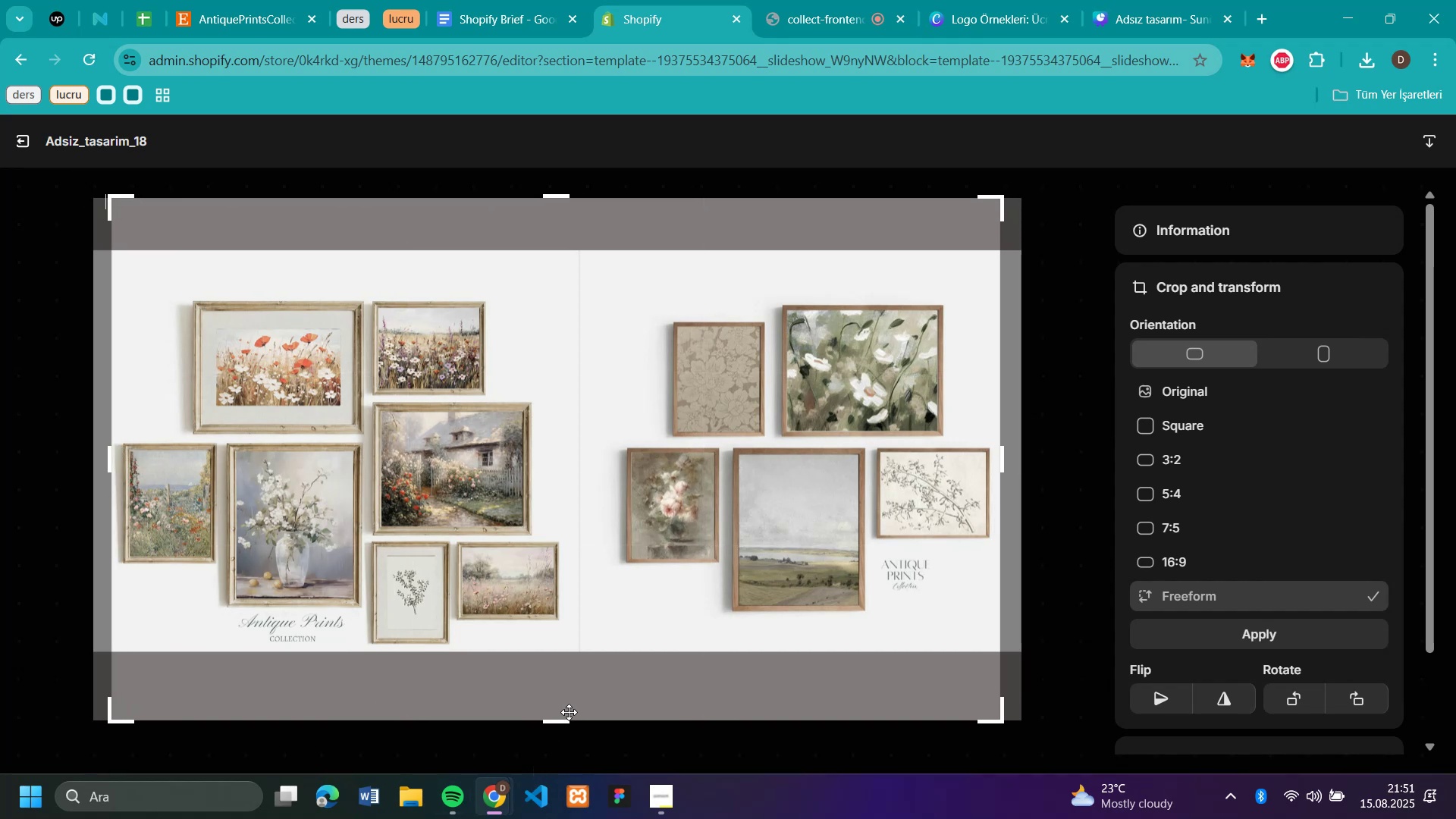 
left_click_drag(start_coordinate=[562, 720], to_coordinate=[557, 704])
 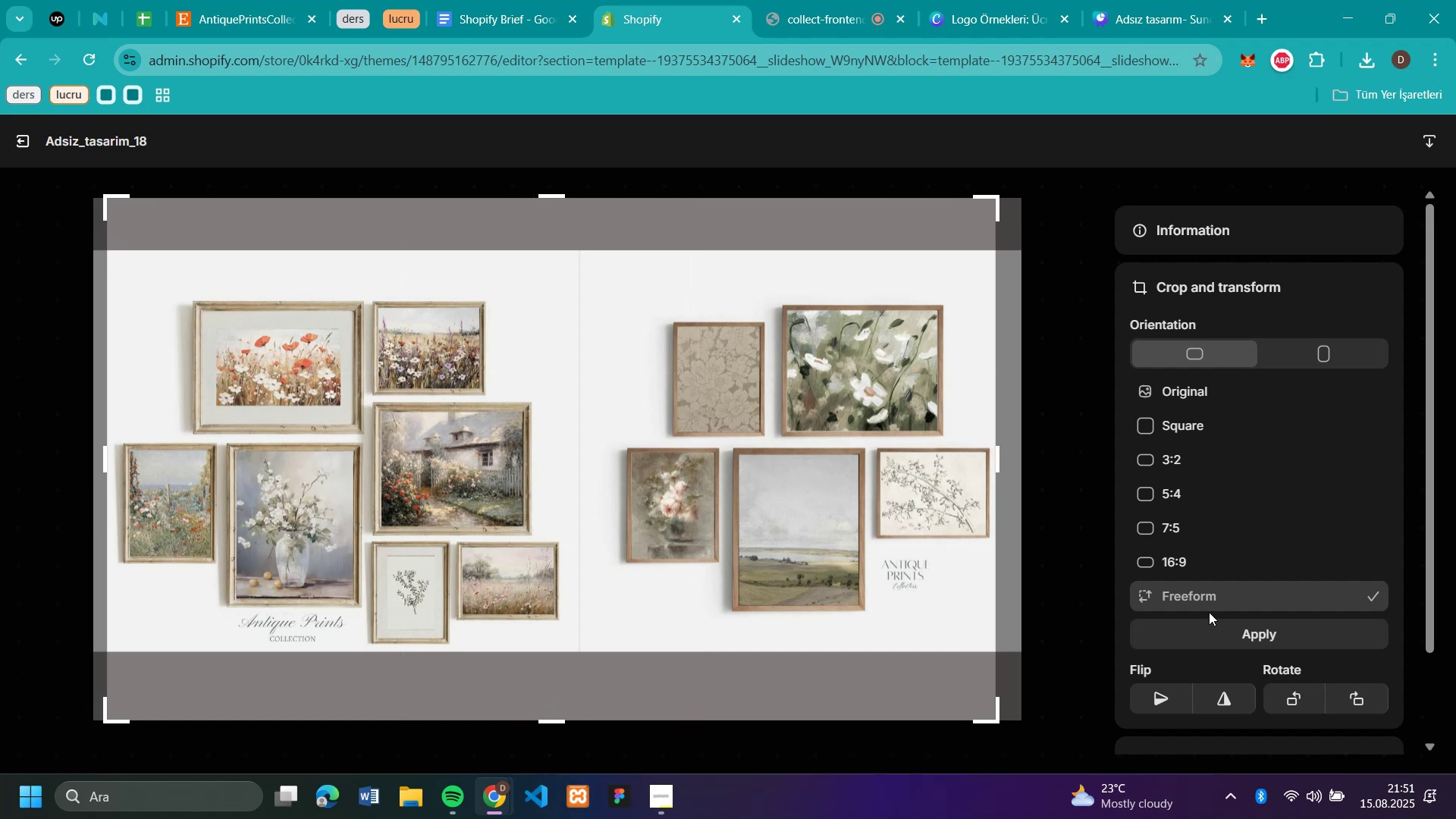 
left_click([1210, 598])
 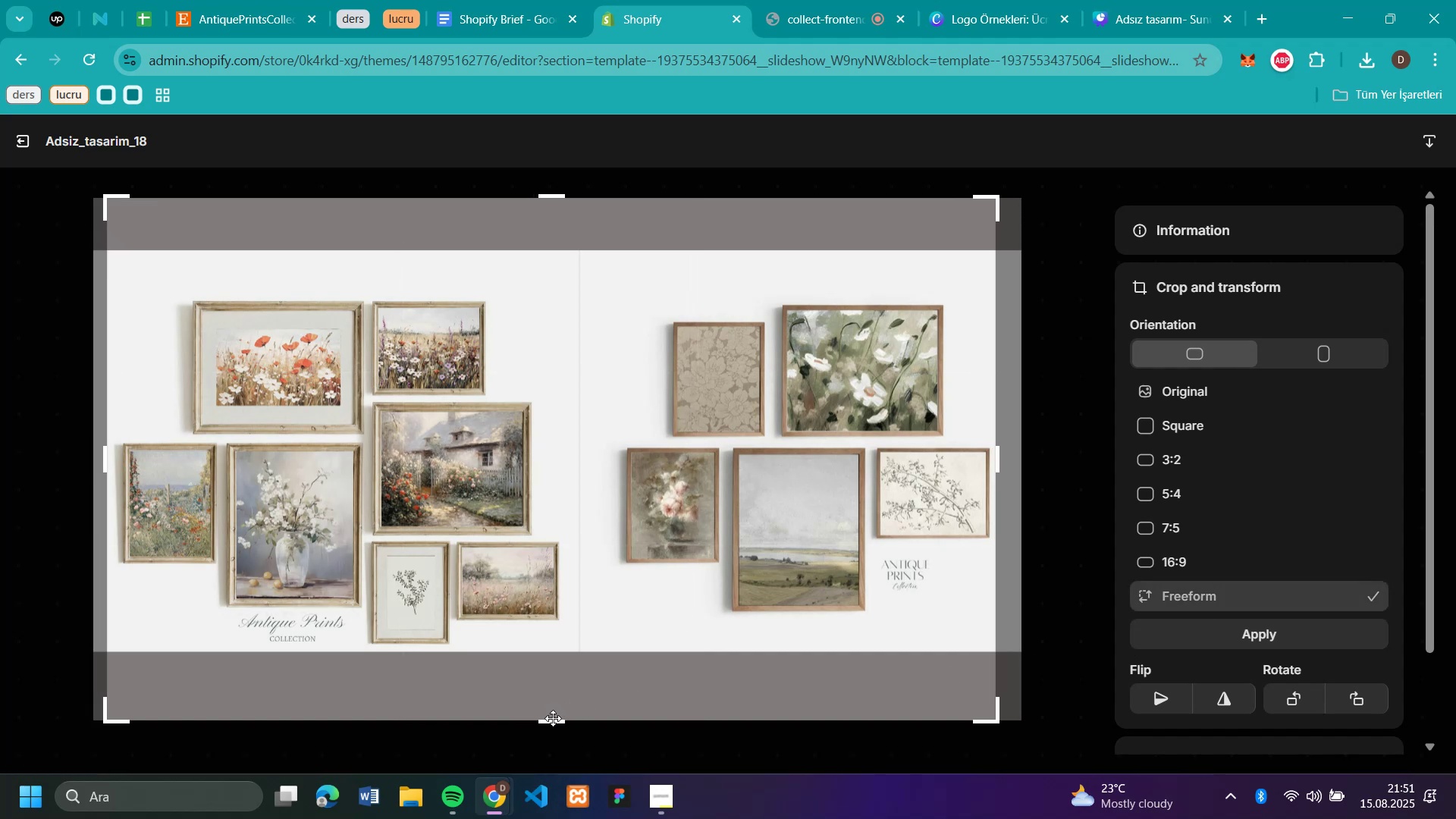 
left_click_drag(start_coordinate=[550, 723], to_coordinate=[555, 689])
 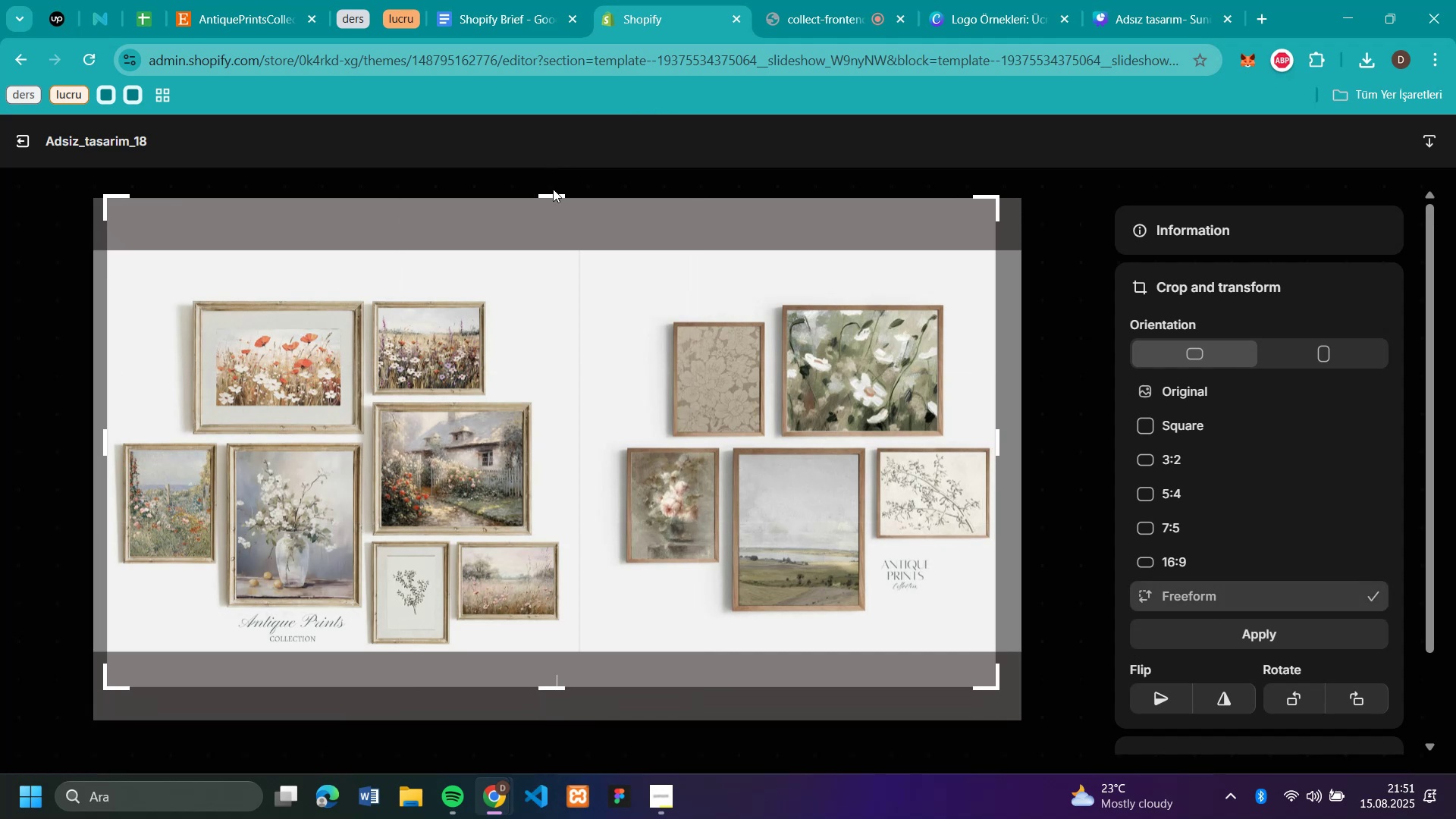 
left_click_drag(start_coordinate=[553, 192], to_coordinate=[559, 215])
 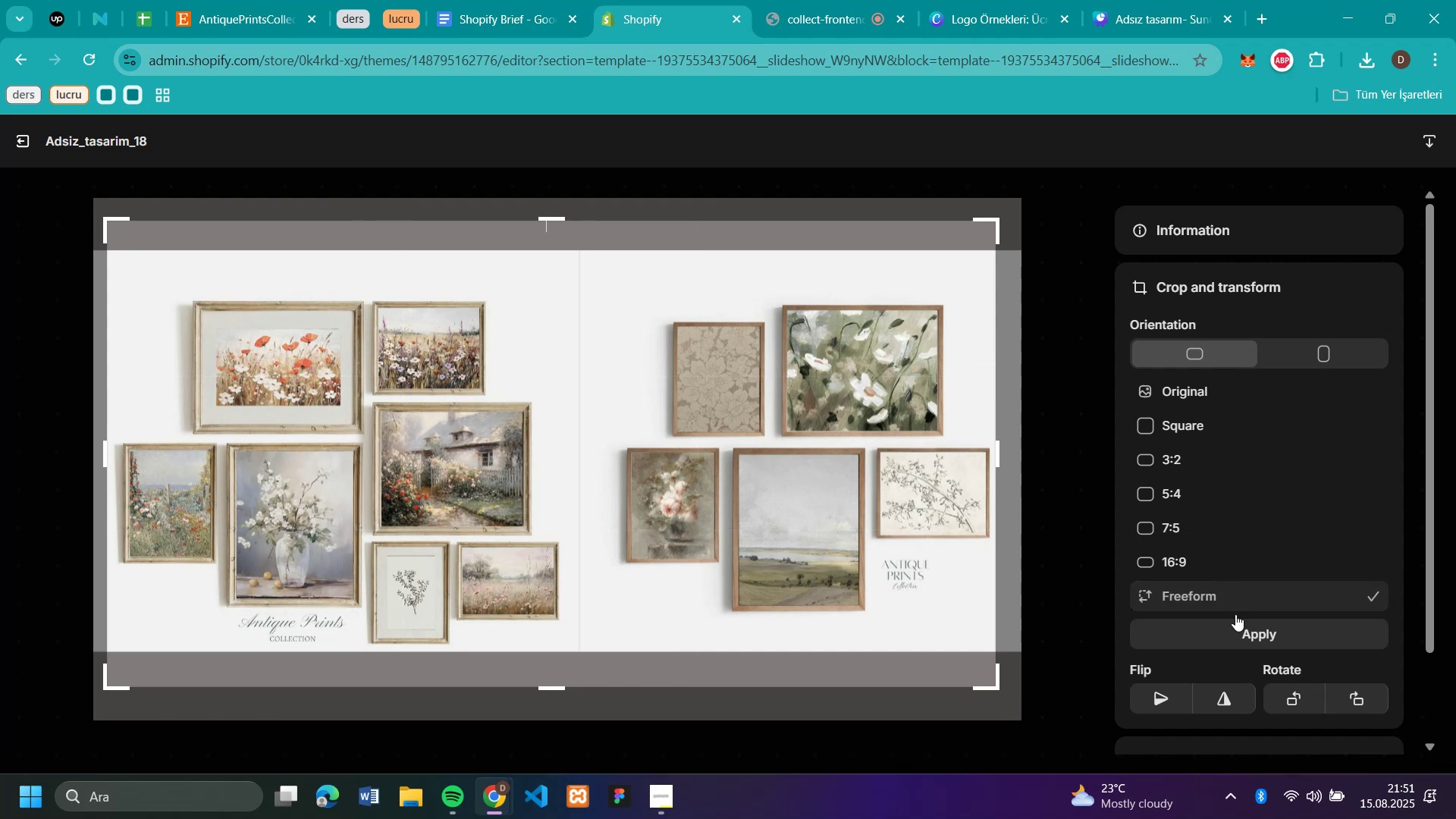 
left_click([1237, 623])
 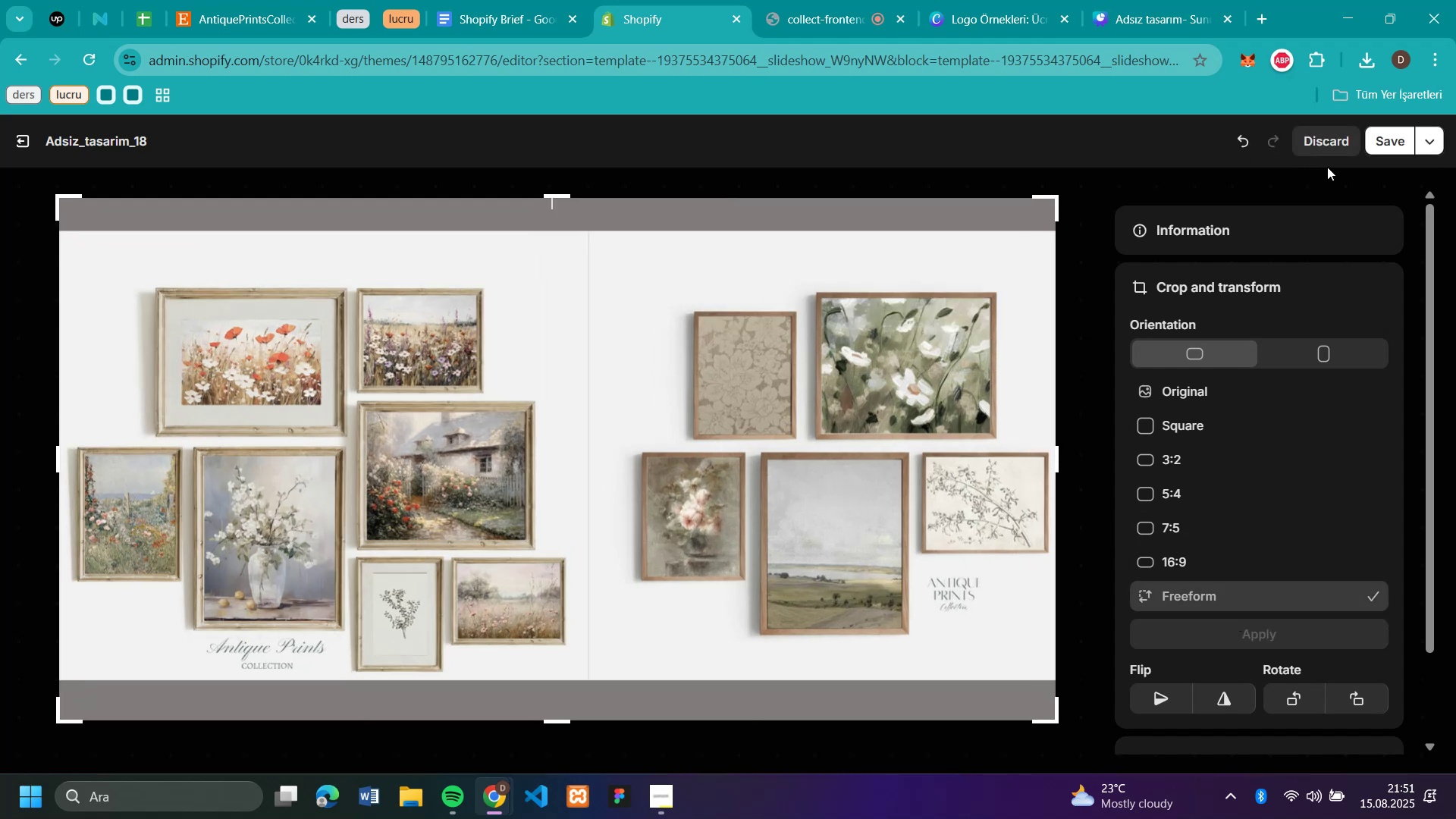 
left_click([1389, 143])
 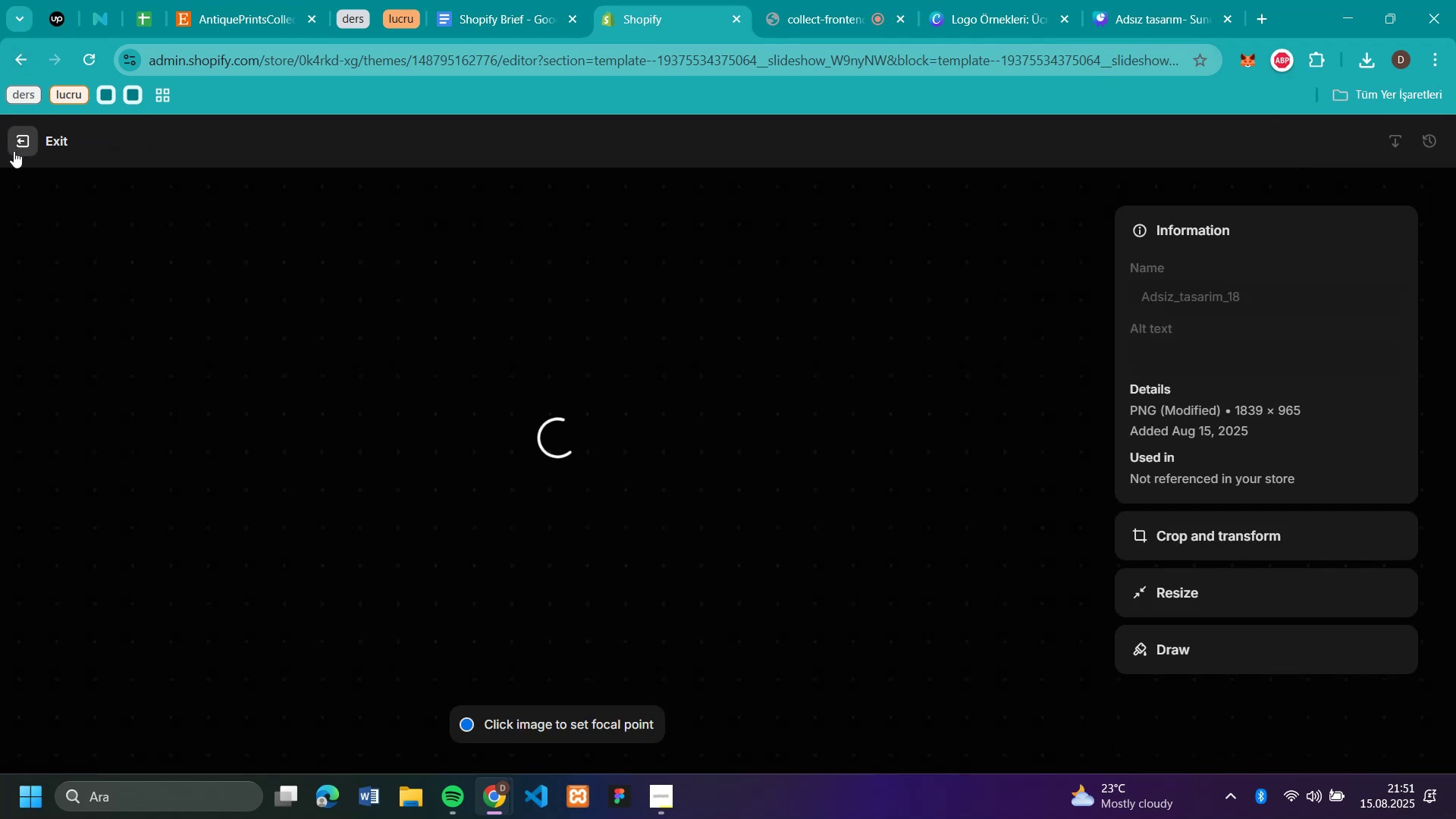 
wait(9.48)
 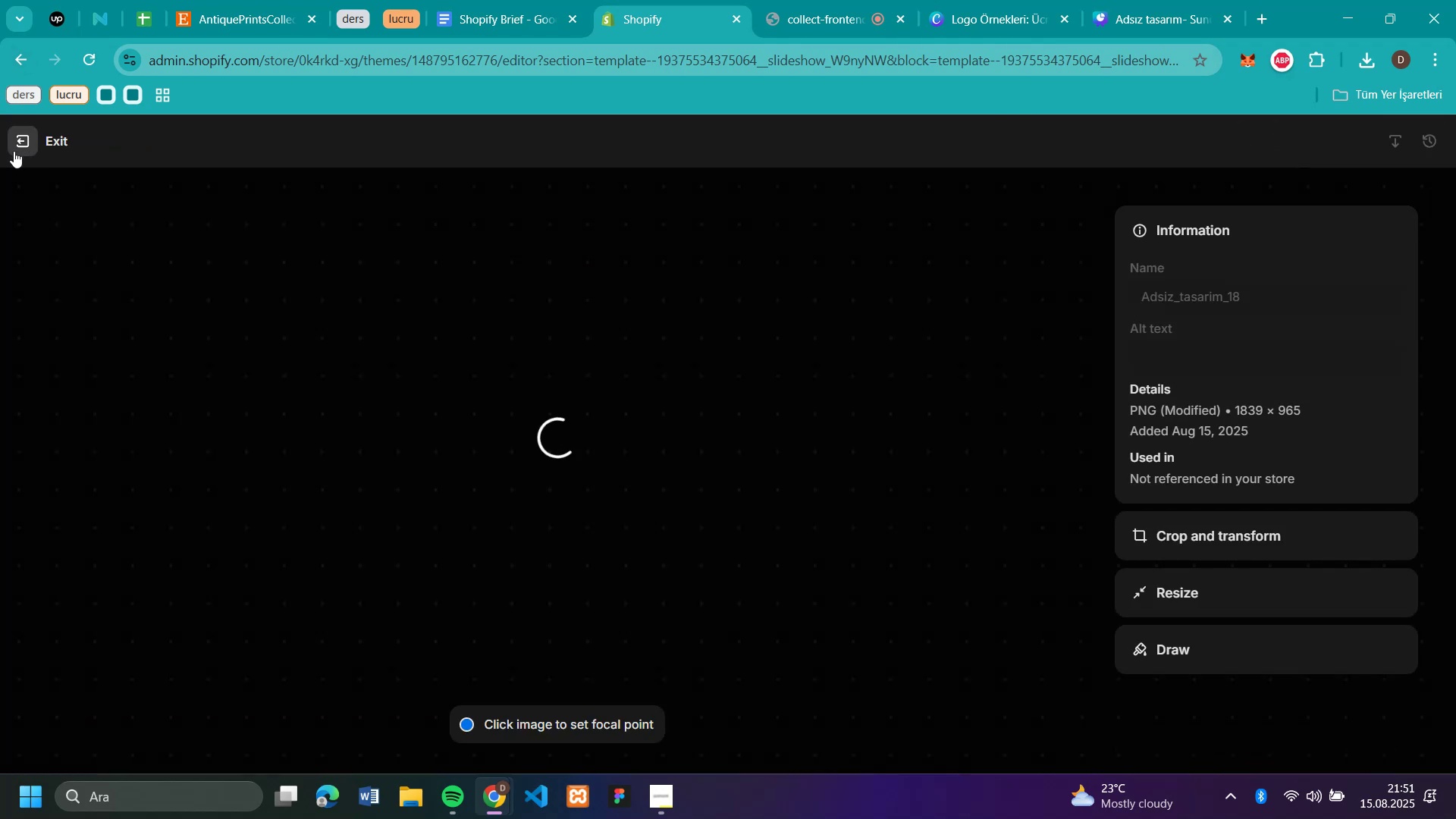 
left_click([14, 146])
 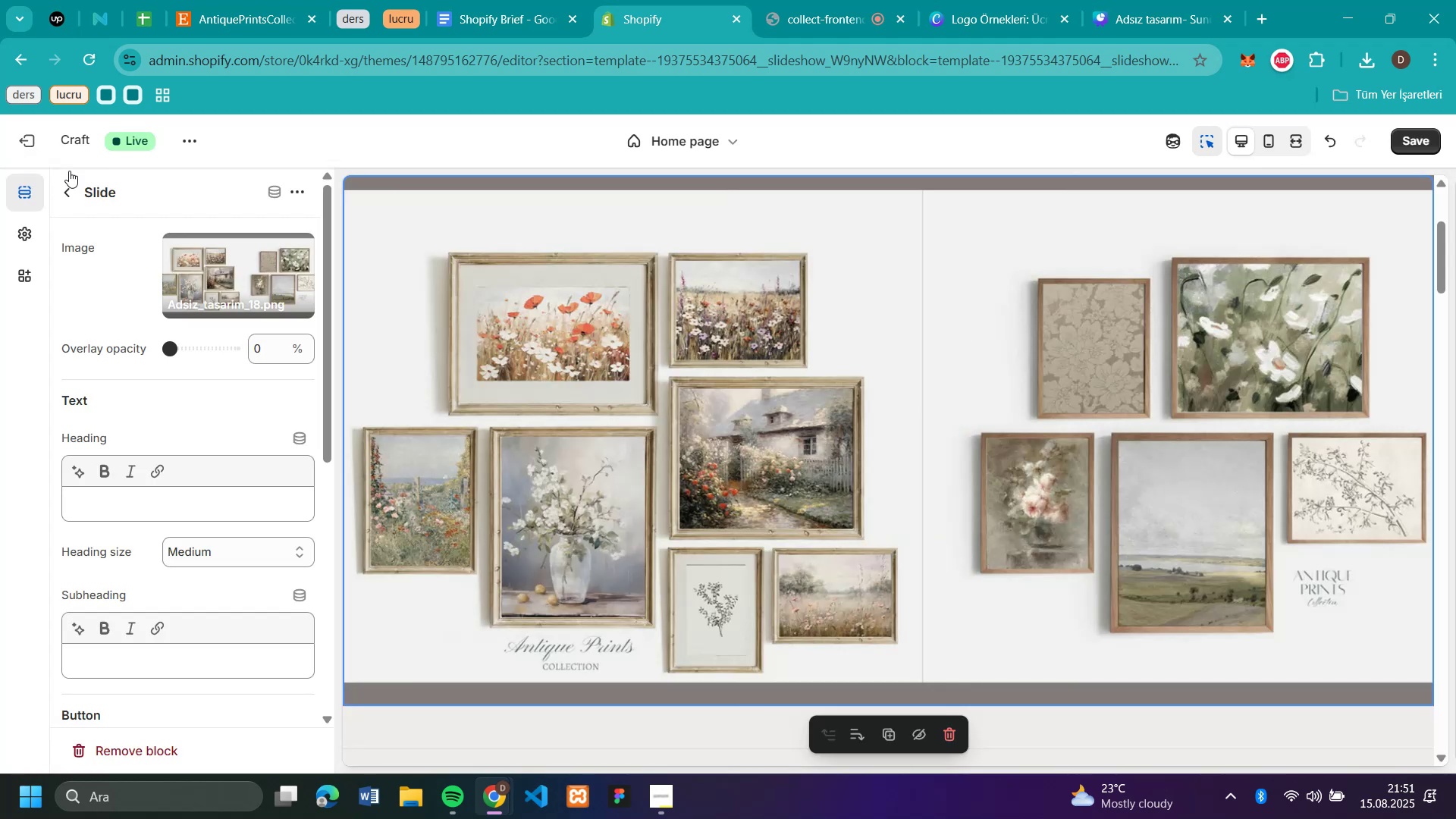 
scroll: coordinate [864, 291], scroll_direction: up, amount: 4.0
 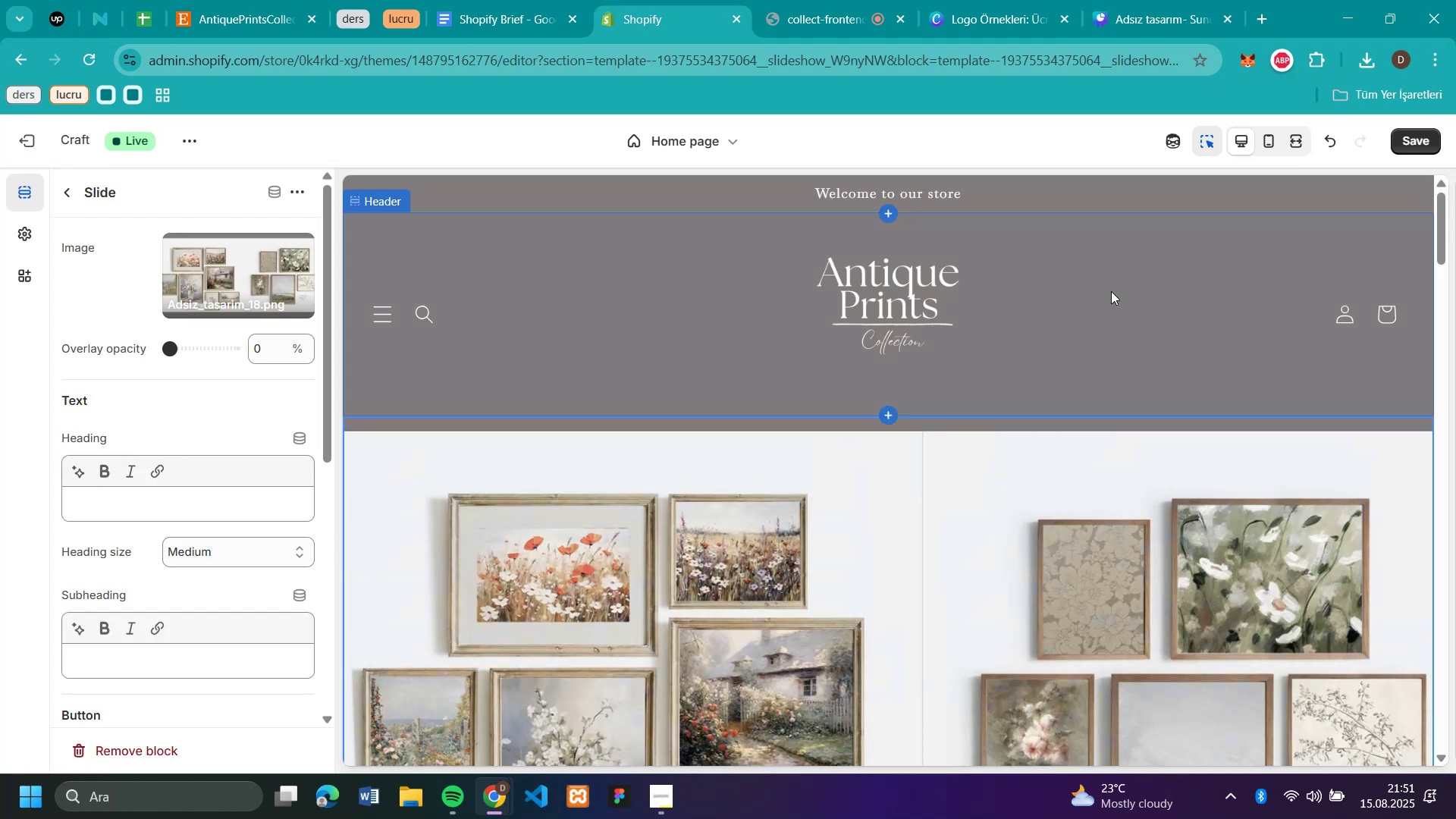 
scroll: coordinate [1150, 309], scroll_direction: down, amount: 3.0
 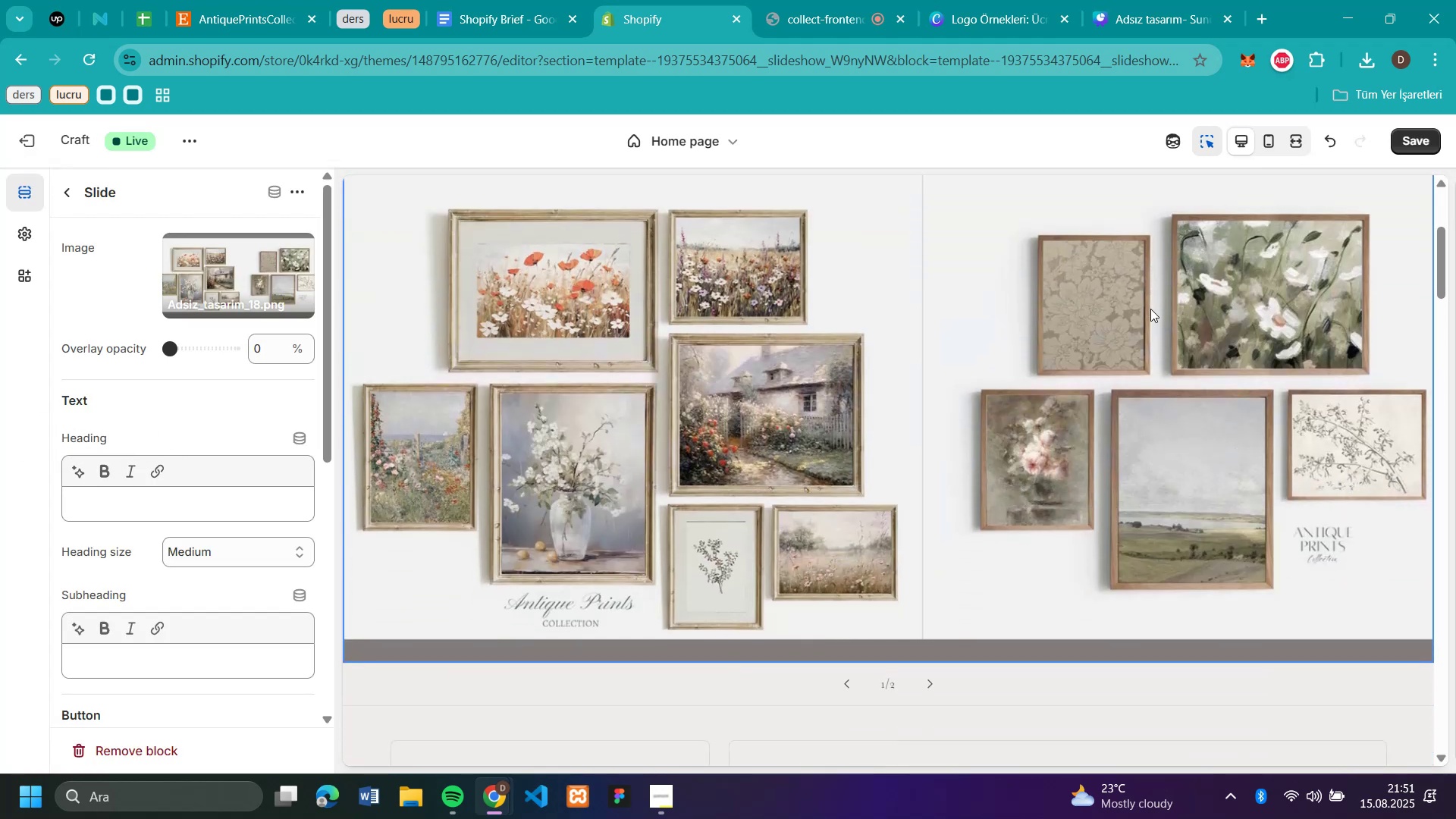 
scroll: coordinate [1150, 309], scroll_direction: up, amount: 5.0
 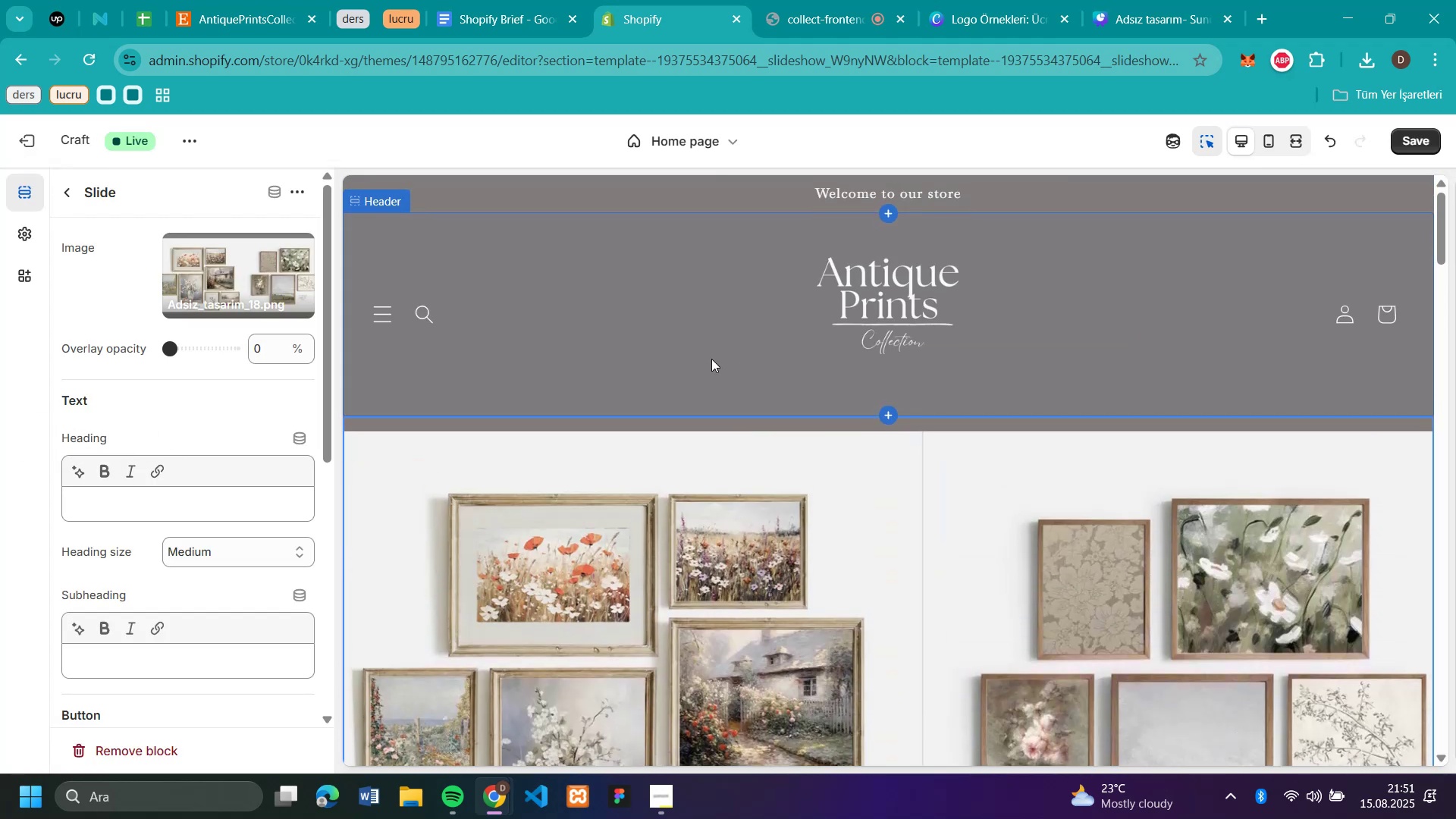 
left_click([711, 359])
 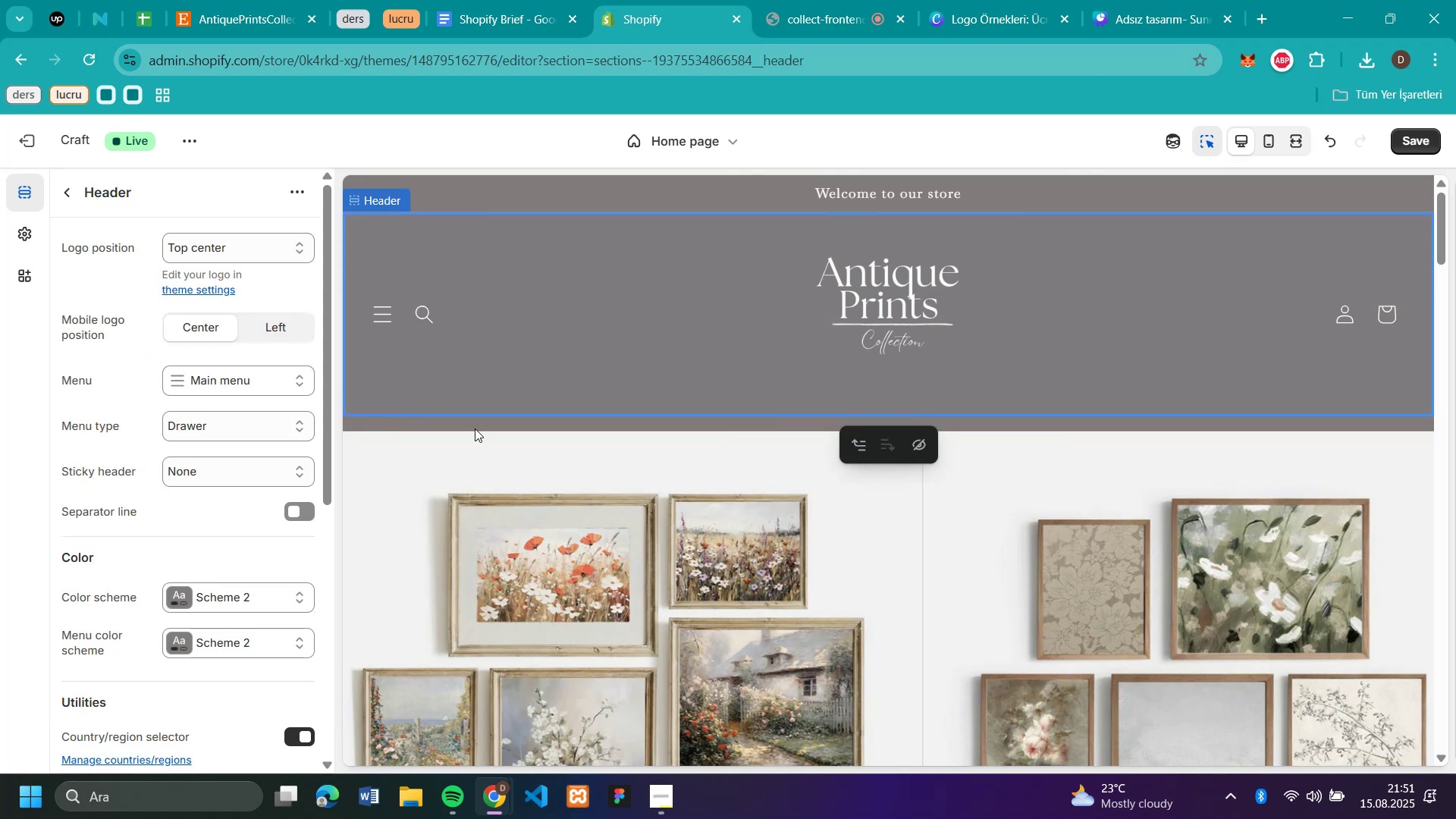 
scroll: coordinate [330, 530], scroll_direction: down, amount: 4.0
 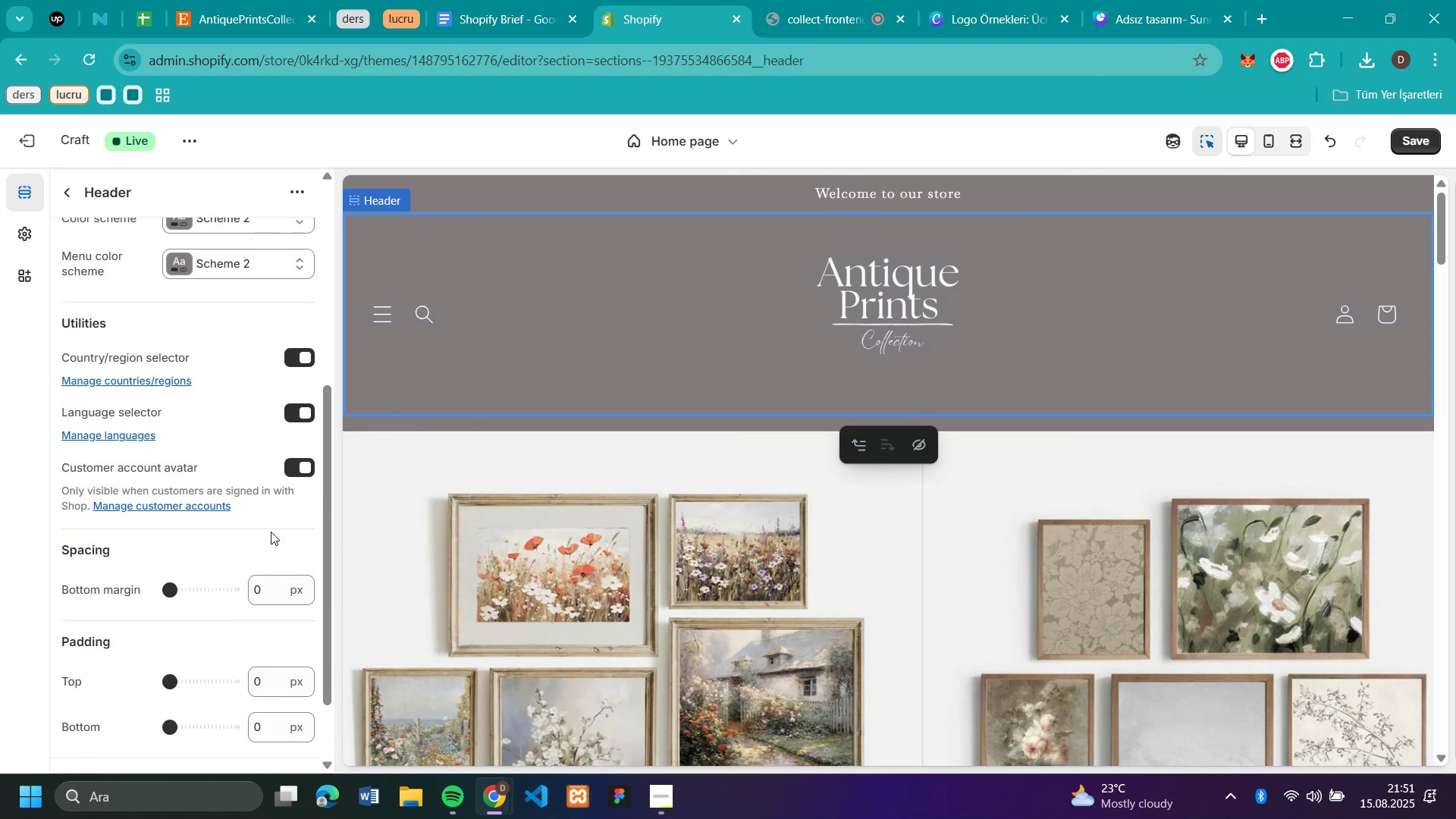 
mouse_move([1003, 369])
 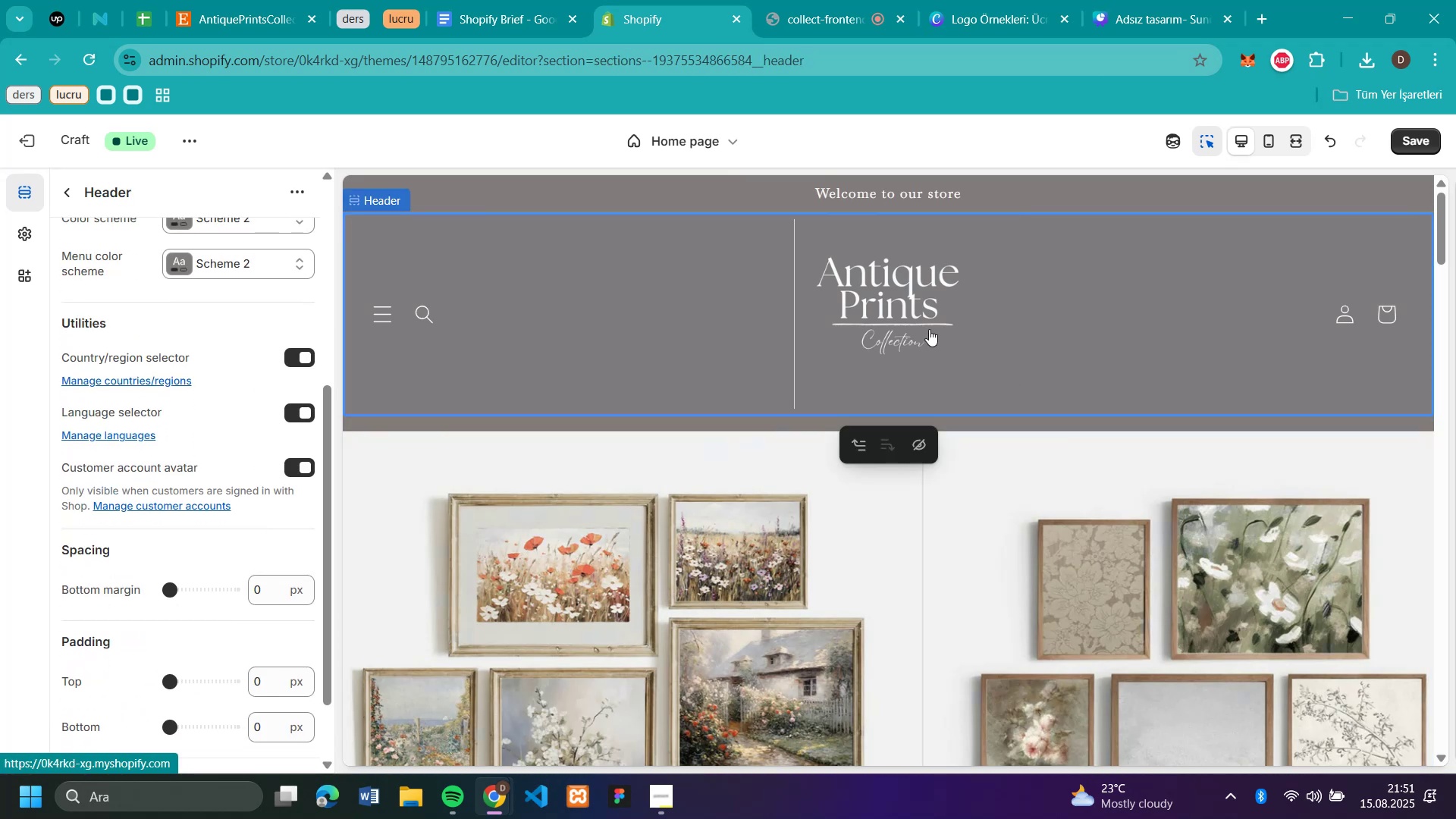 
scroll: coordinate [1085, 355], scroll_direction: down, amount: 3.0
 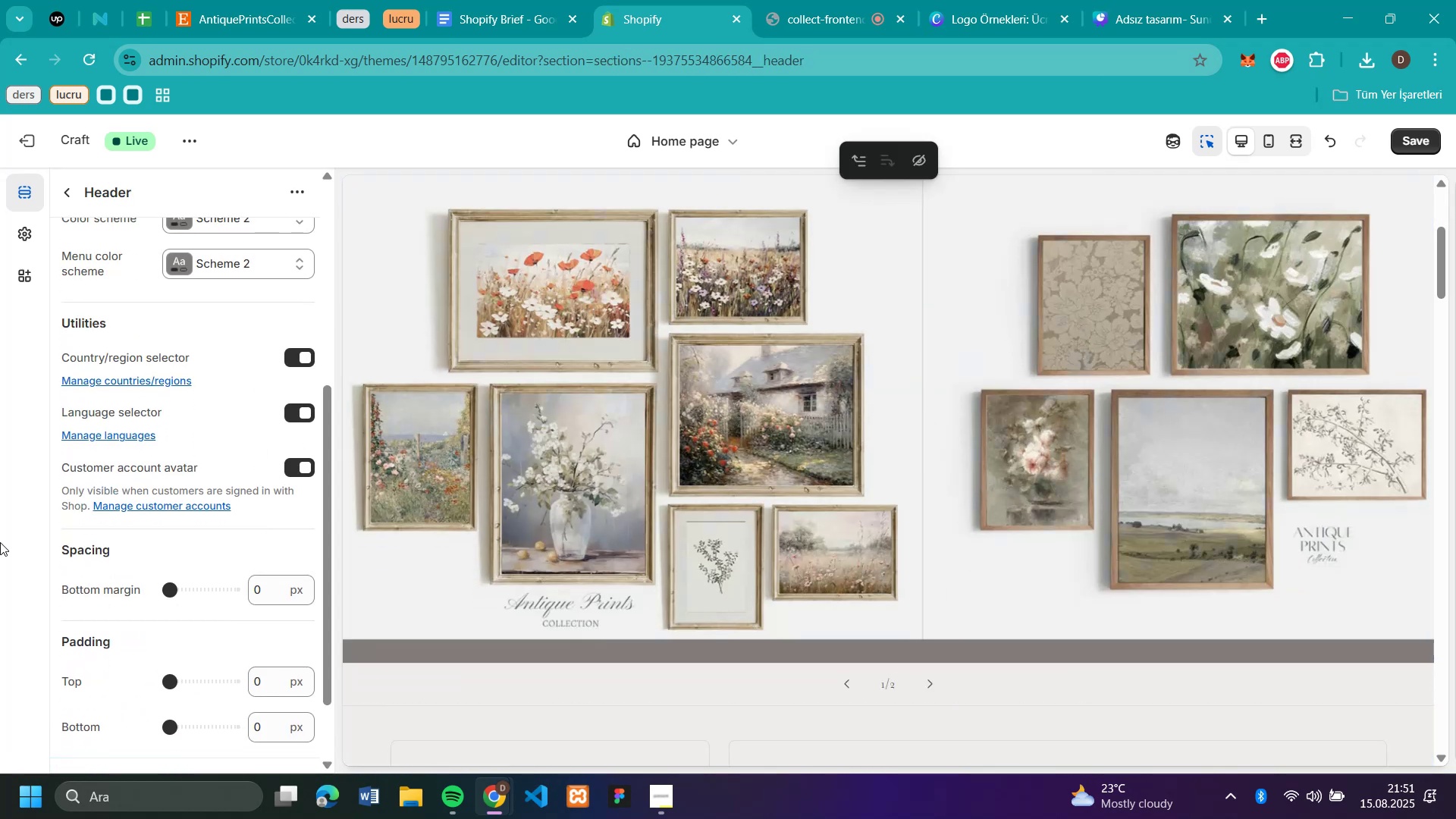 
scroll: coordinate [1324, 576], scroll_direction: up, amount: 7.0
 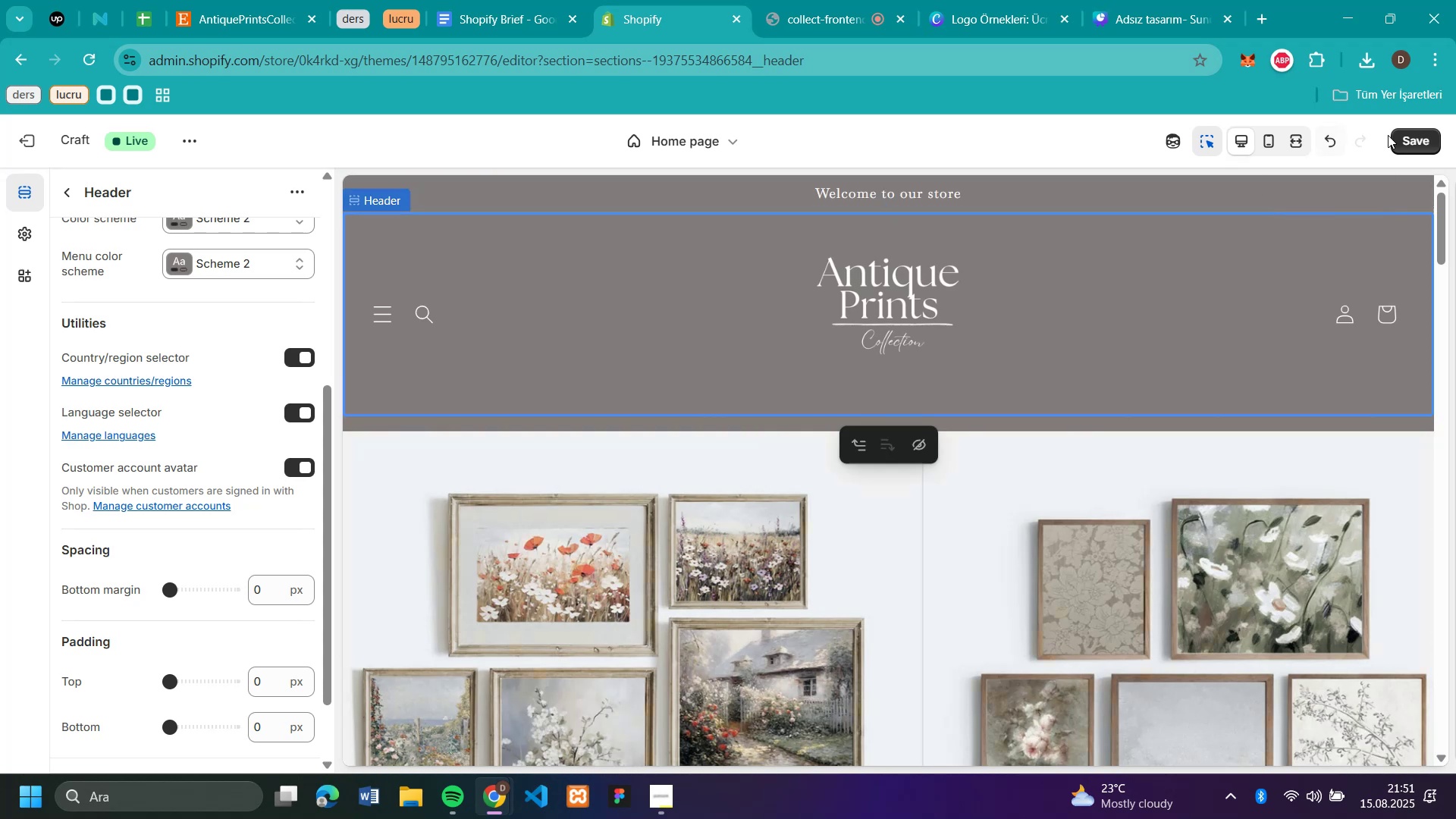 
left_click([1418, 136])
 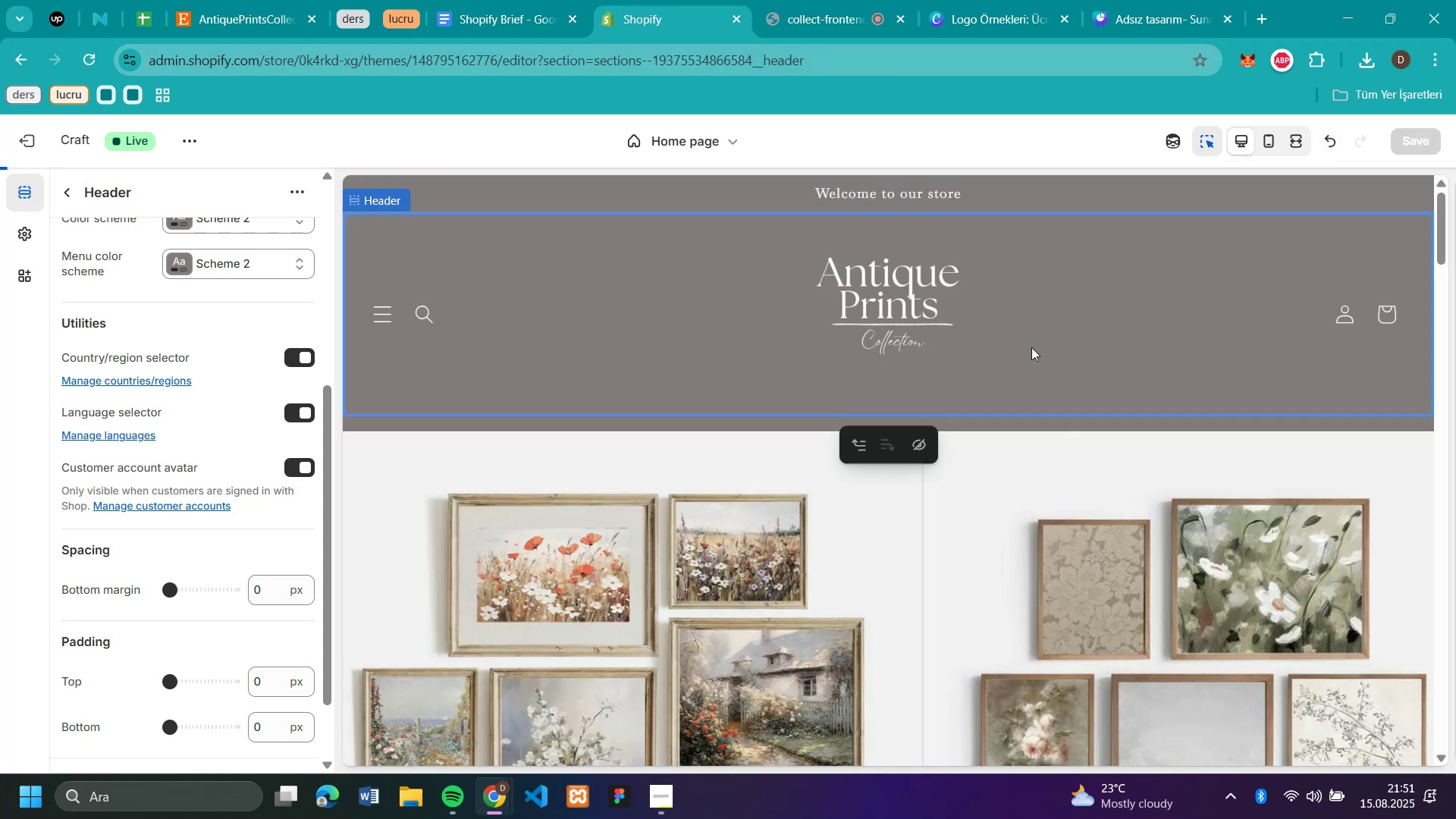 
scroll: coordinate [1031, 347], scroll_direction: down, amount: 8.0
 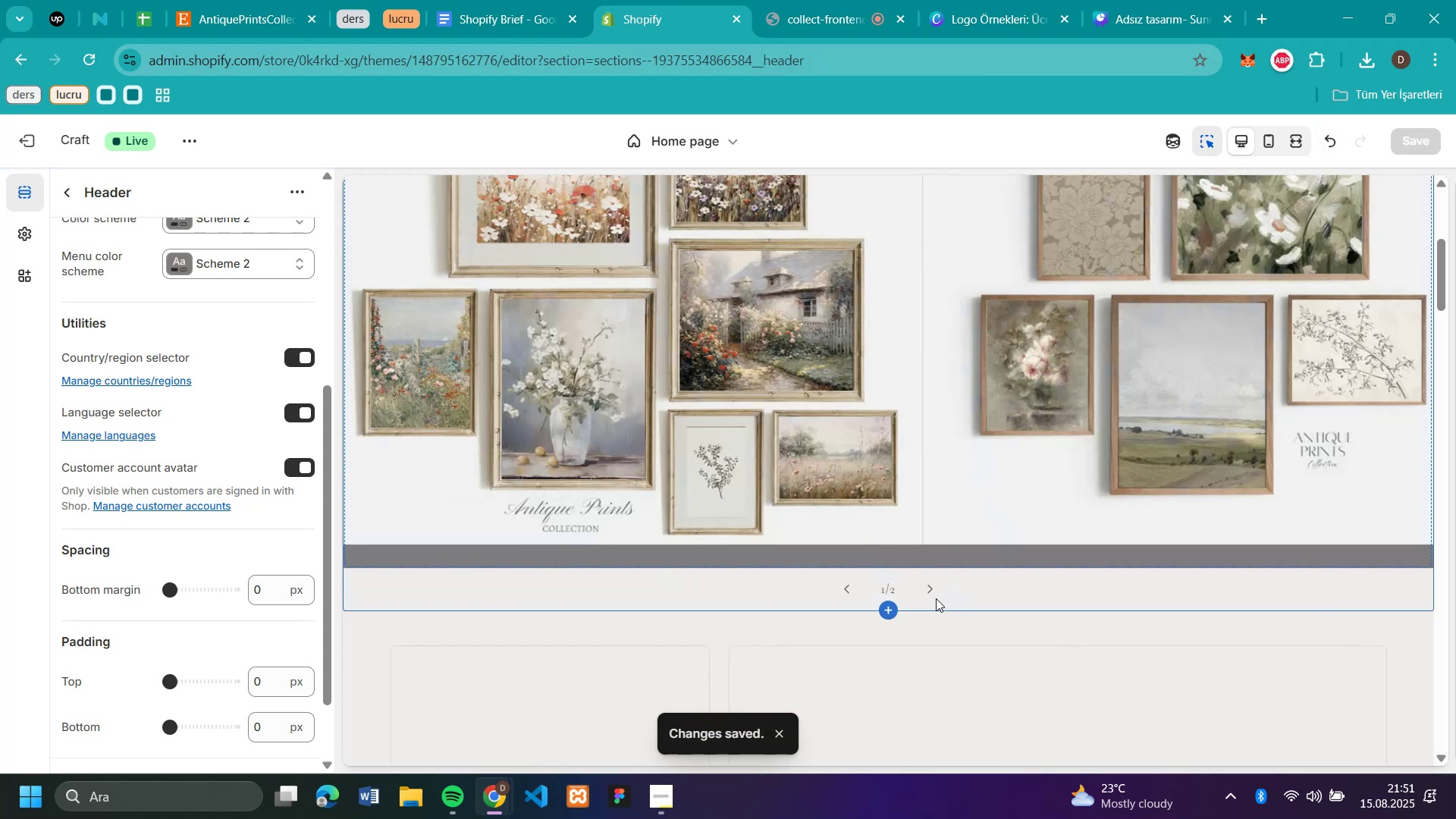 
left_click([930, 595])
 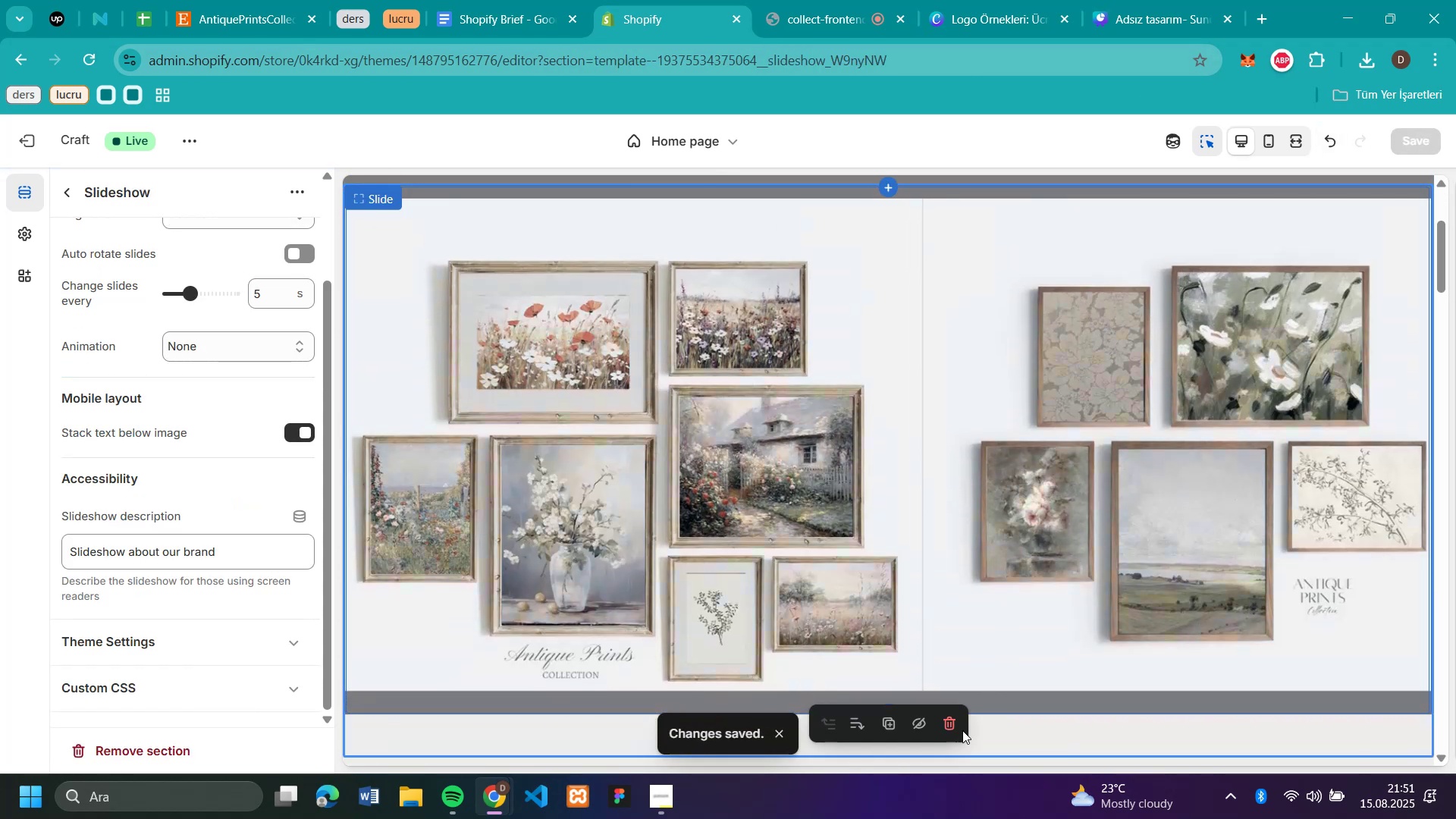 
scroll: coordinate [1047, 708], scroll_direction: down, amount: 4.0
 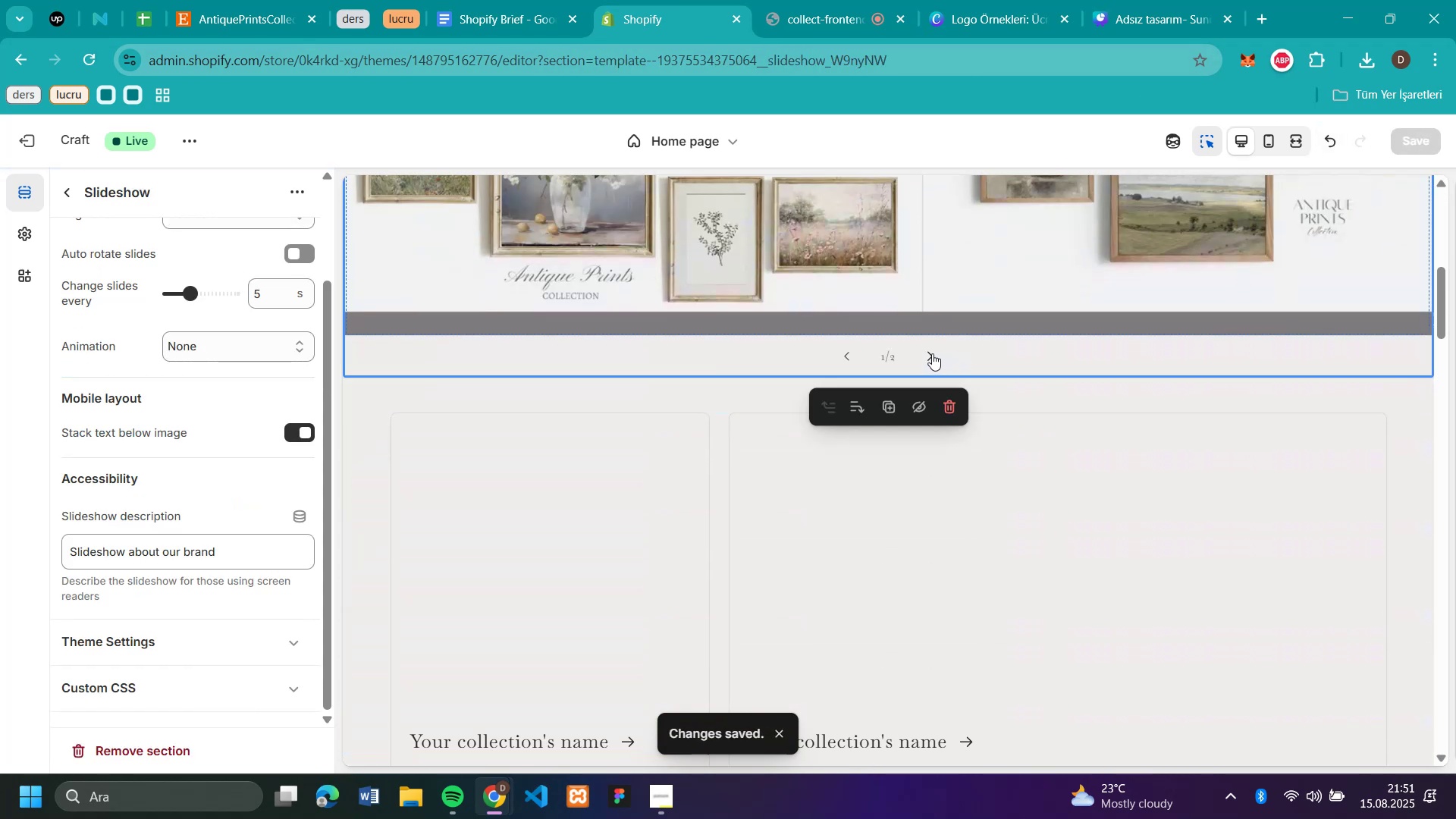 
left_click([932, 353])
 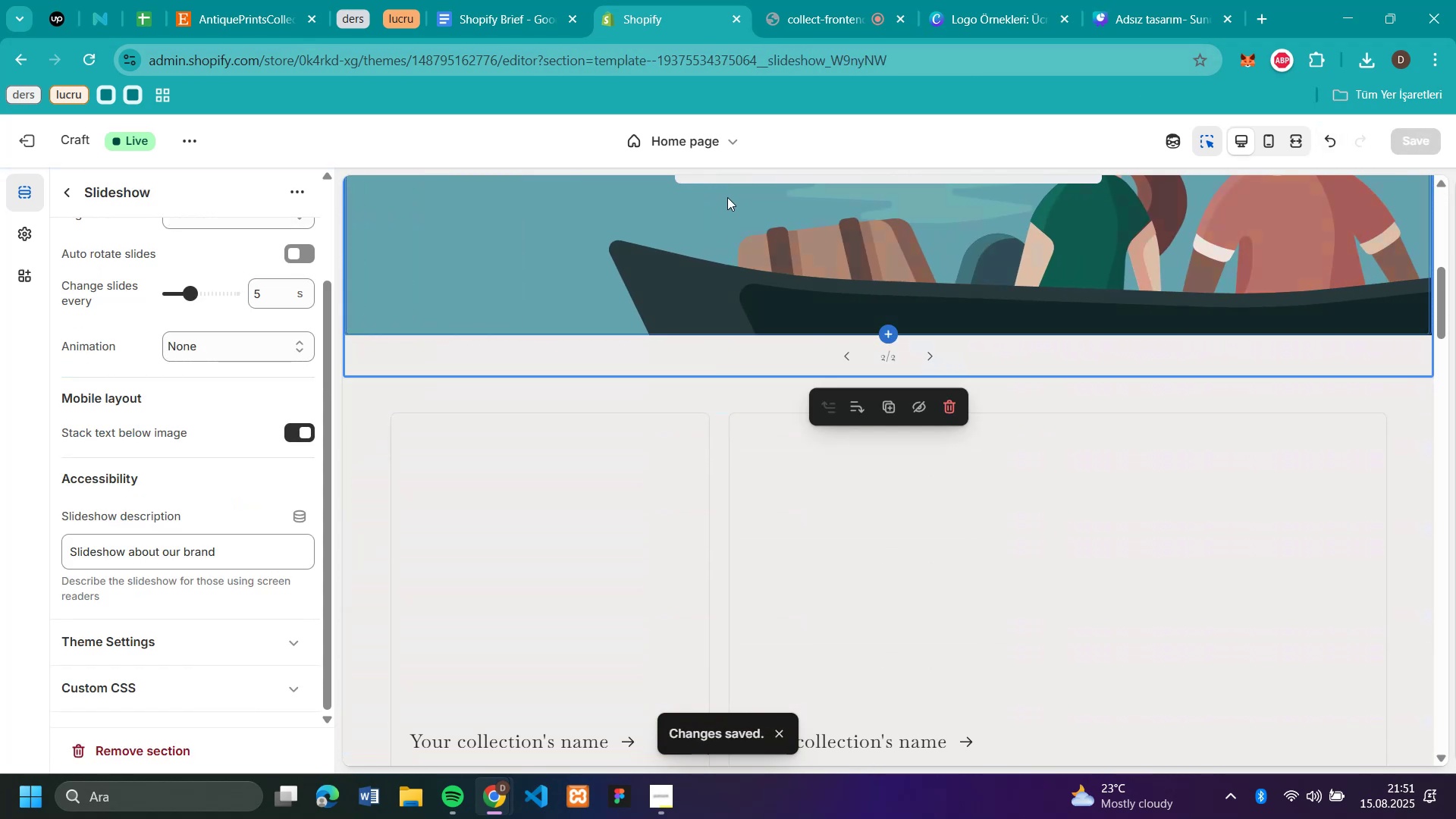 
left_click([733, 226])
 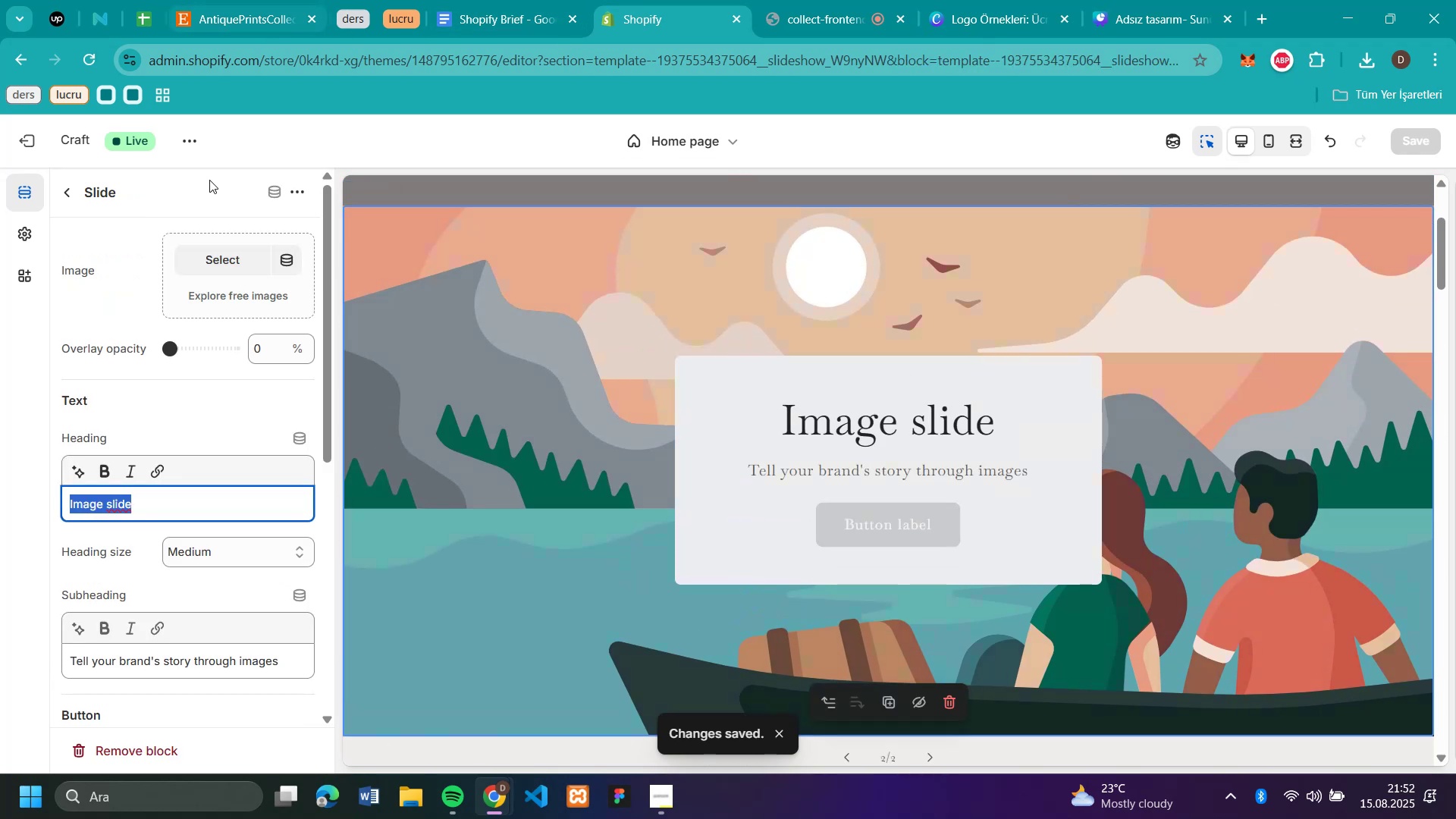 
left_click([224, 265])
 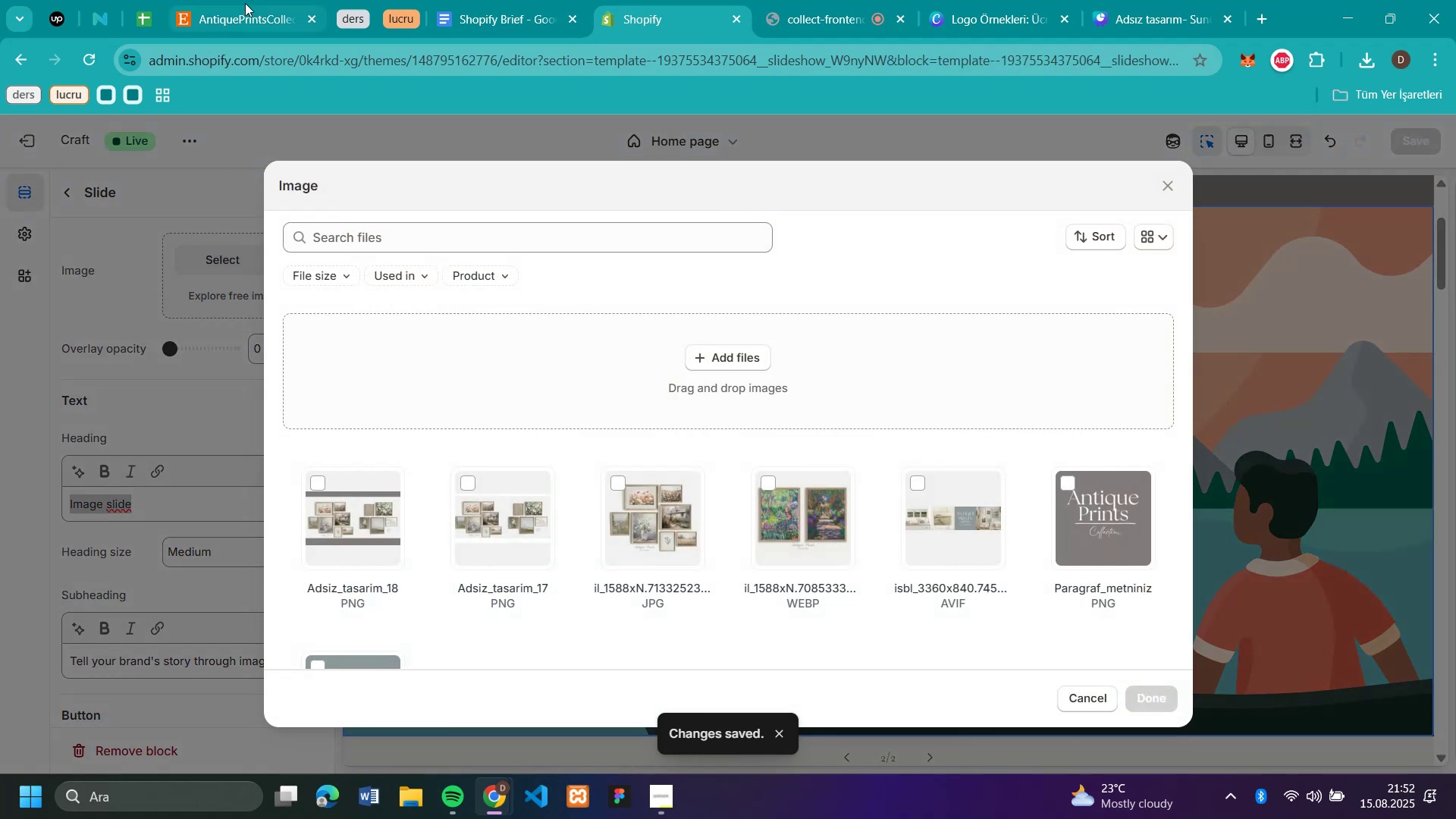 
left_click([245, 14])
 